 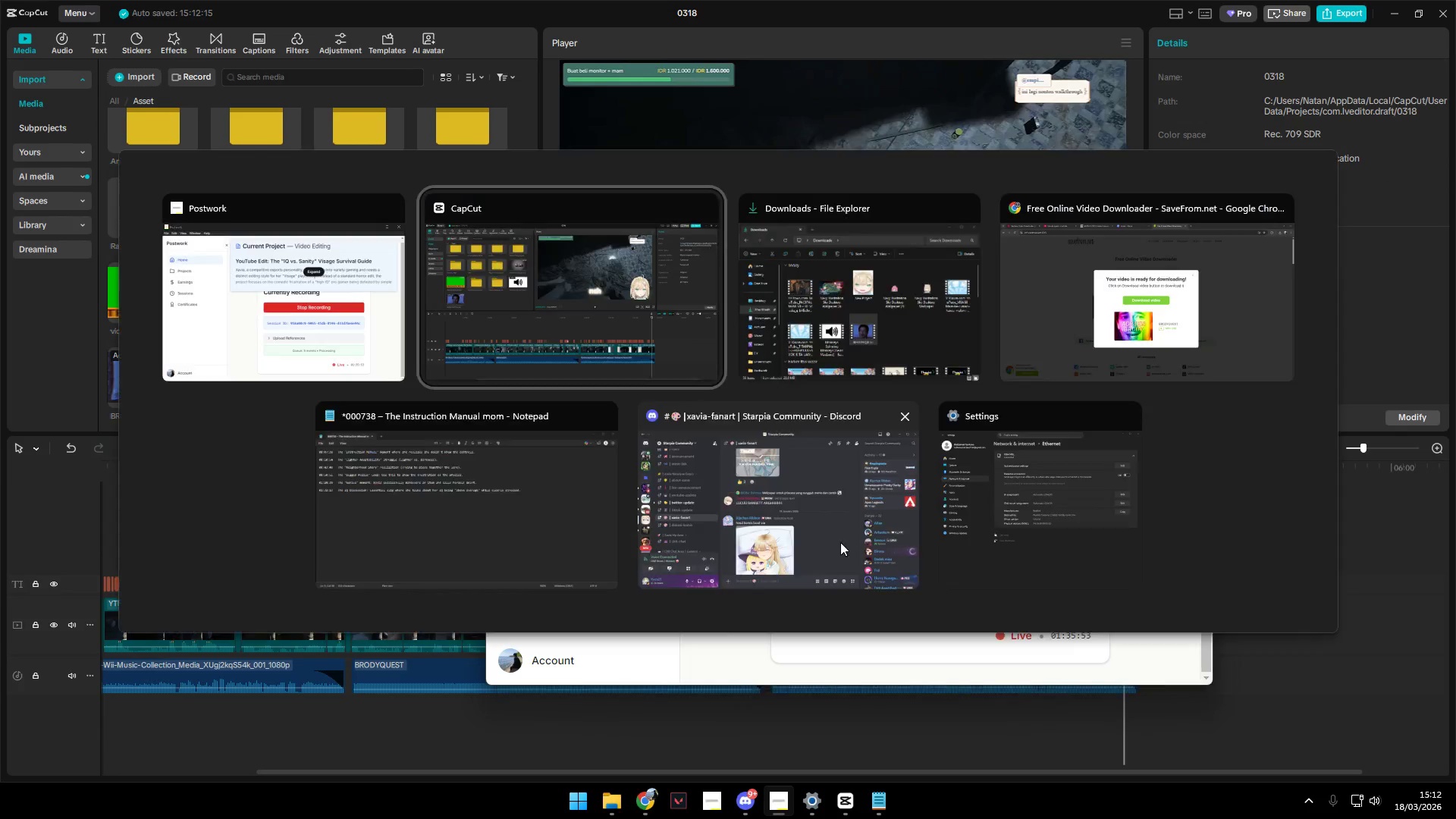 
key(Alt+Tab)
 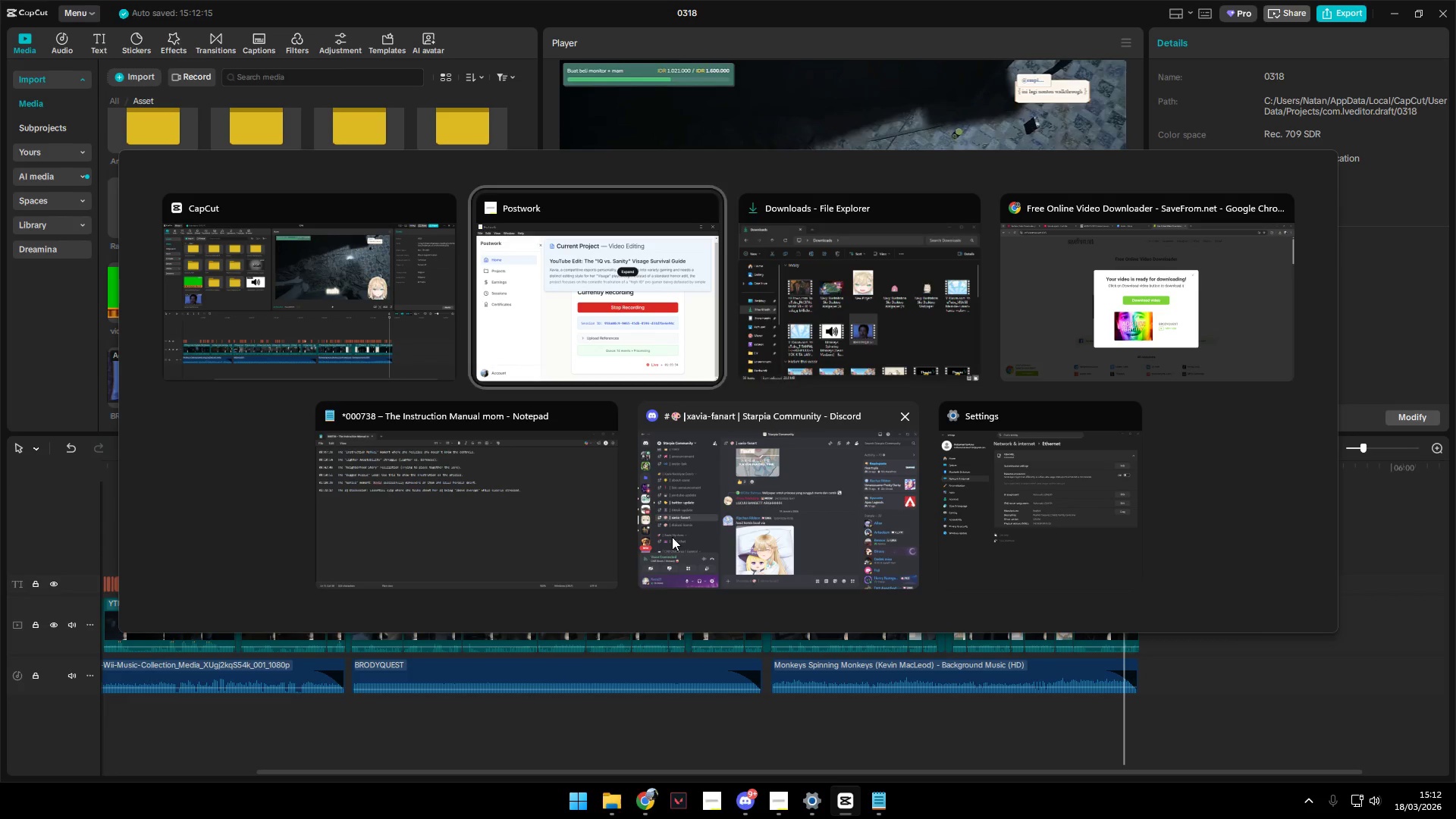 
key(Alt+Tab)
 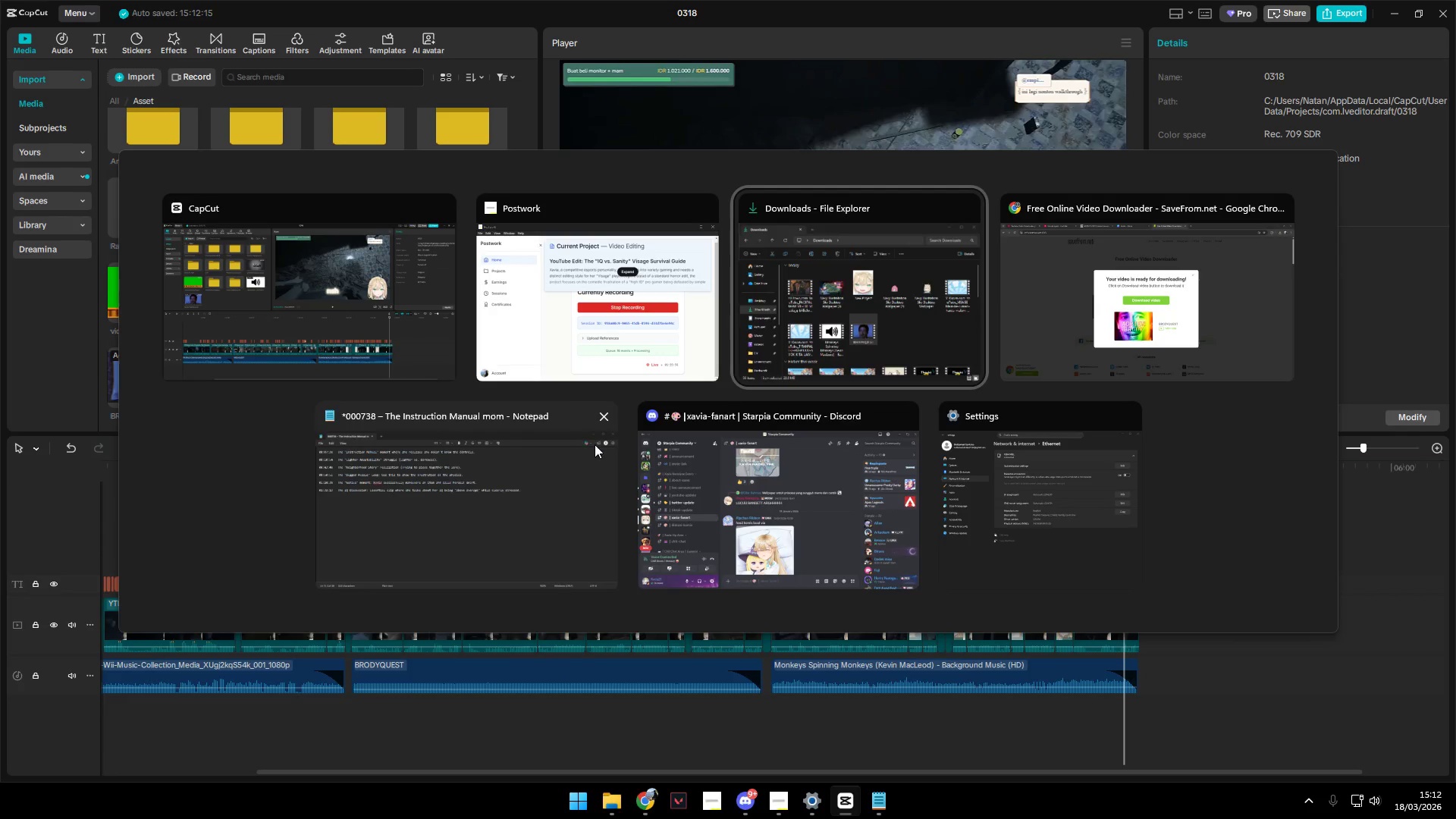 
scroll: coordinate [674, 575], scroll_direction: down, amount: 1.0
 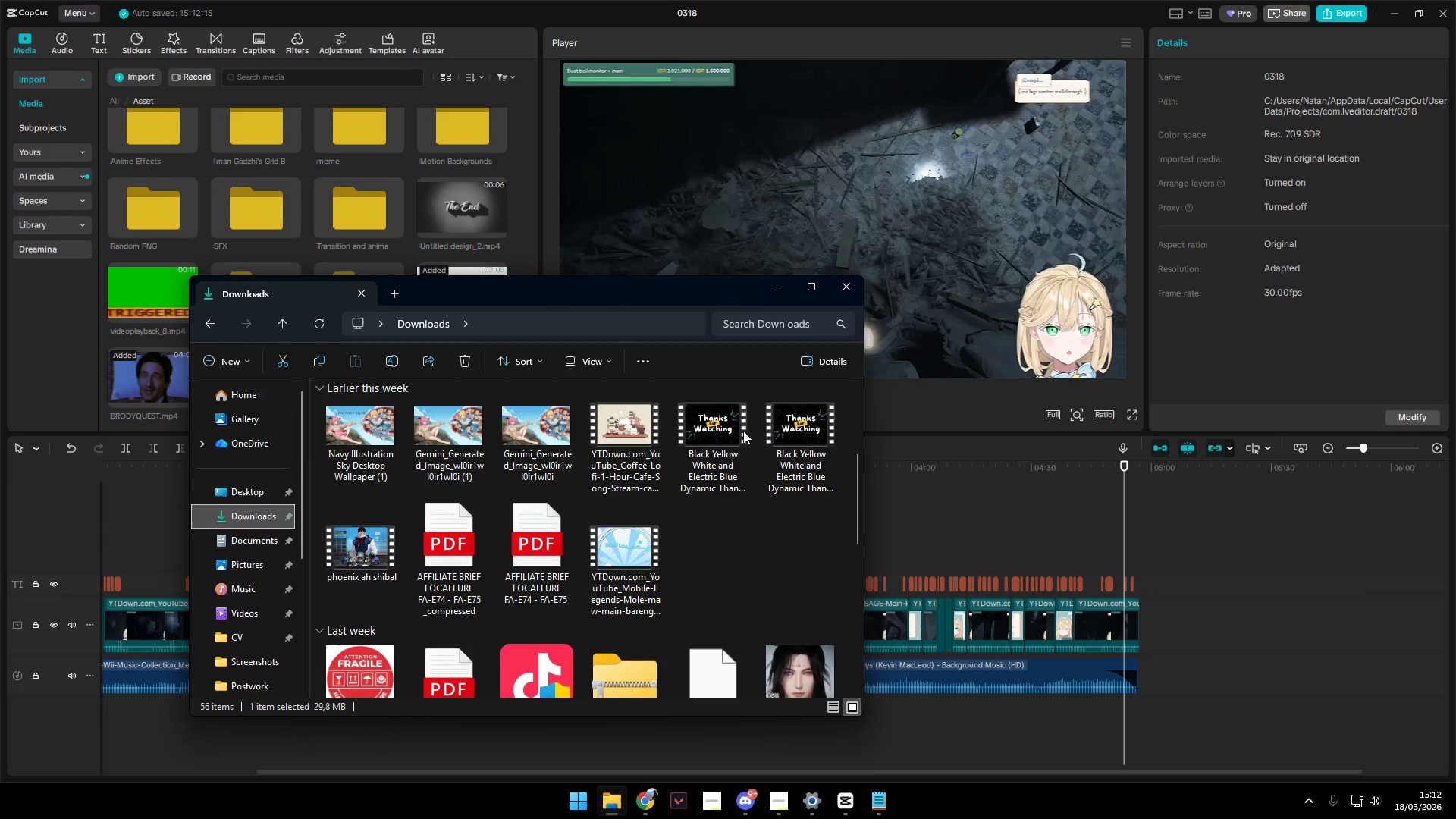 
left_click_drag(start_coordinate=[711, 430], to_coordinate=[433, 262])
 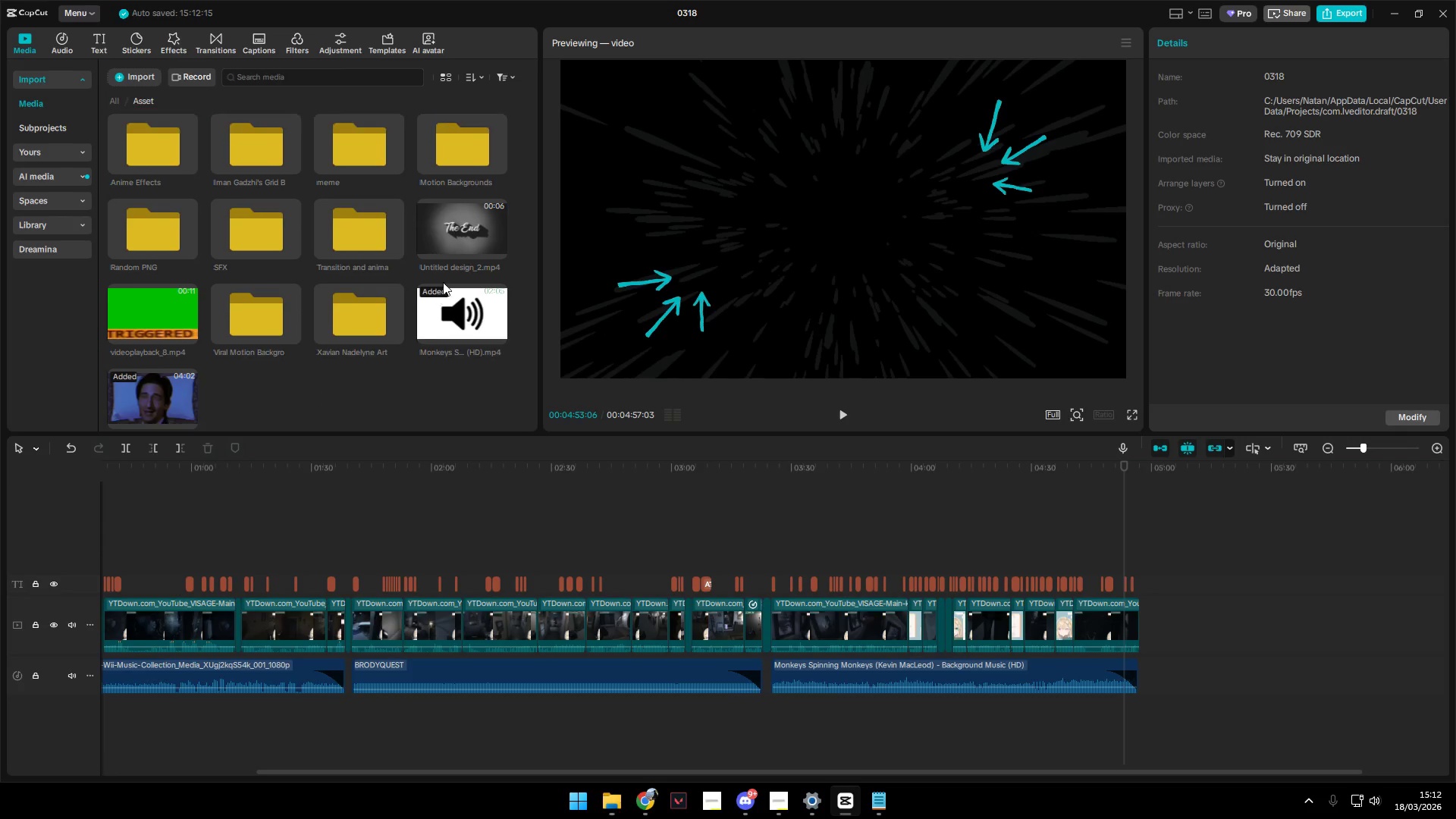 
key(Alt+Tab)
 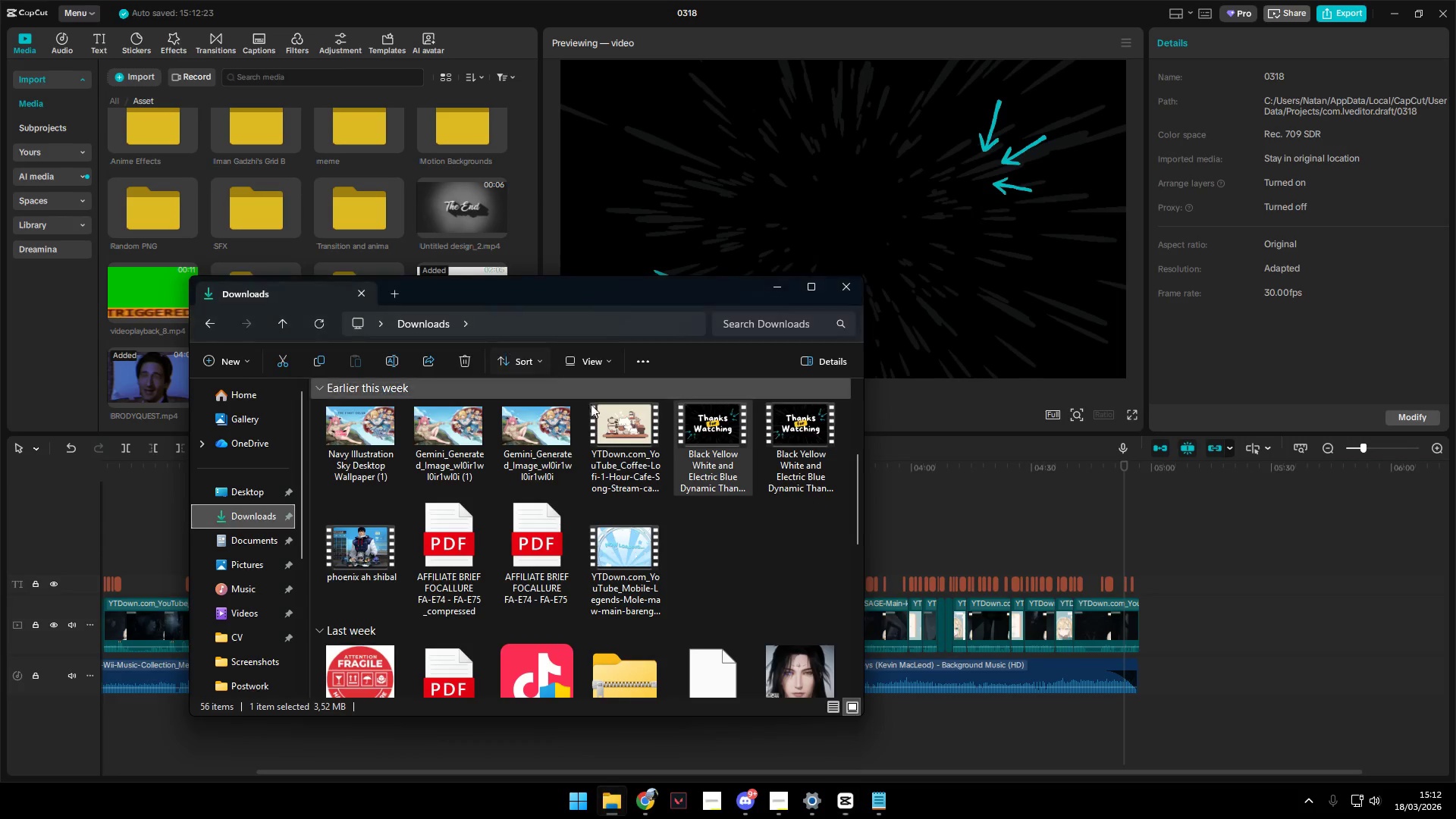 
key(Alt+AltLeft)
 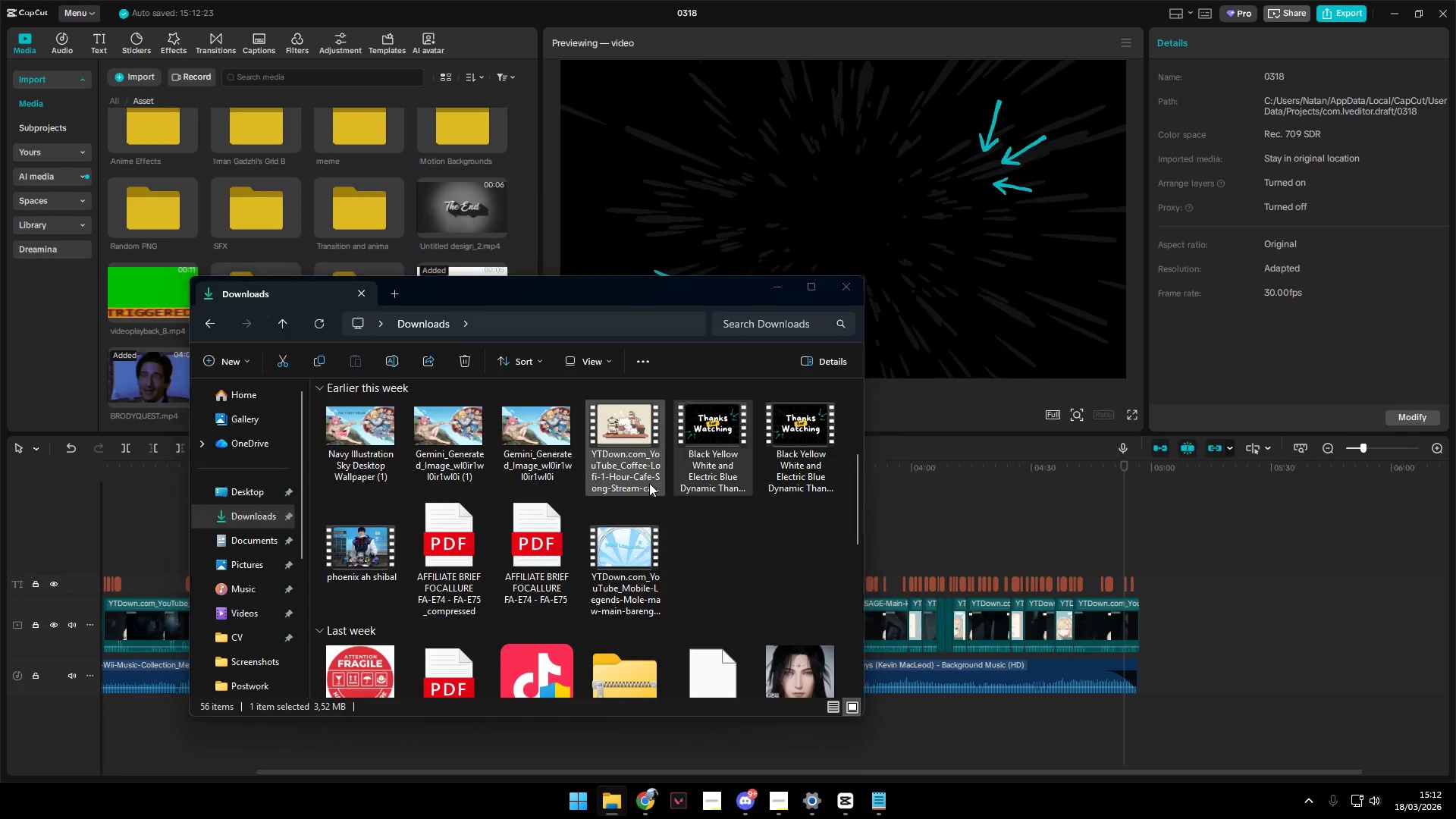 
key(Alt+Tab)
 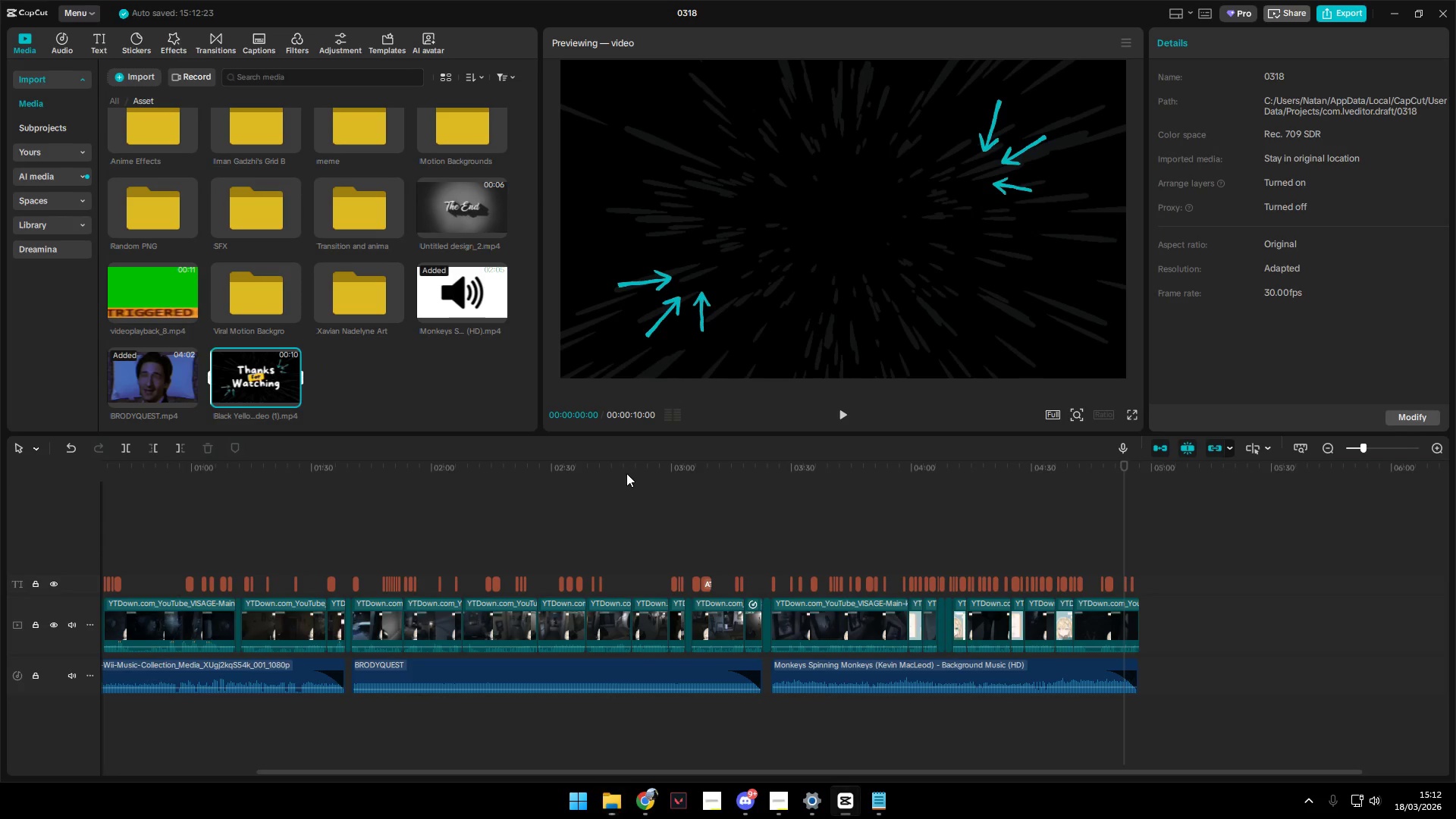 
key(Alt+AltLeft)
 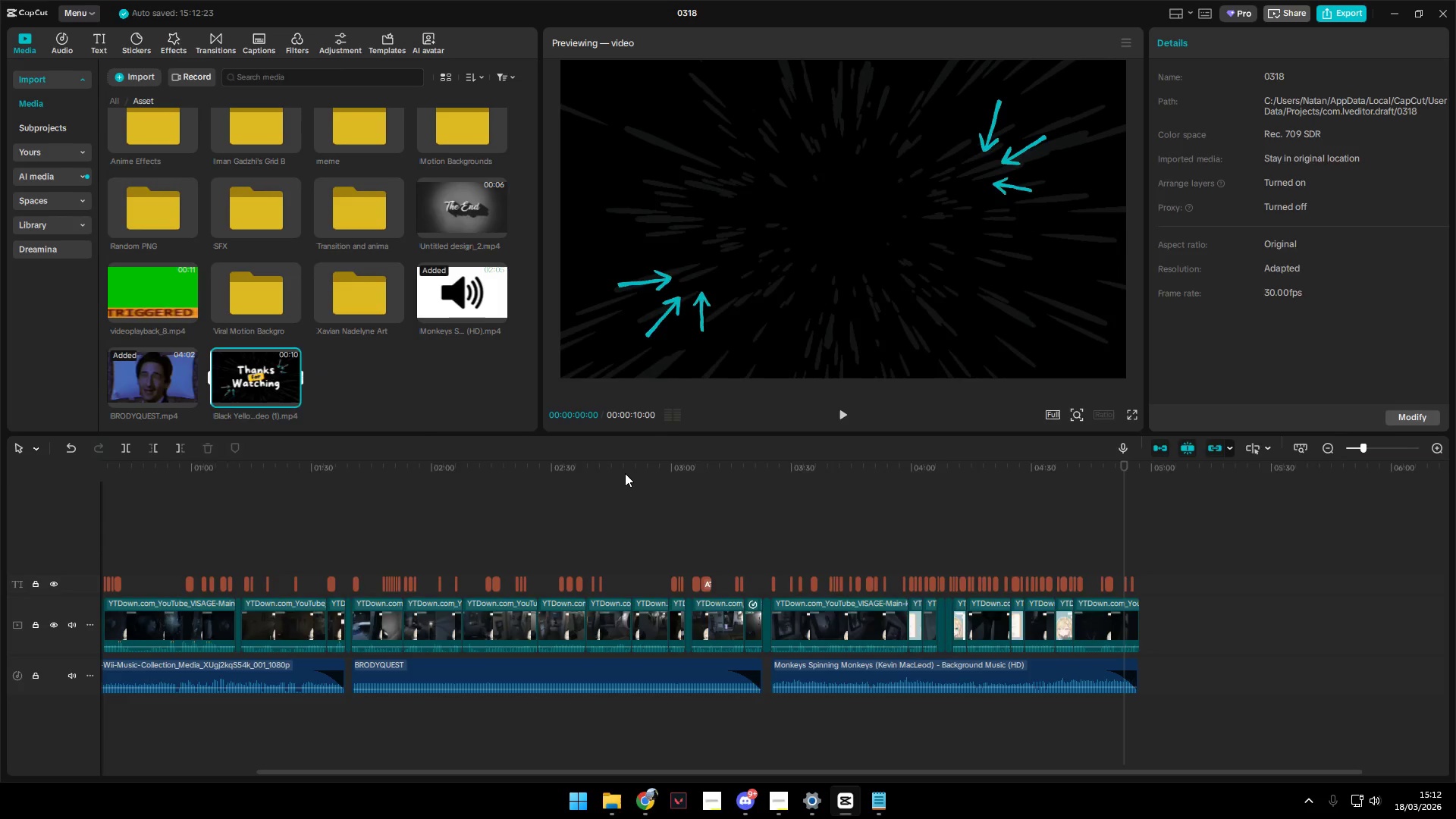 
key(Alt+Tab)
 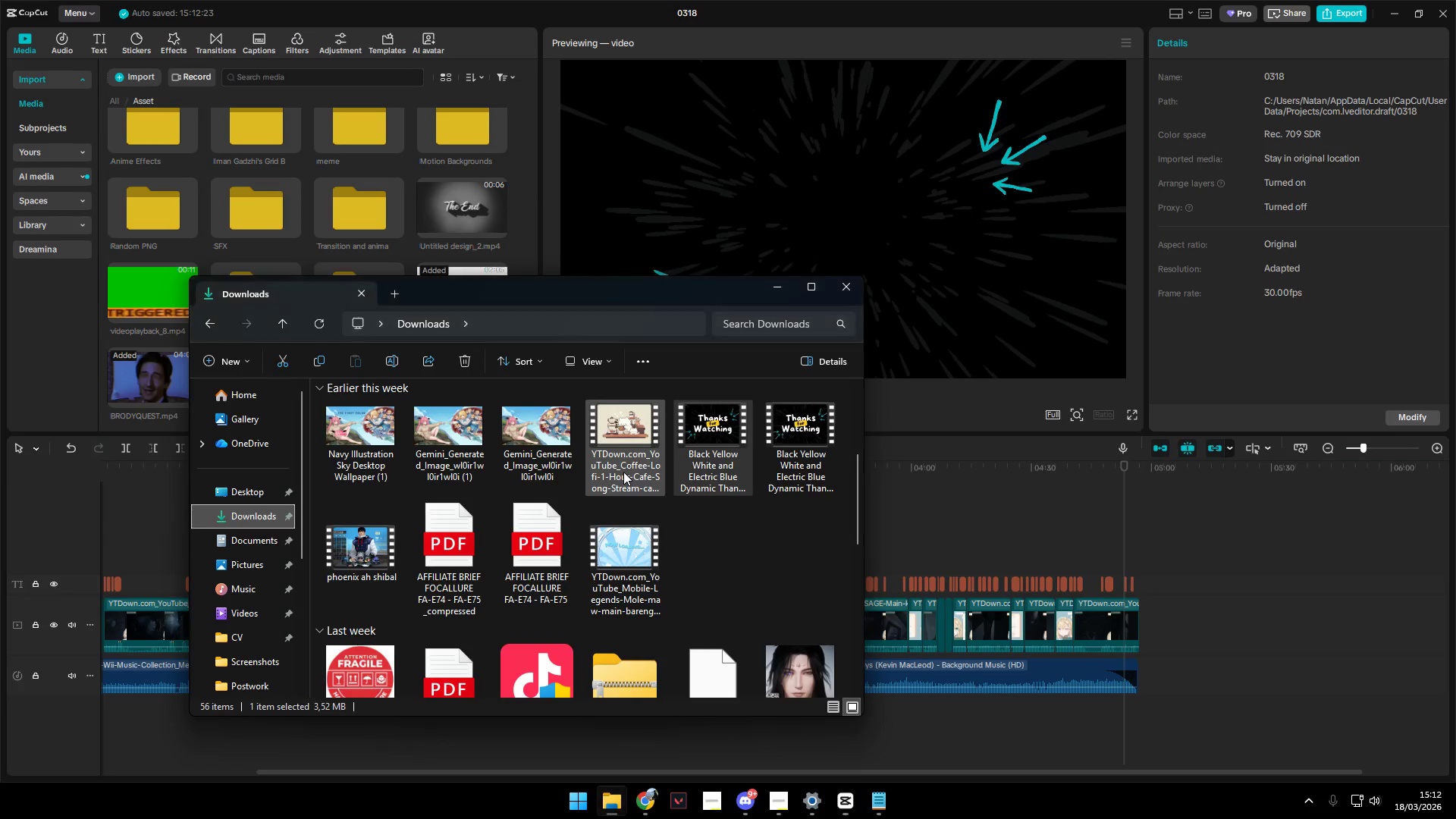 
key(Alt+AltLeft)
 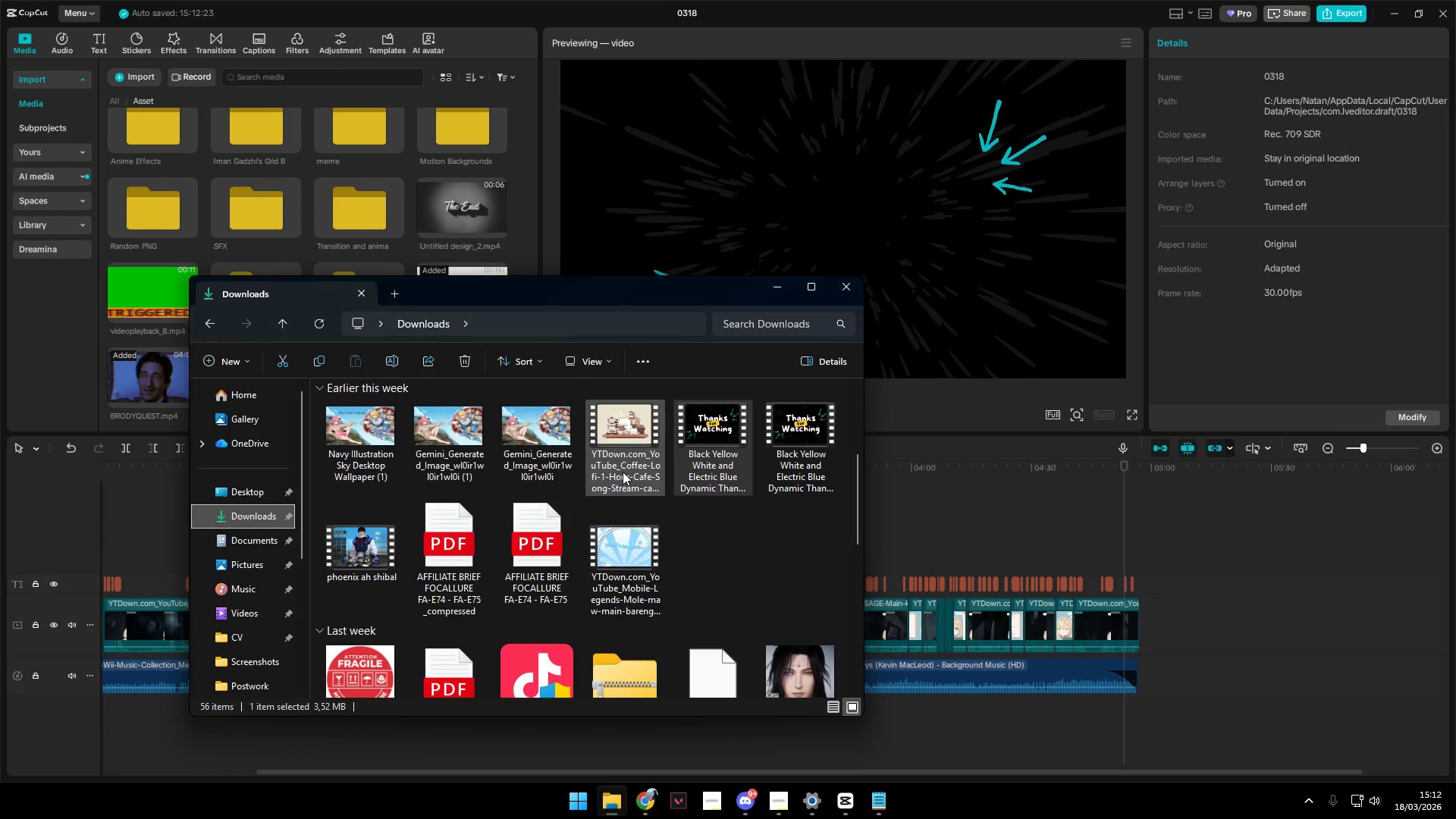 
key(Alt+Tab)
 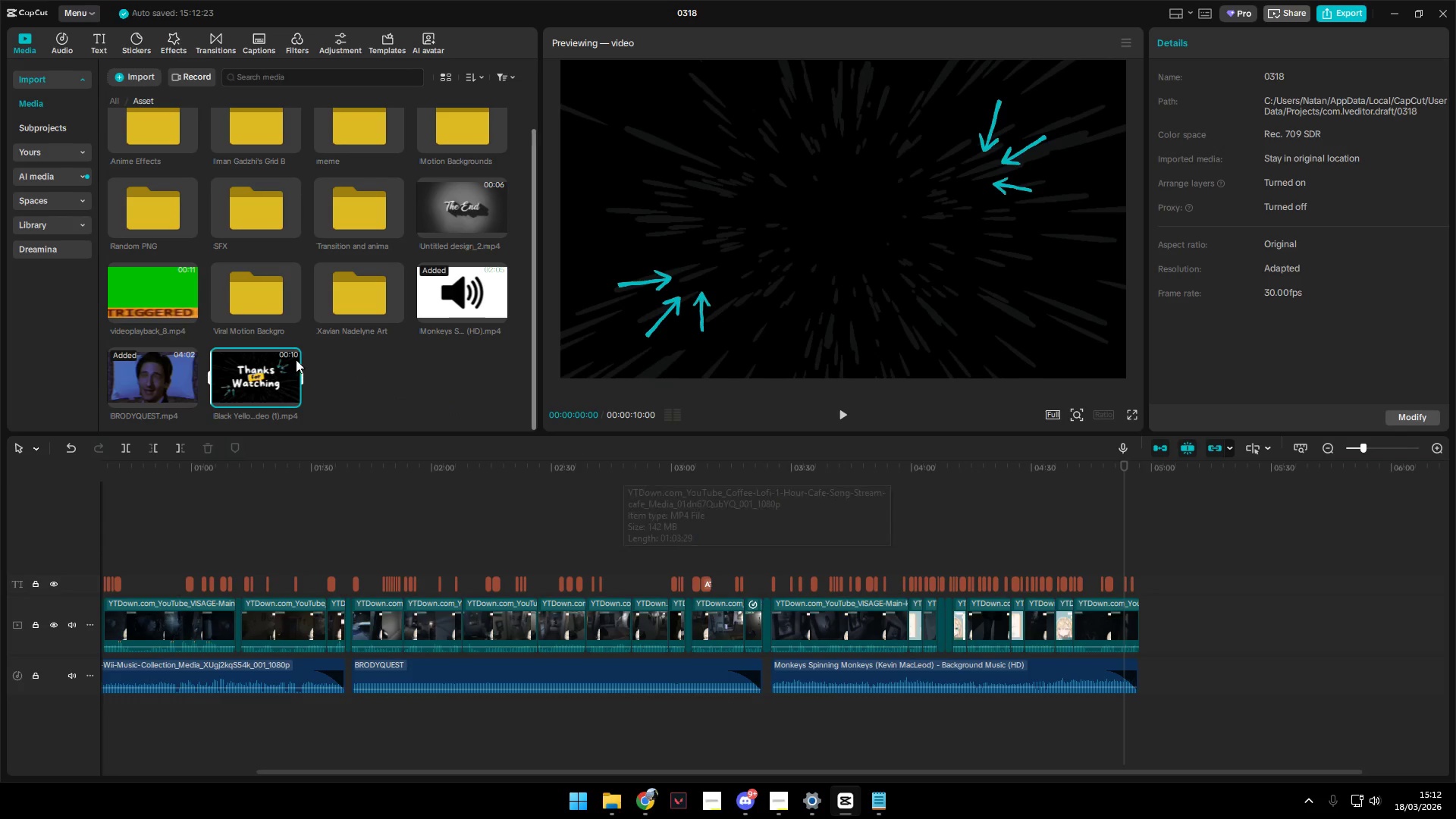 
left_click_drag(start_coordinate=[287, 371], to_coordinate=[1165, 624])
 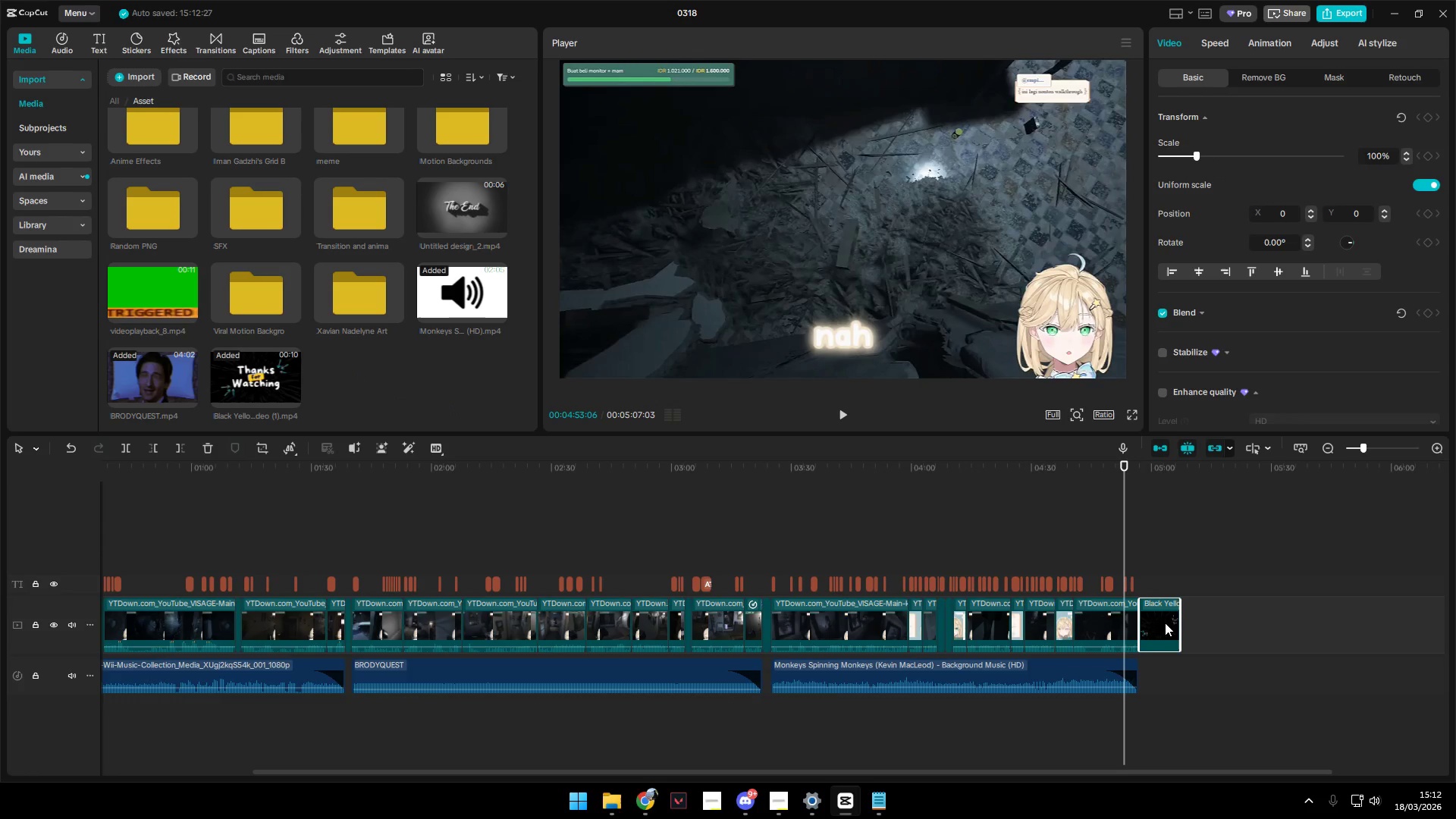 
key(Space)
 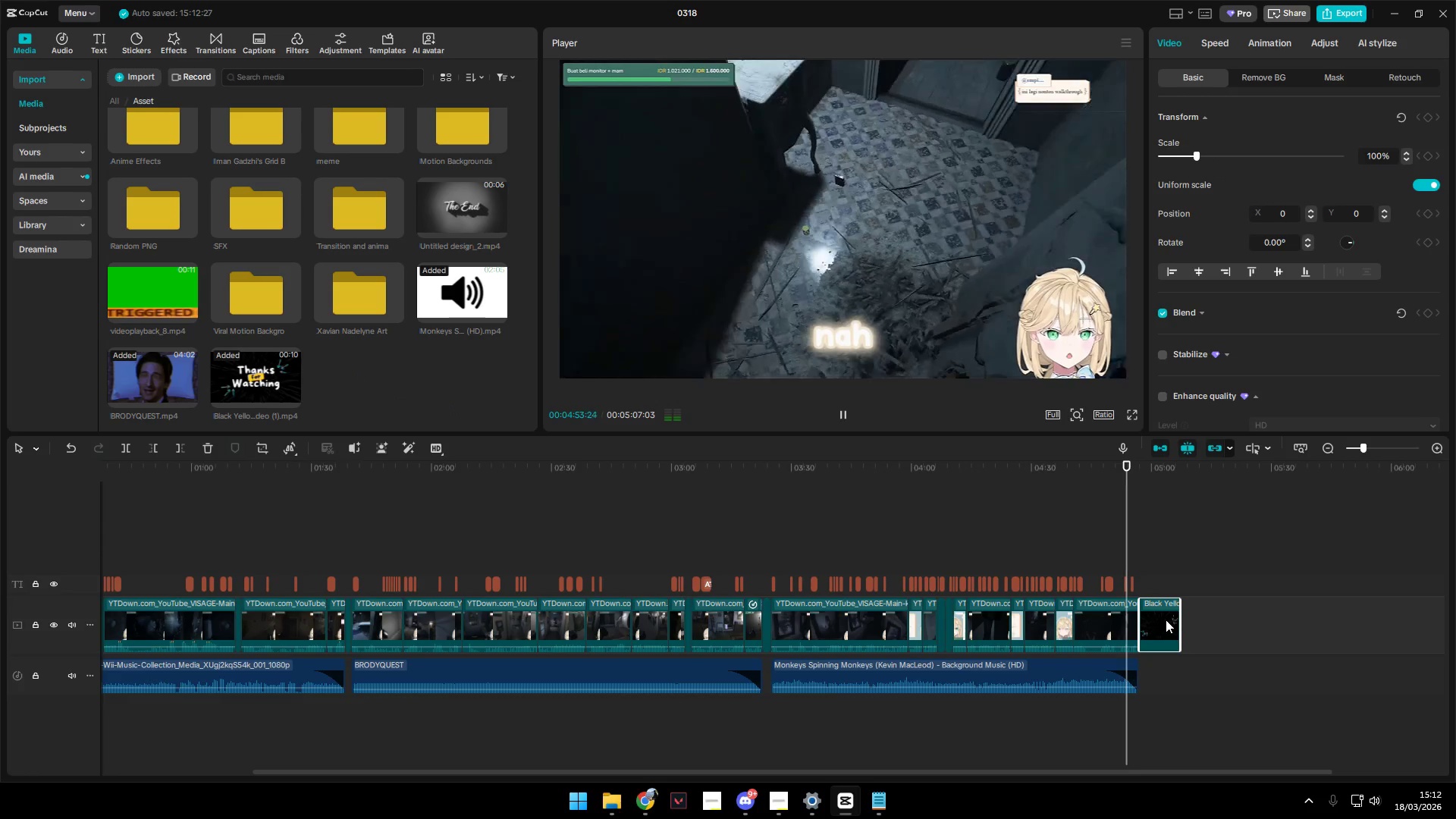 
key(Space)
 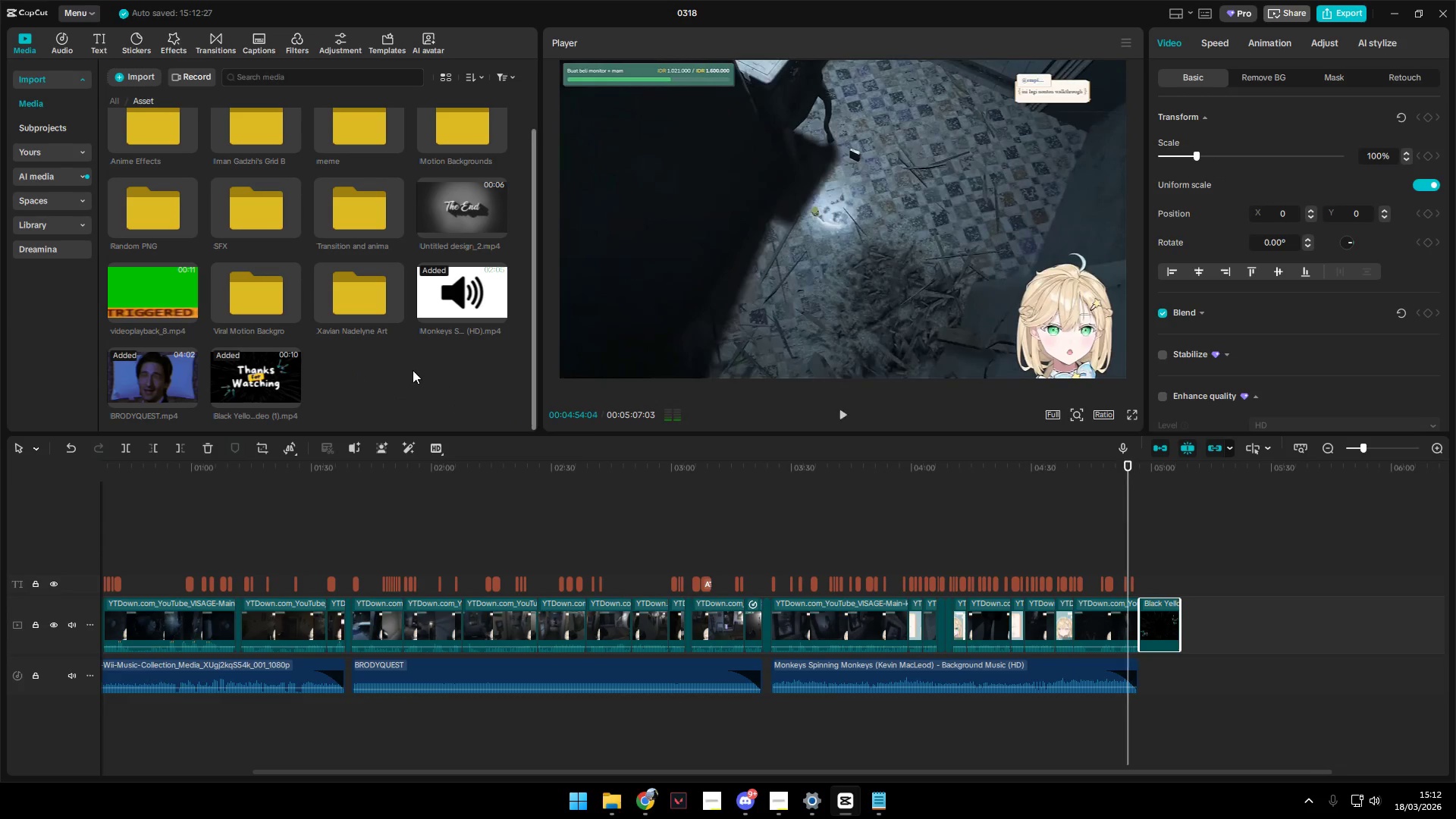 
key(Space)
 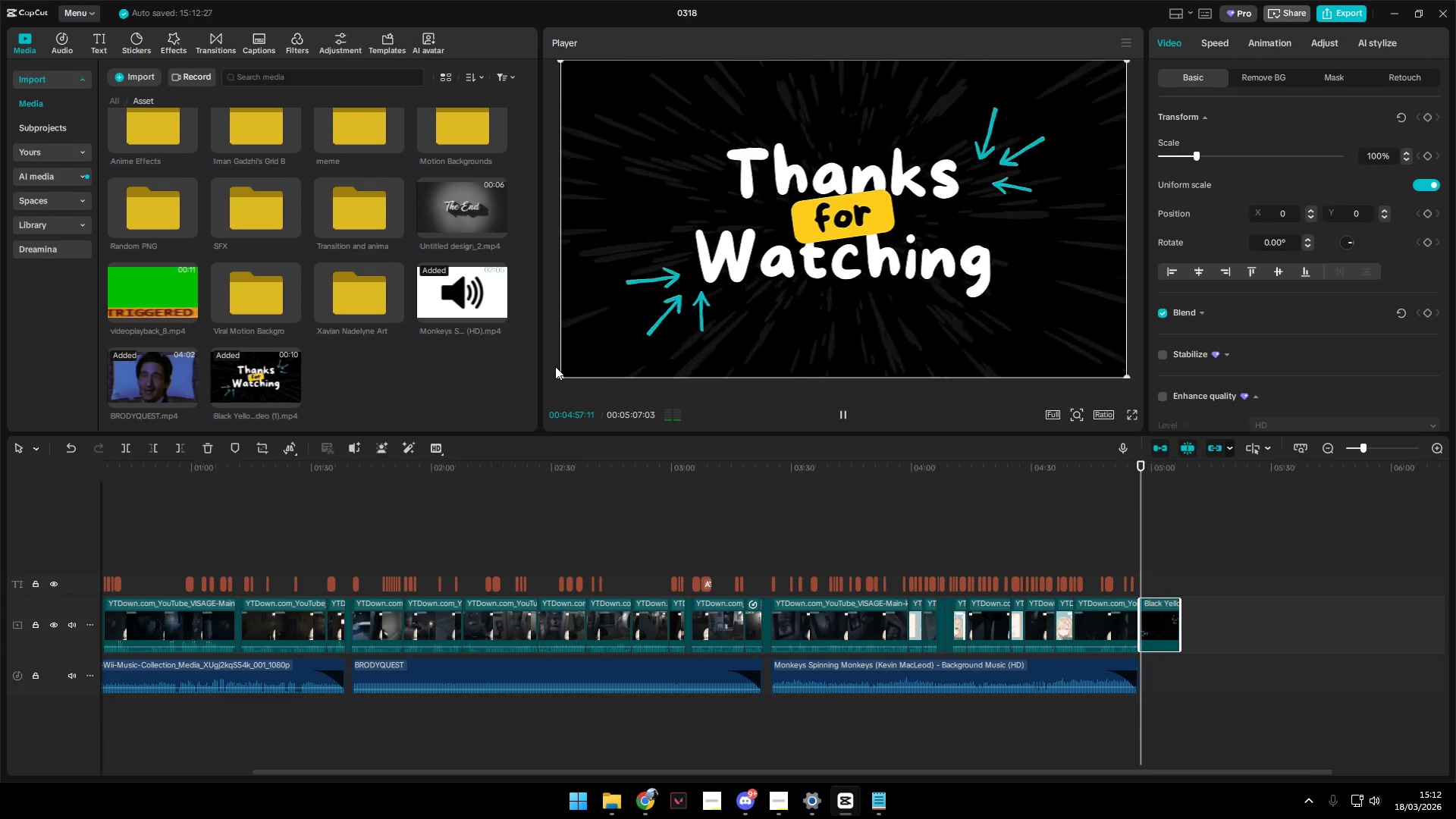 
key(Space)
 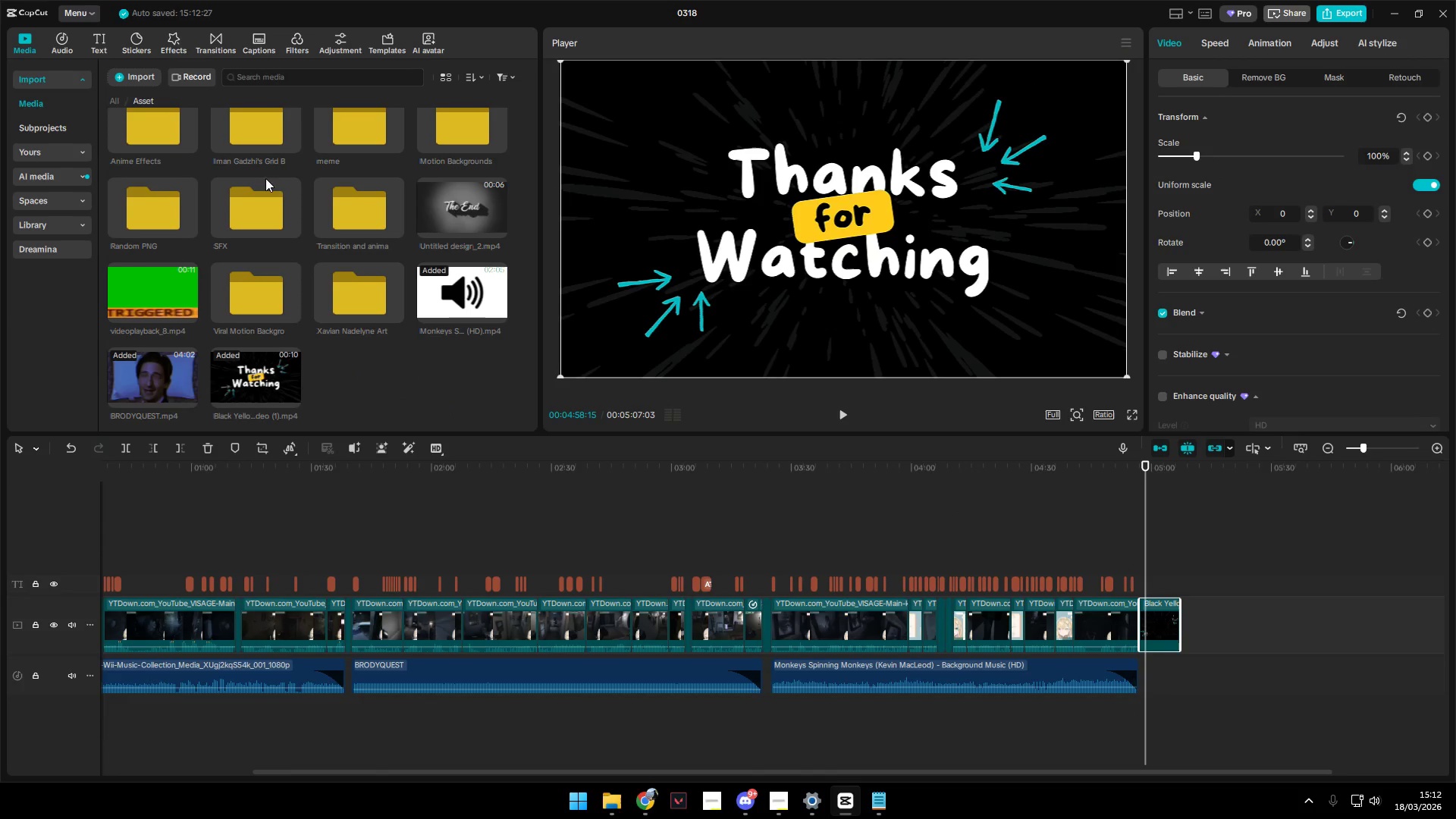 
scroll: coordinate [316, 264], scroll_direction: up, amount: 8.0
 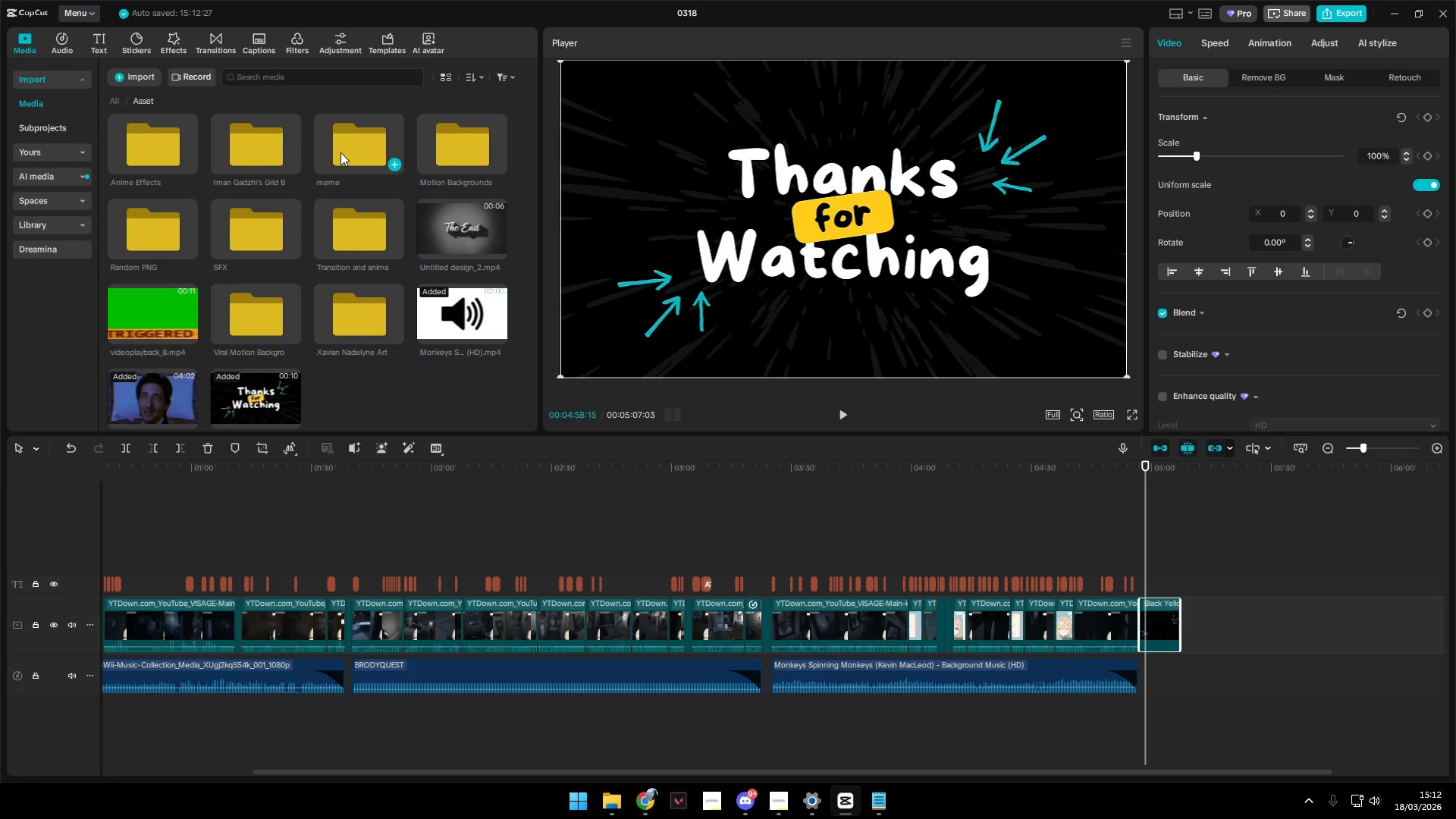 
double_click([340, 152])
 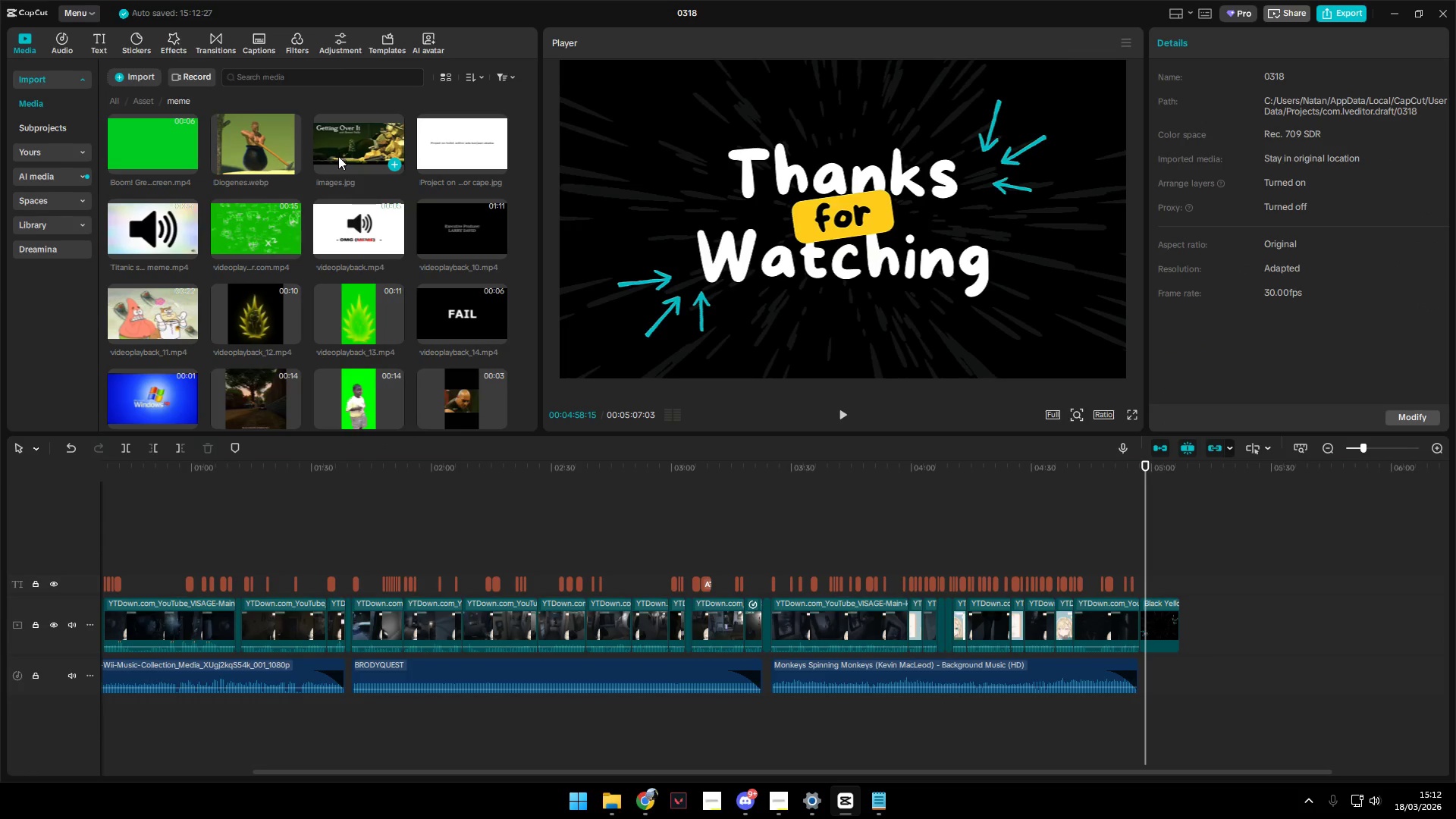 
scroll: coordinate [396, 262], scroll_direction: down, amount: 12.0
 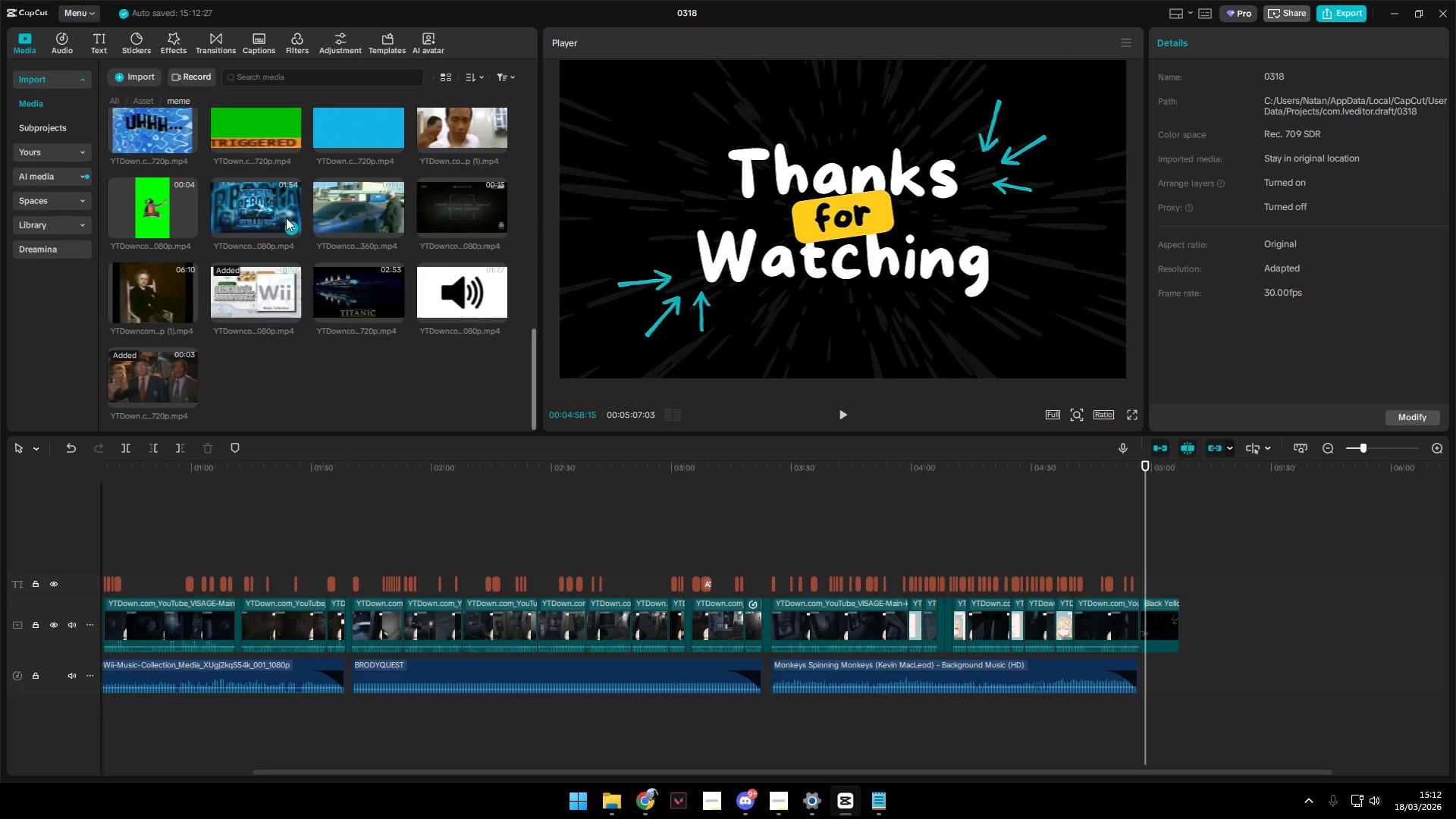 
left_click_drag(start_coordinate=[275, 212], to_coordinate=[1135, 566])
 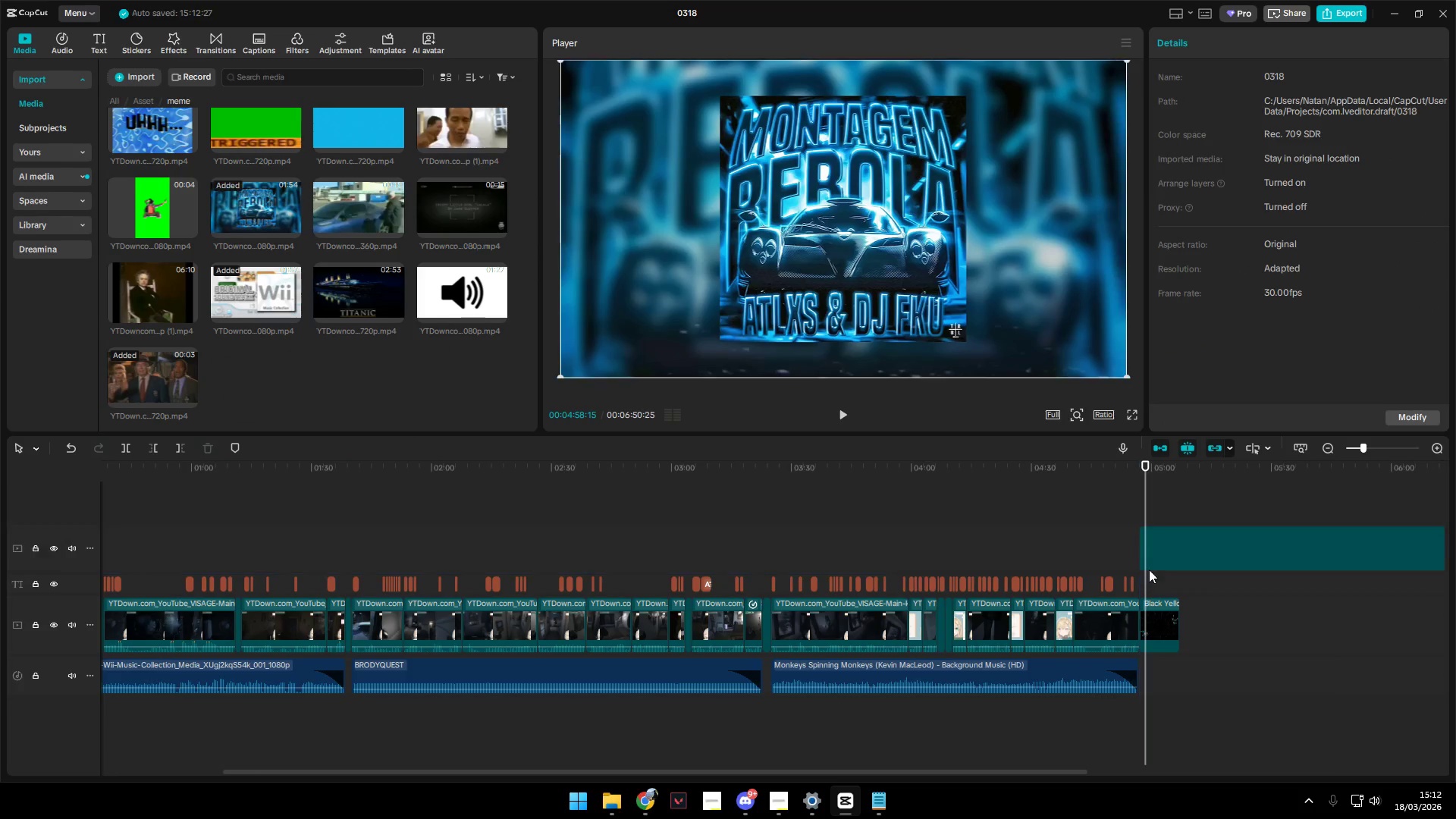 
key(E)
 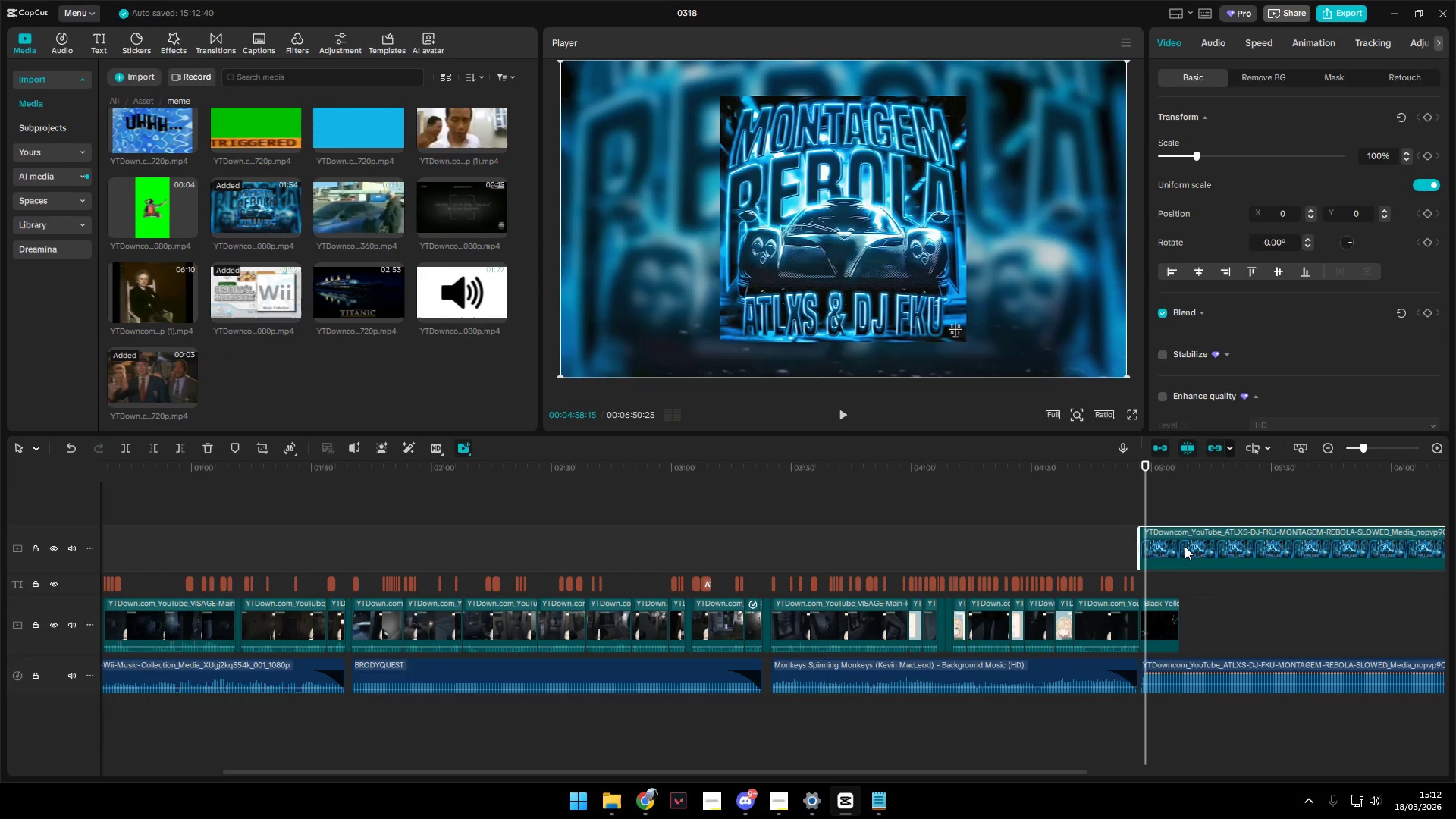 
key(Backspace)
 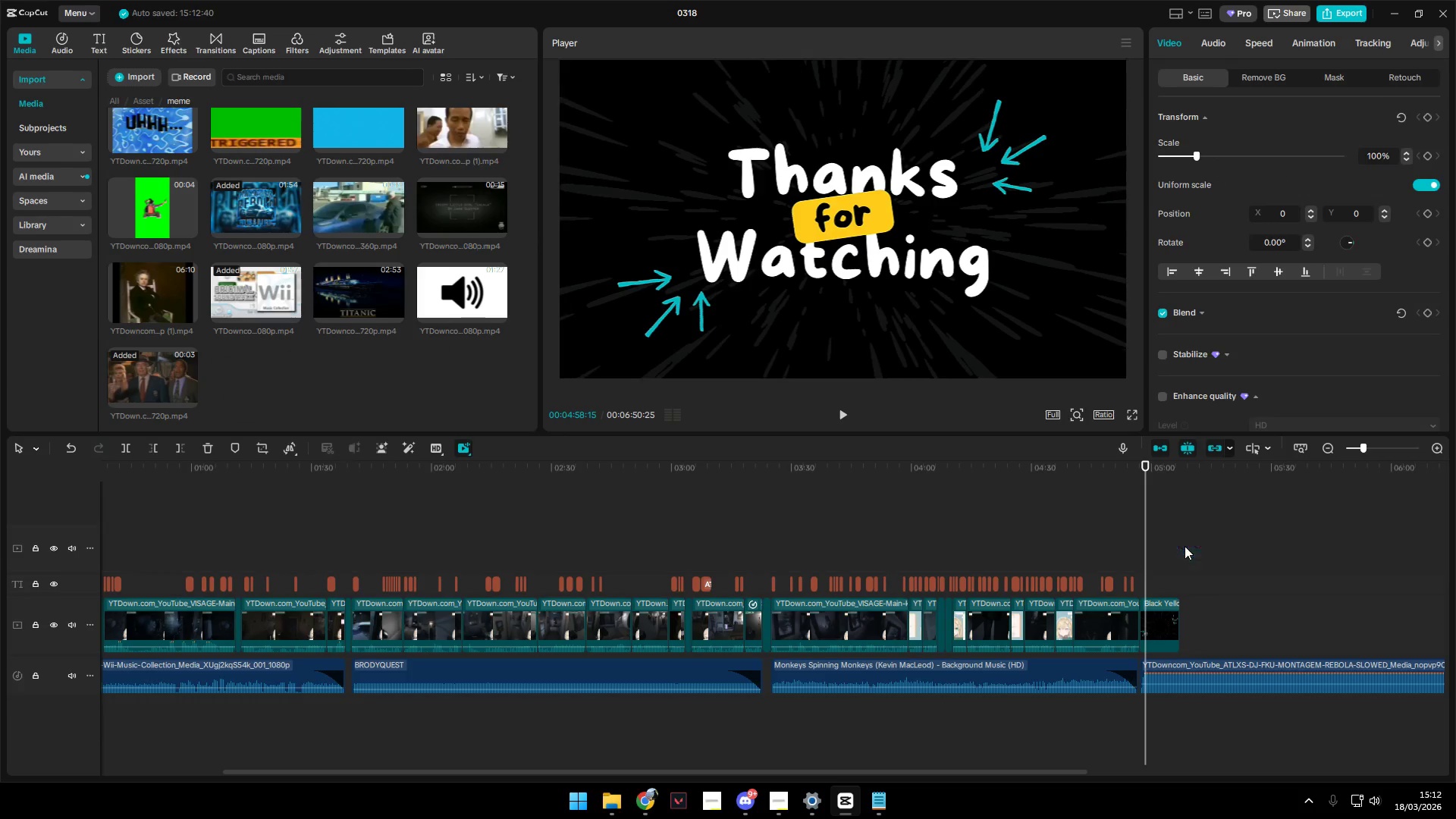 
key(Space)
 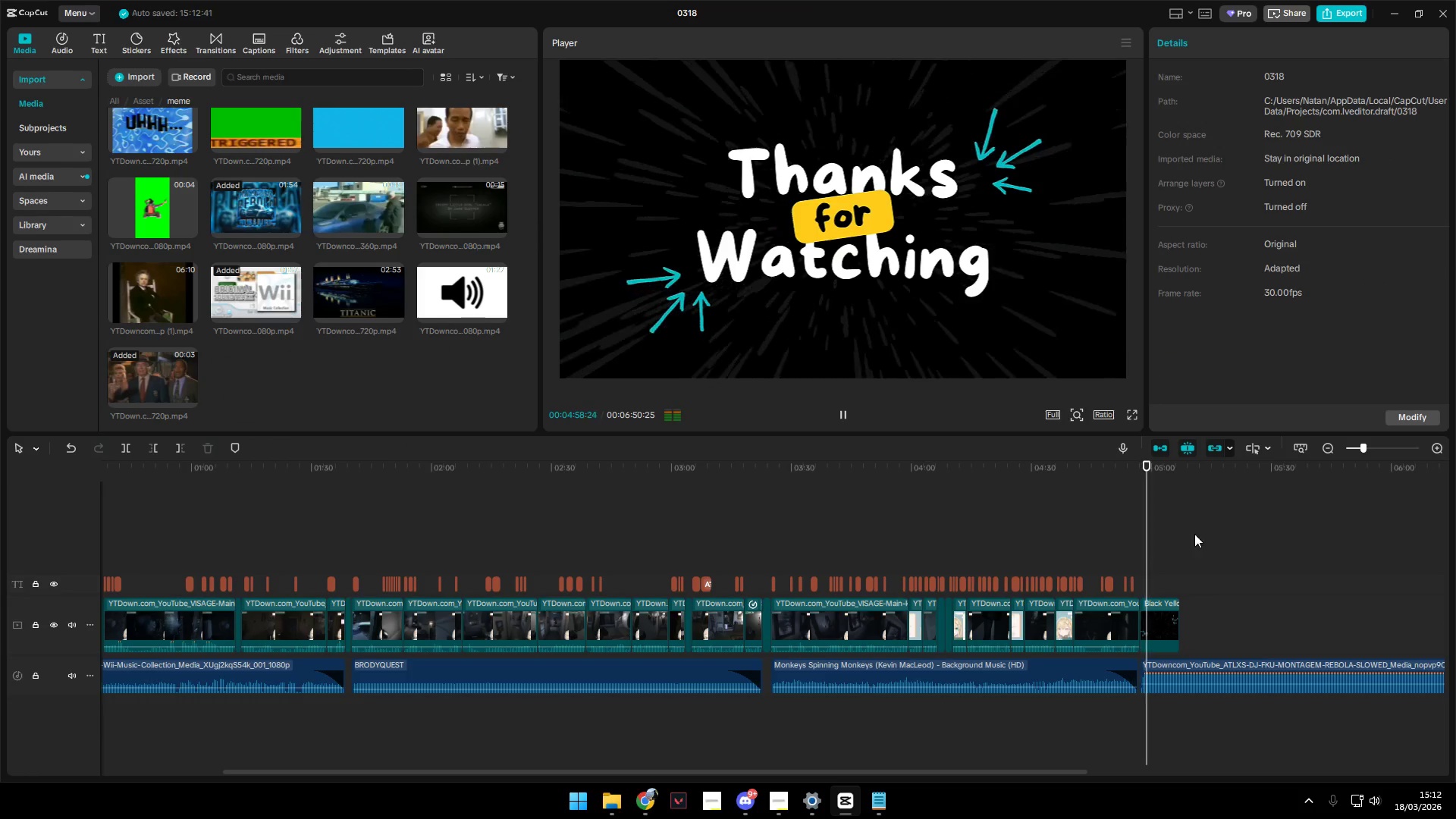 
key(Space)
 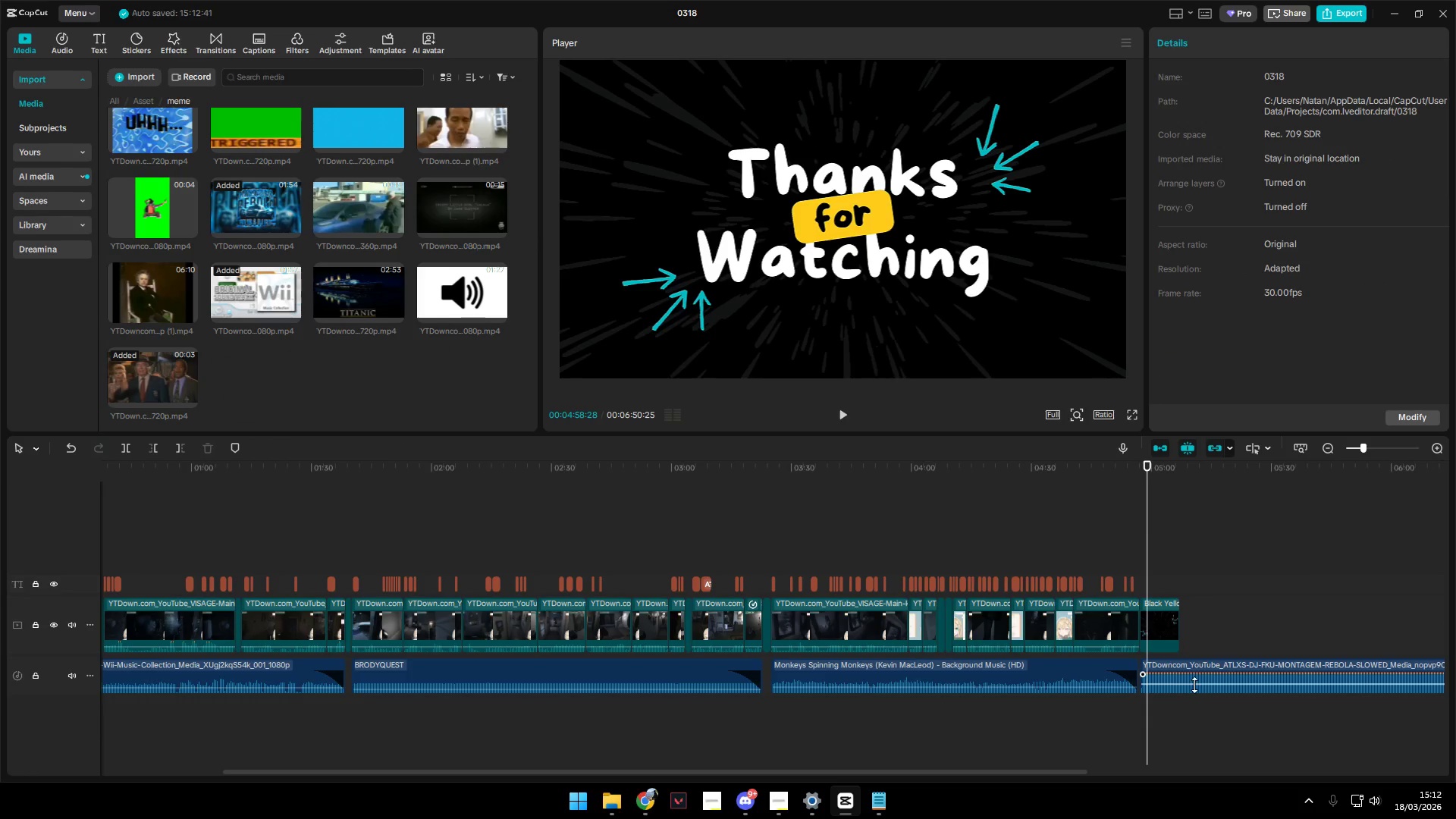 
left_click_drag(start_coordinate=[1194, 686], to_coordinate=[1199, 687])
 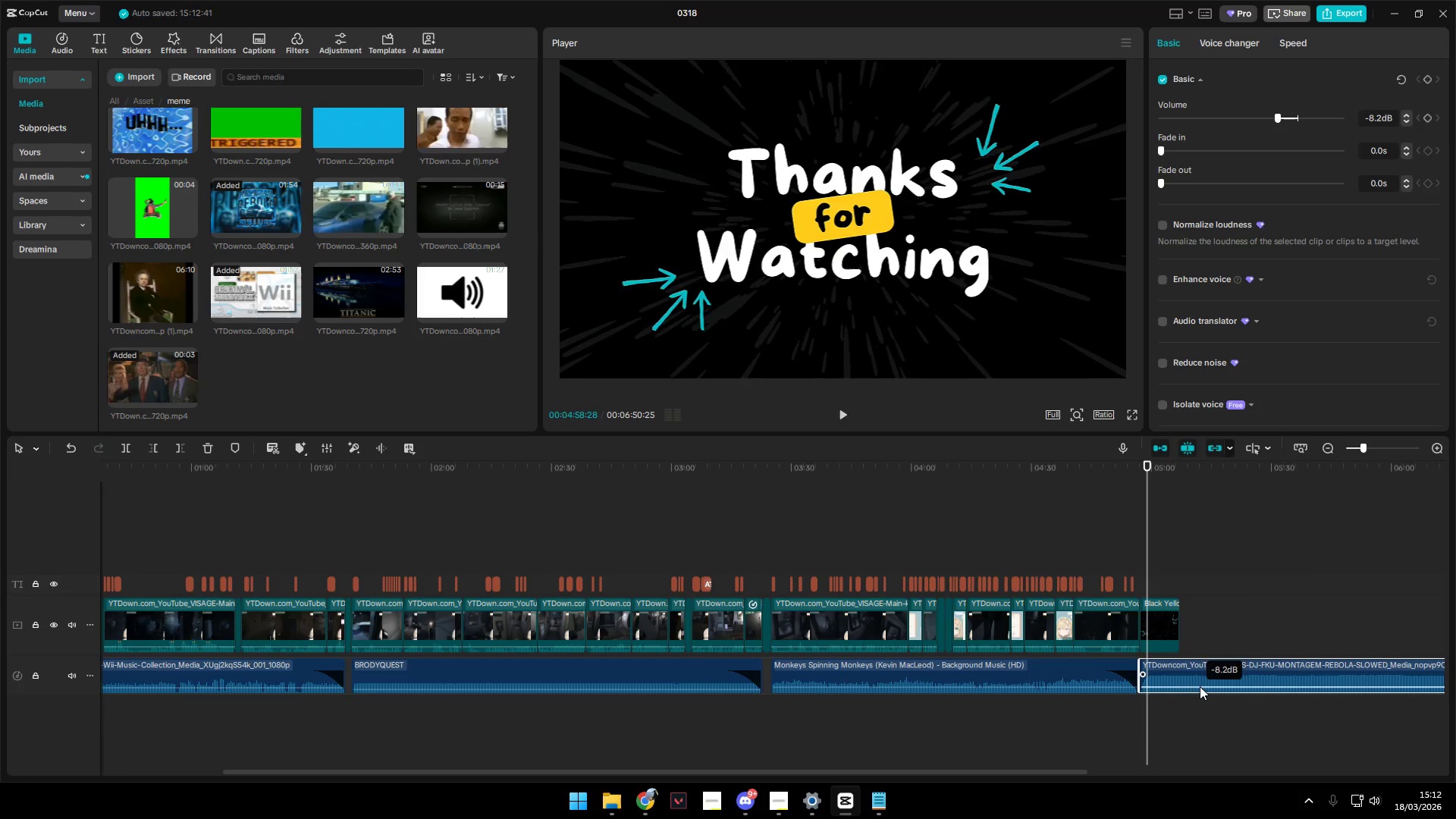 
key(Space)
 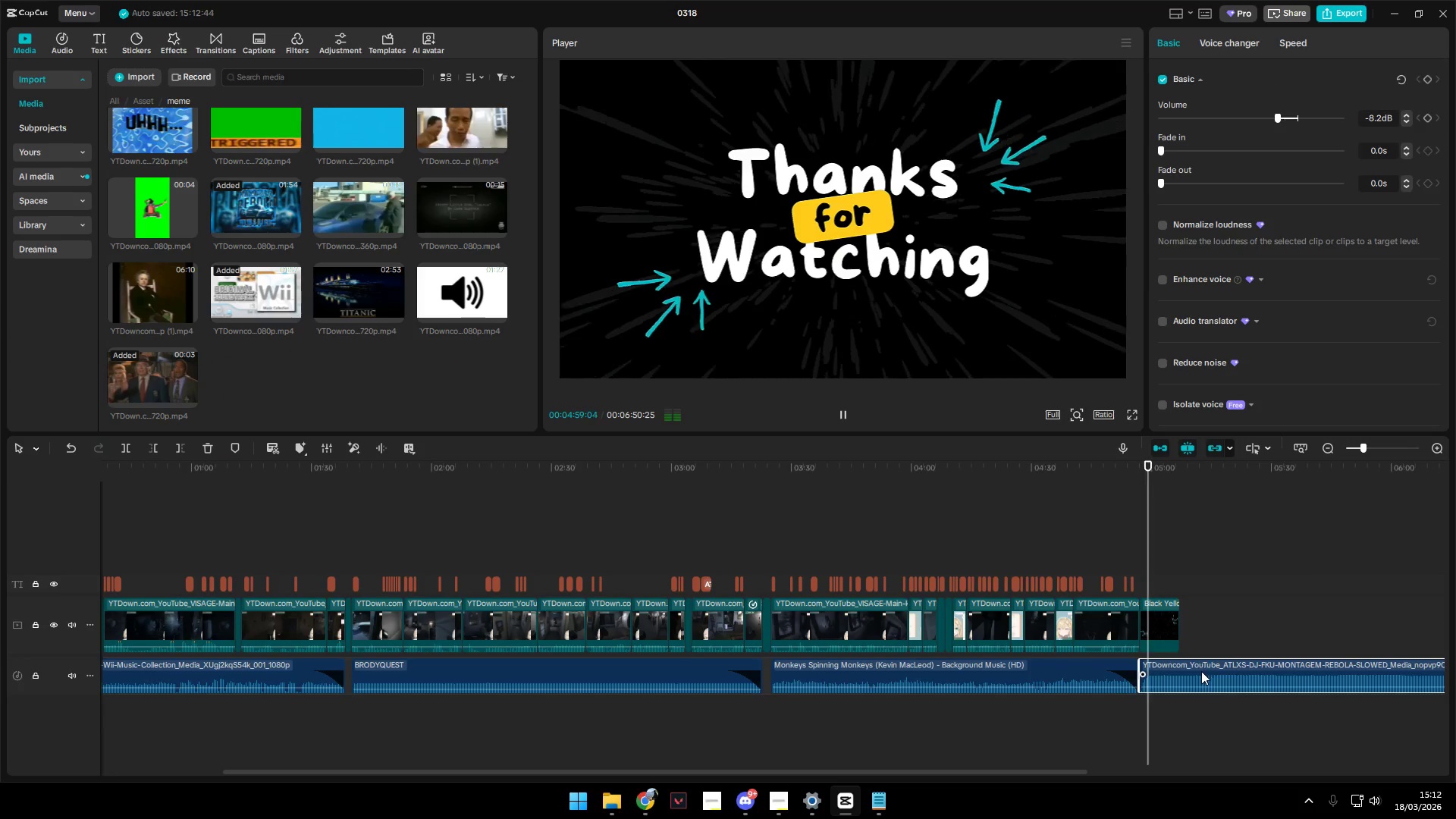 
hold_key(key=ControlLeft, duration=1.3)
scroll: coordinate [1209, 703], scroll_direction: up, amount: 20.0
 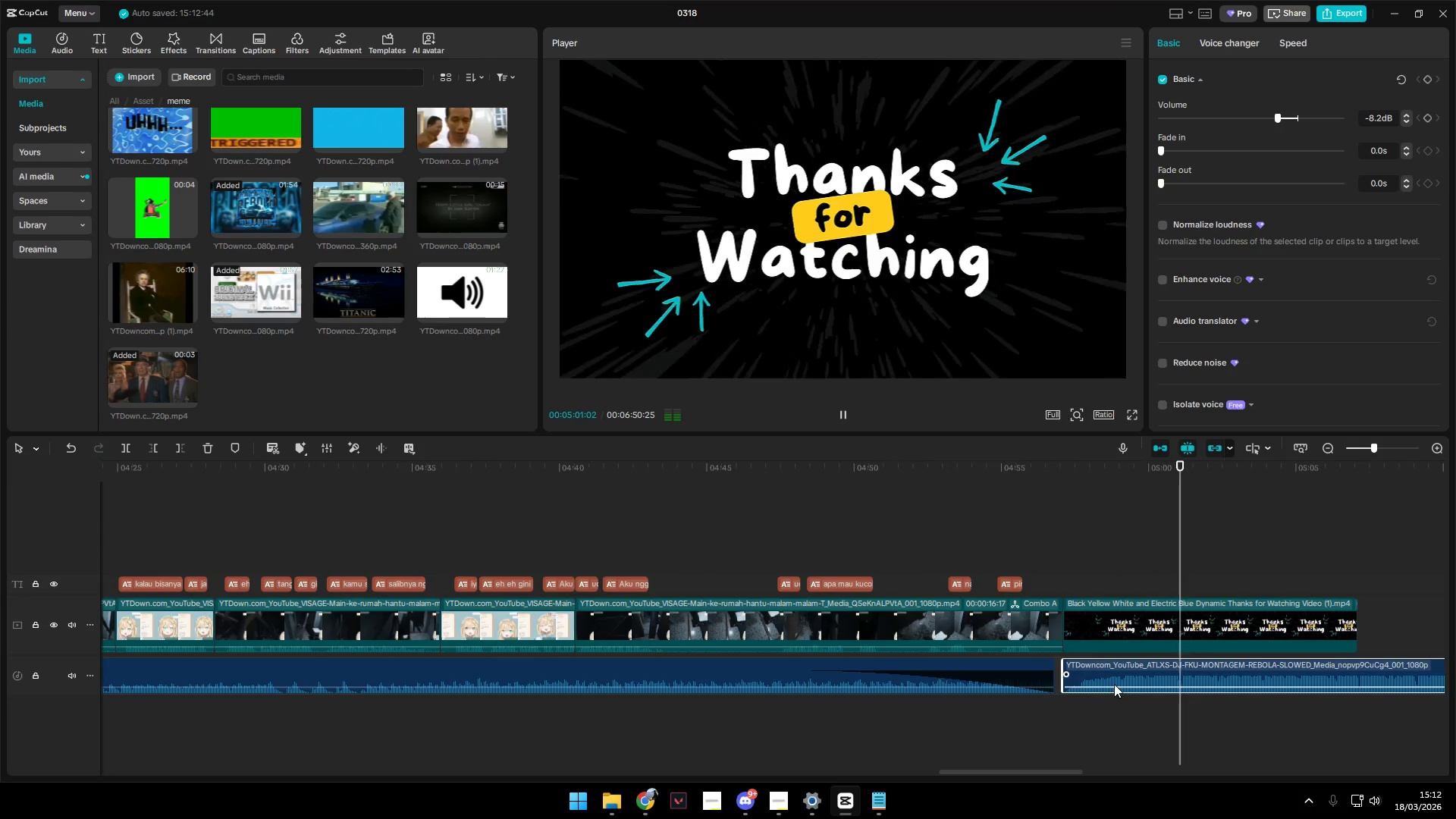 
key(Space)
 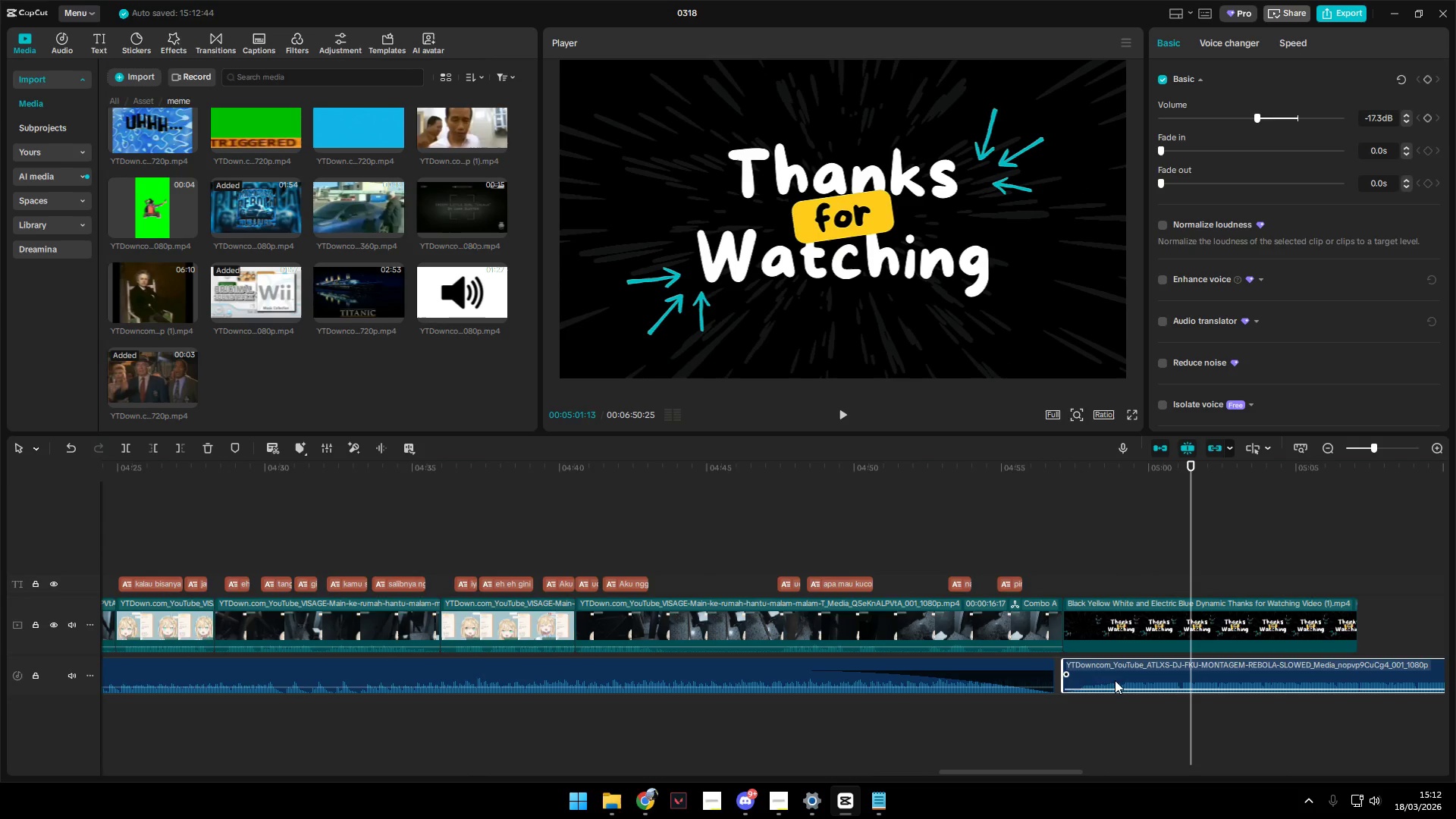 
left_click_drag(start_coordinate=[1113, 656], to_coordinate=[1117, 696])
 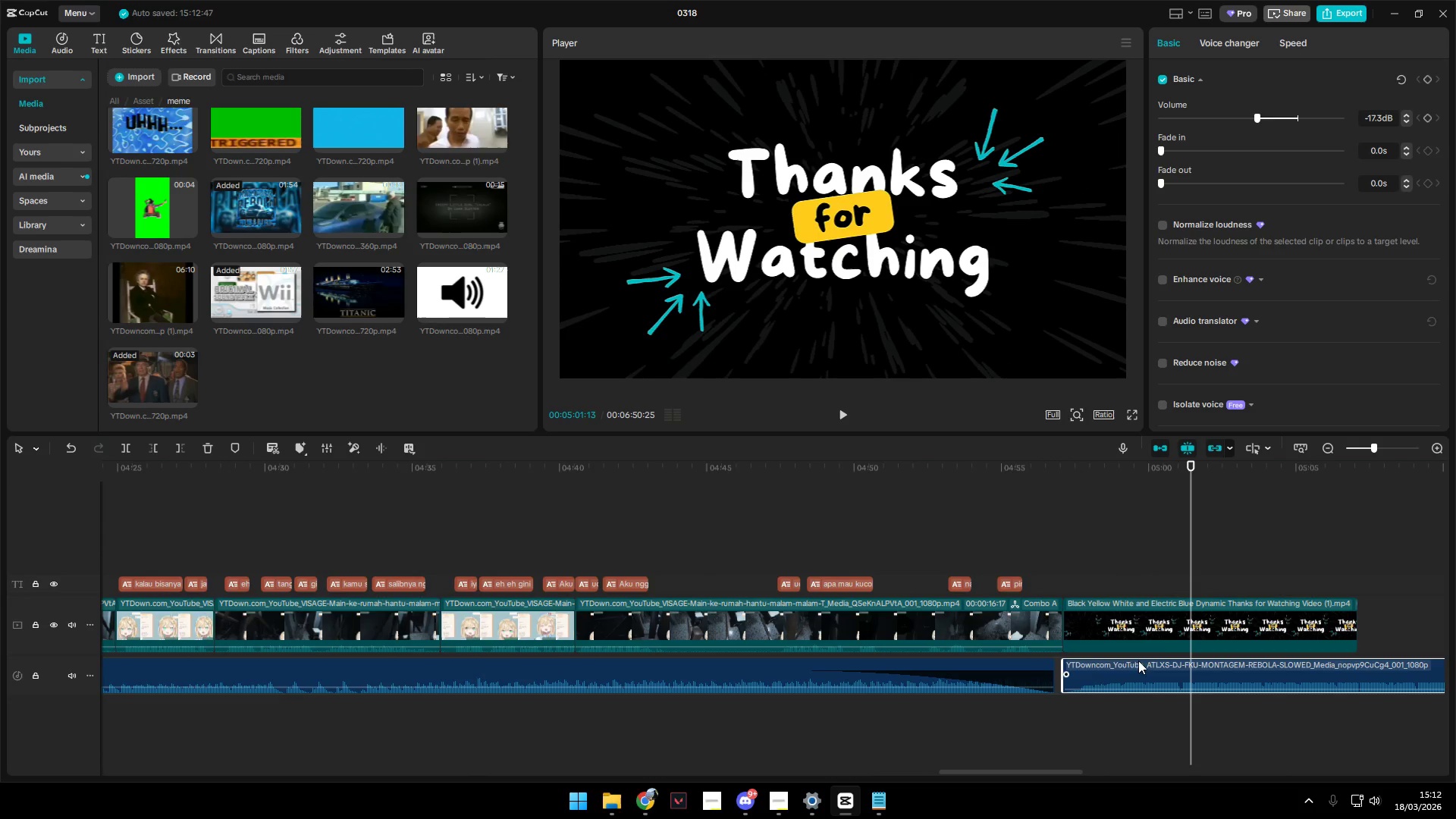 
left_click_drag(start_coordinate=[1139, 661], to_coordinate=[1112, 710])
 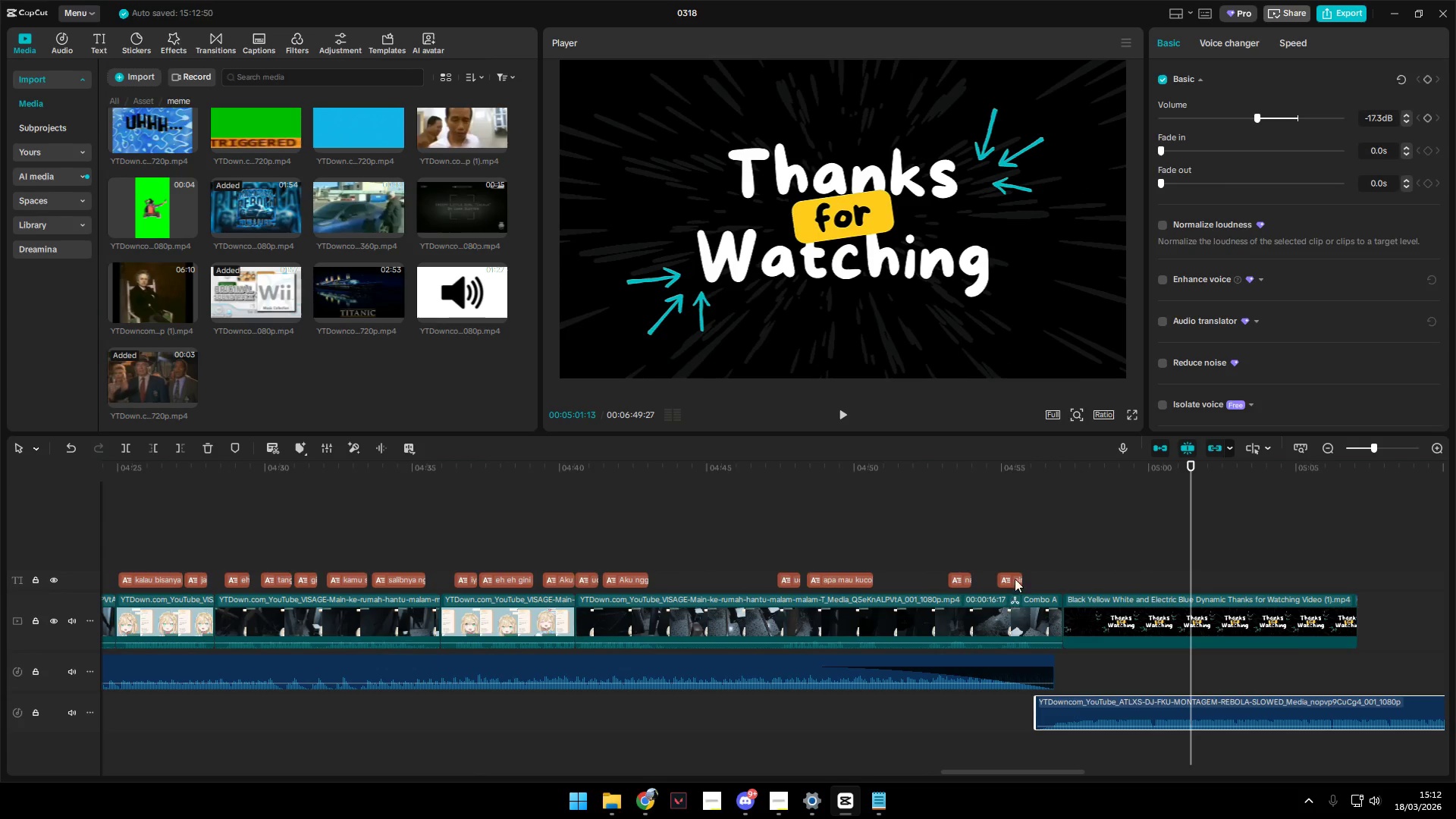 
left_click([1018, 544])
 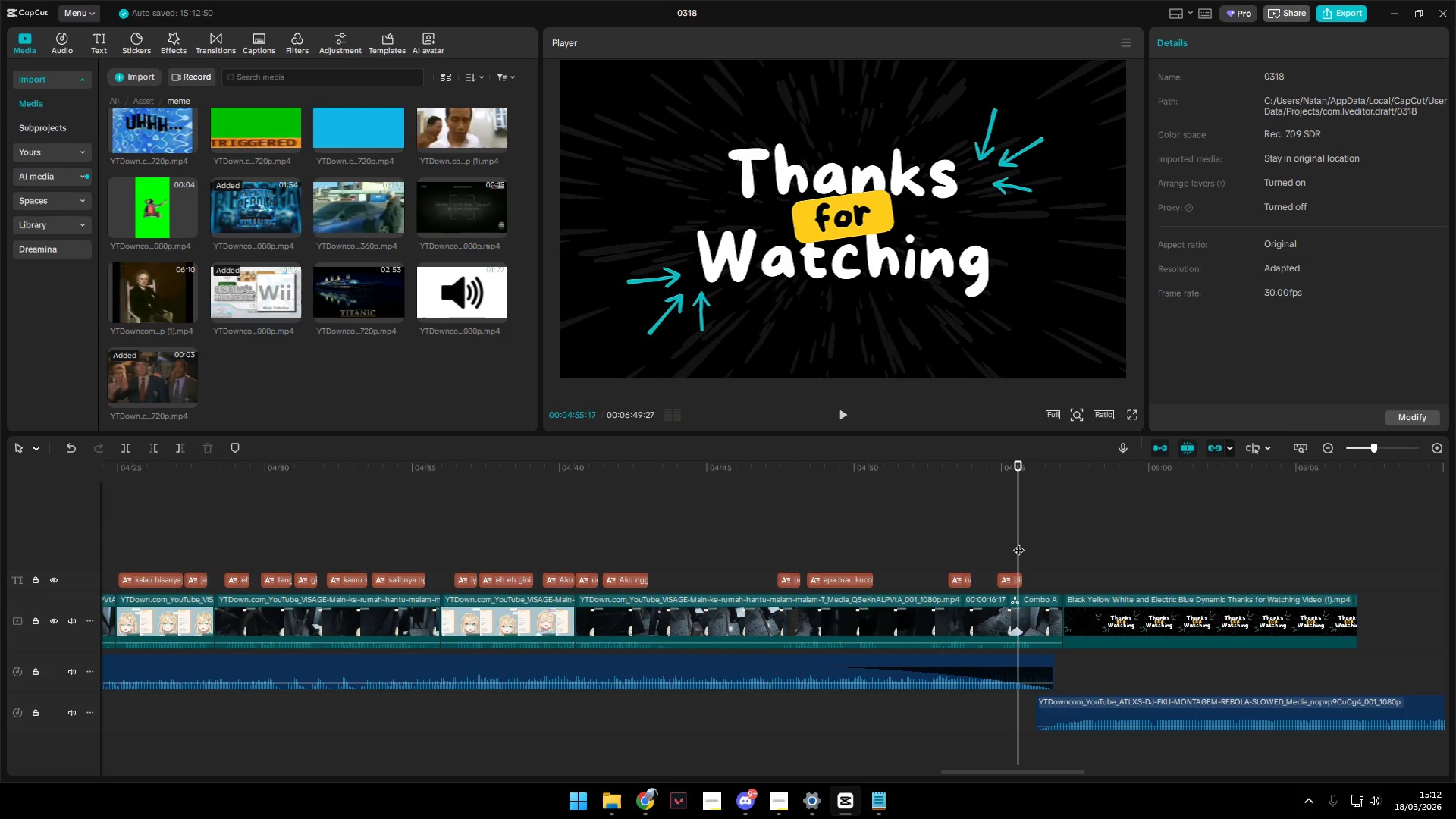 
key(Space)
 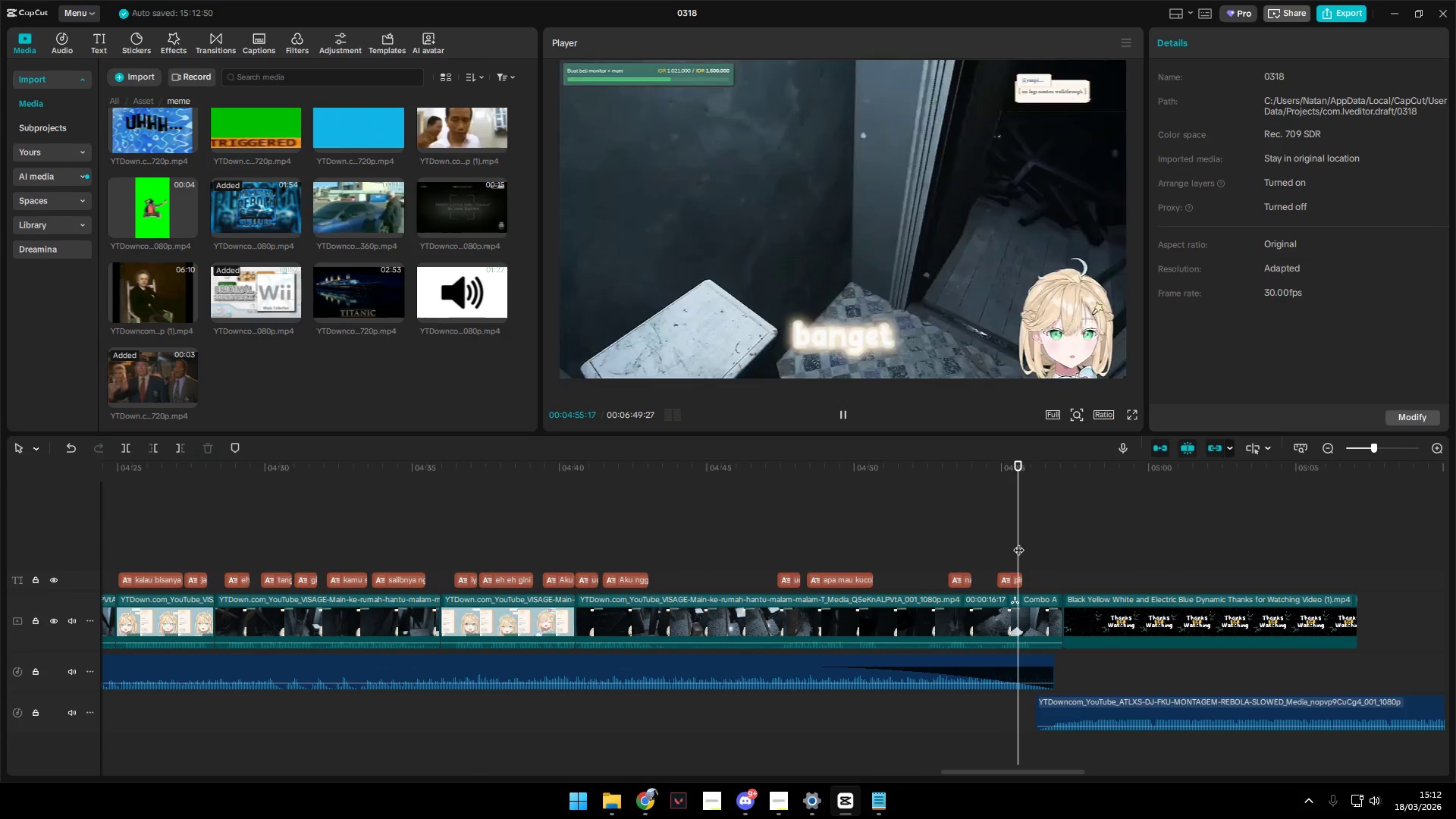 
key(Space)
 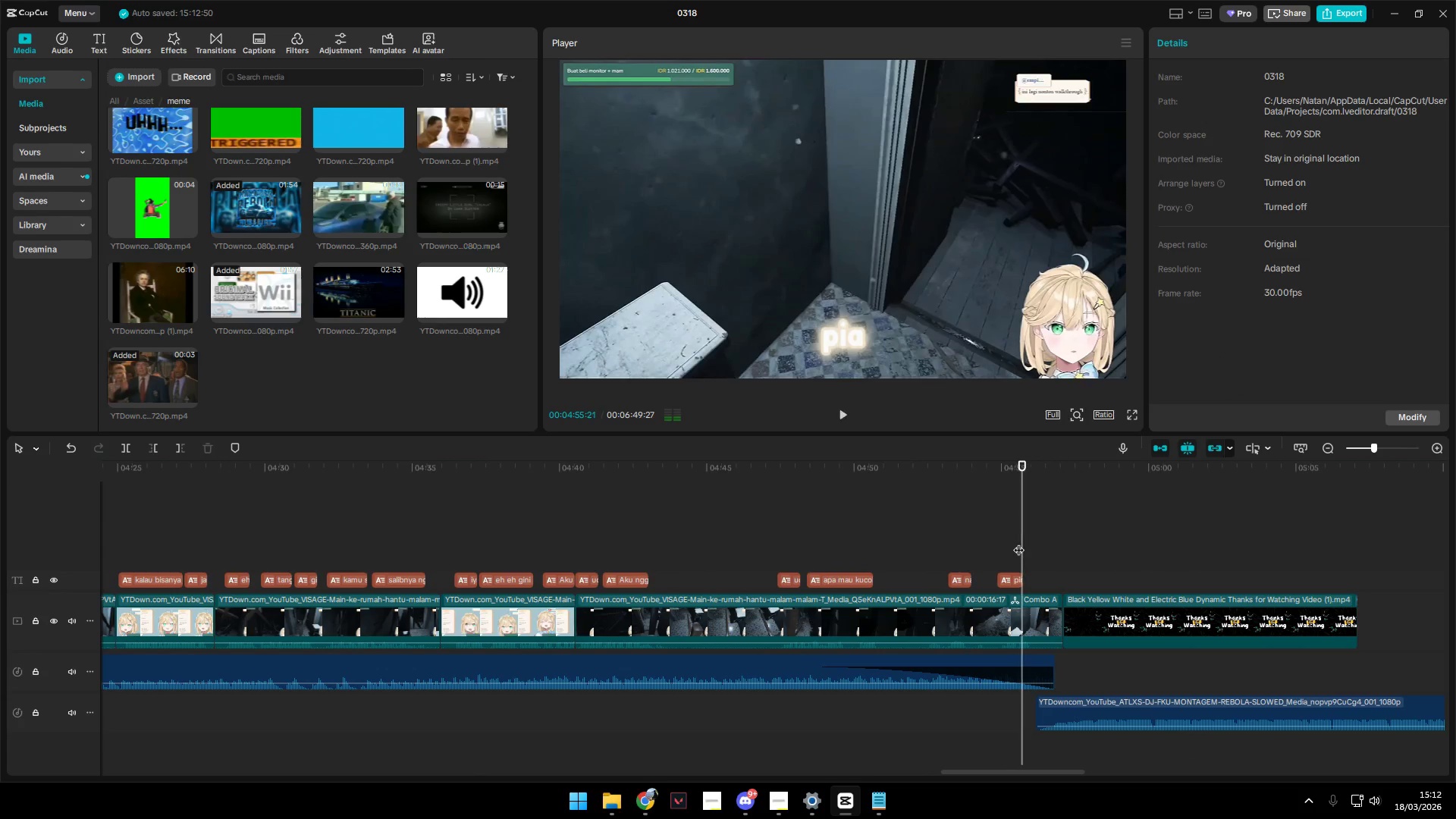 
key(Space)
 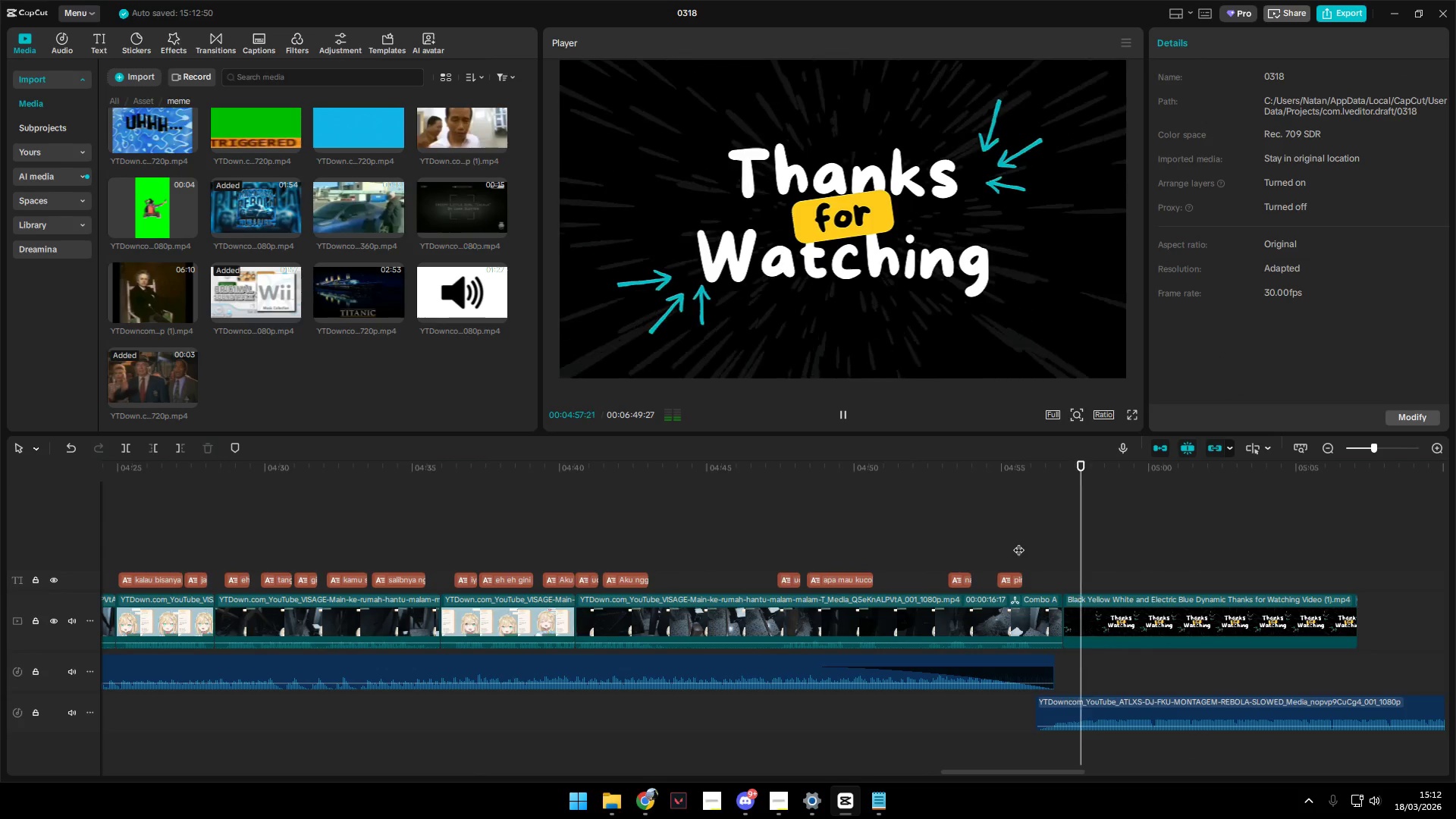 
key(Space)
 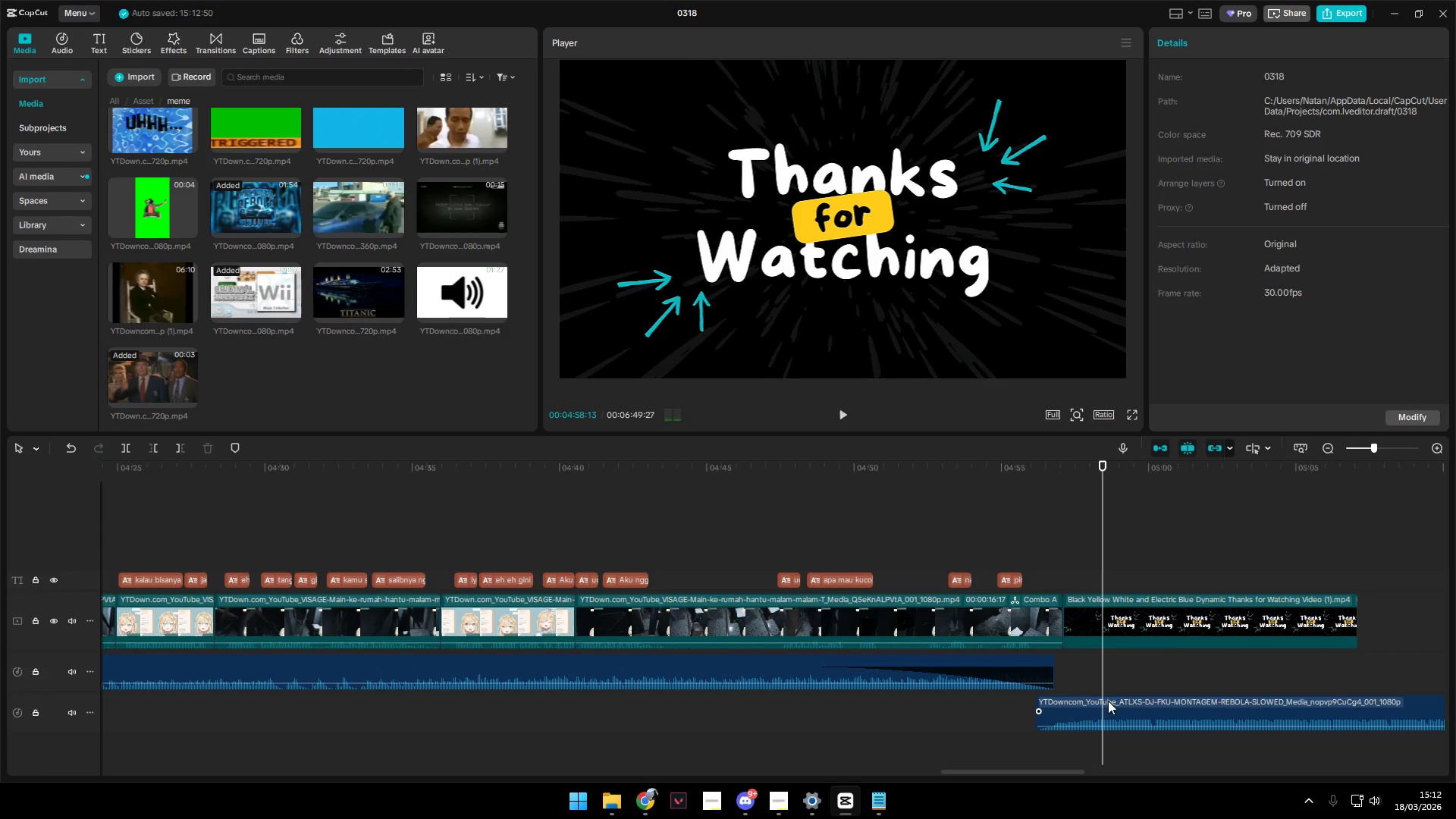 
left_click_drag(start_coordinate=[1108, 699], to_coordinate=[1087, 701])
 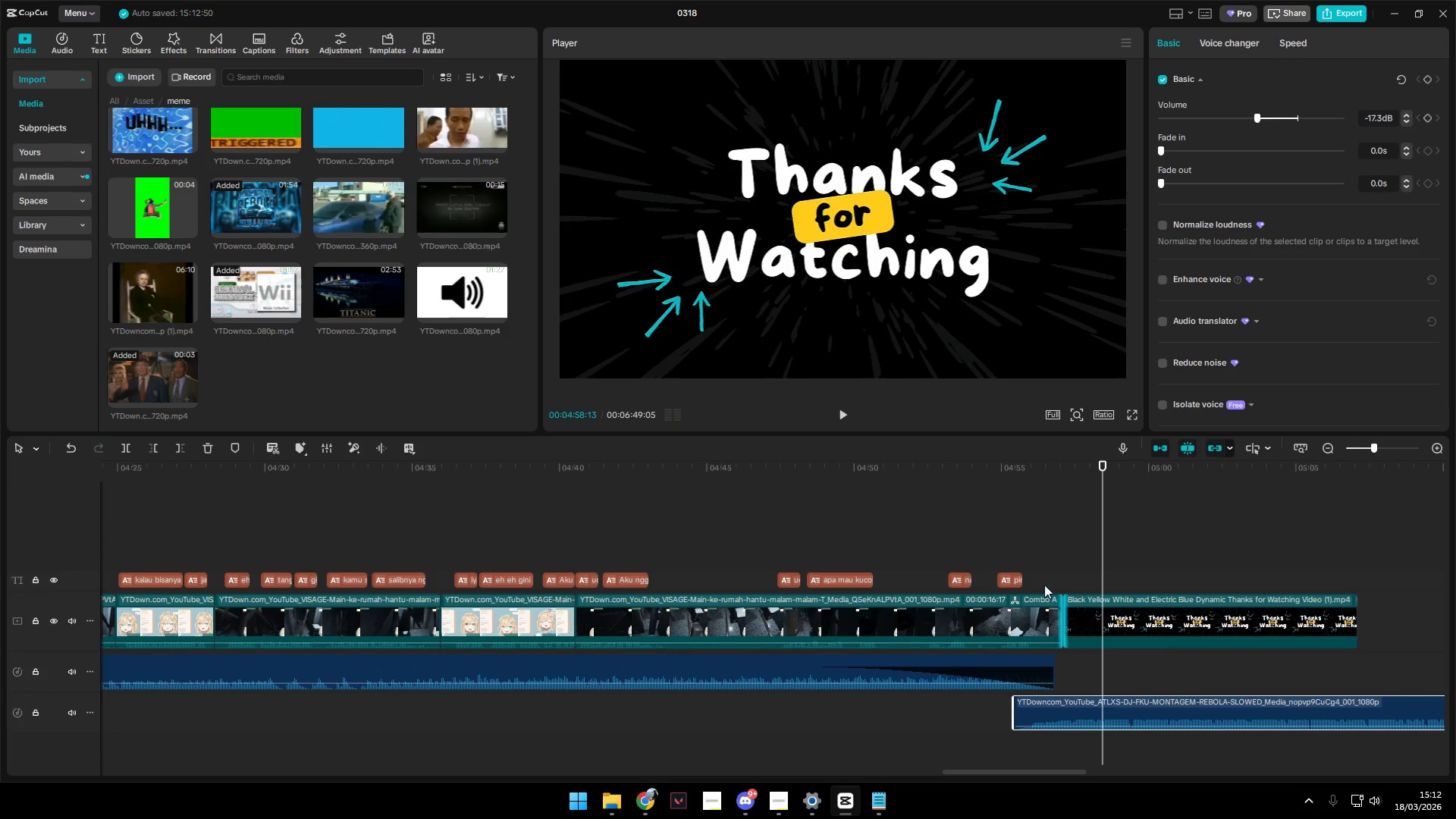 
left_click([1038, 548])
 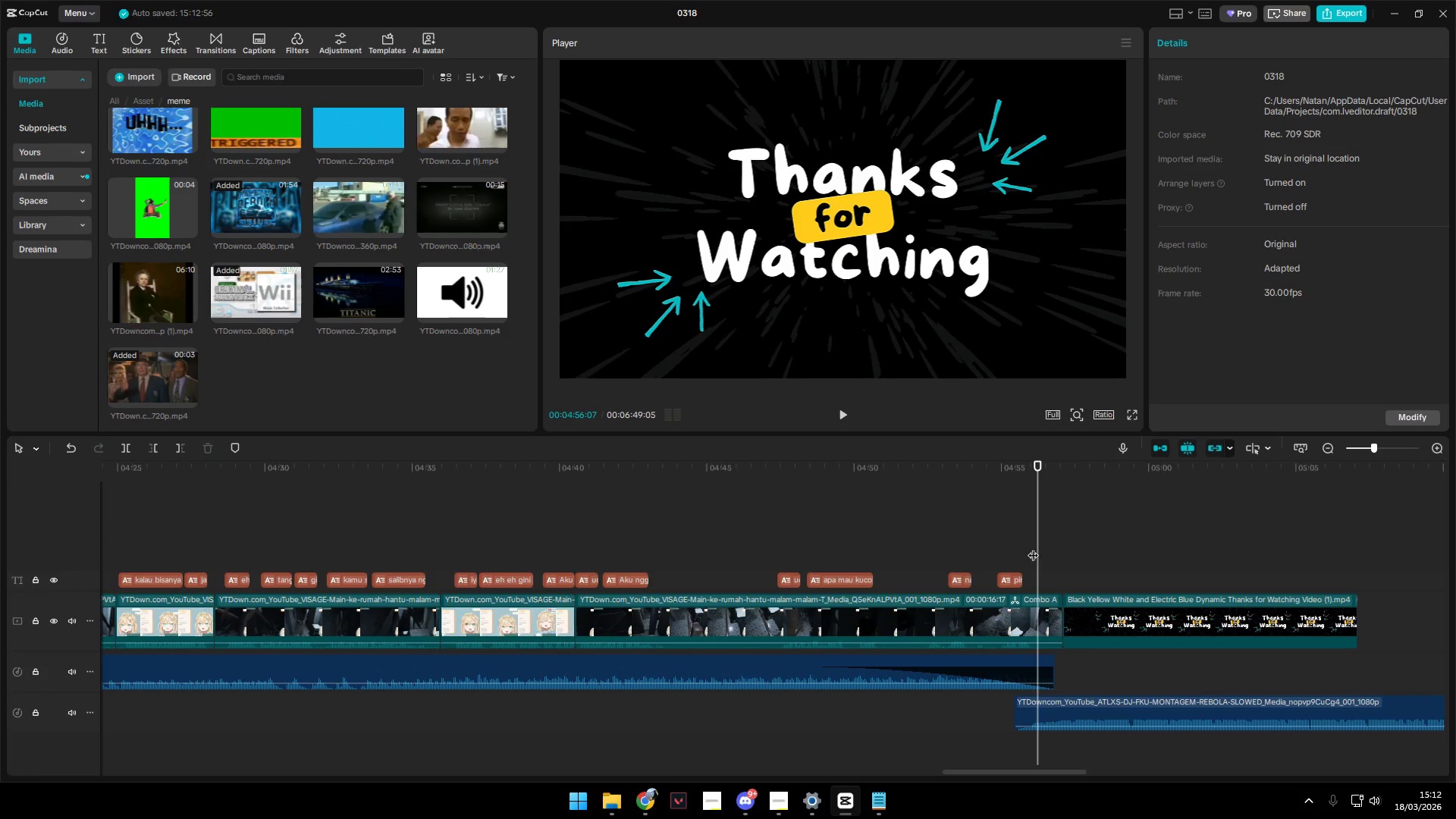 
key(Space)
 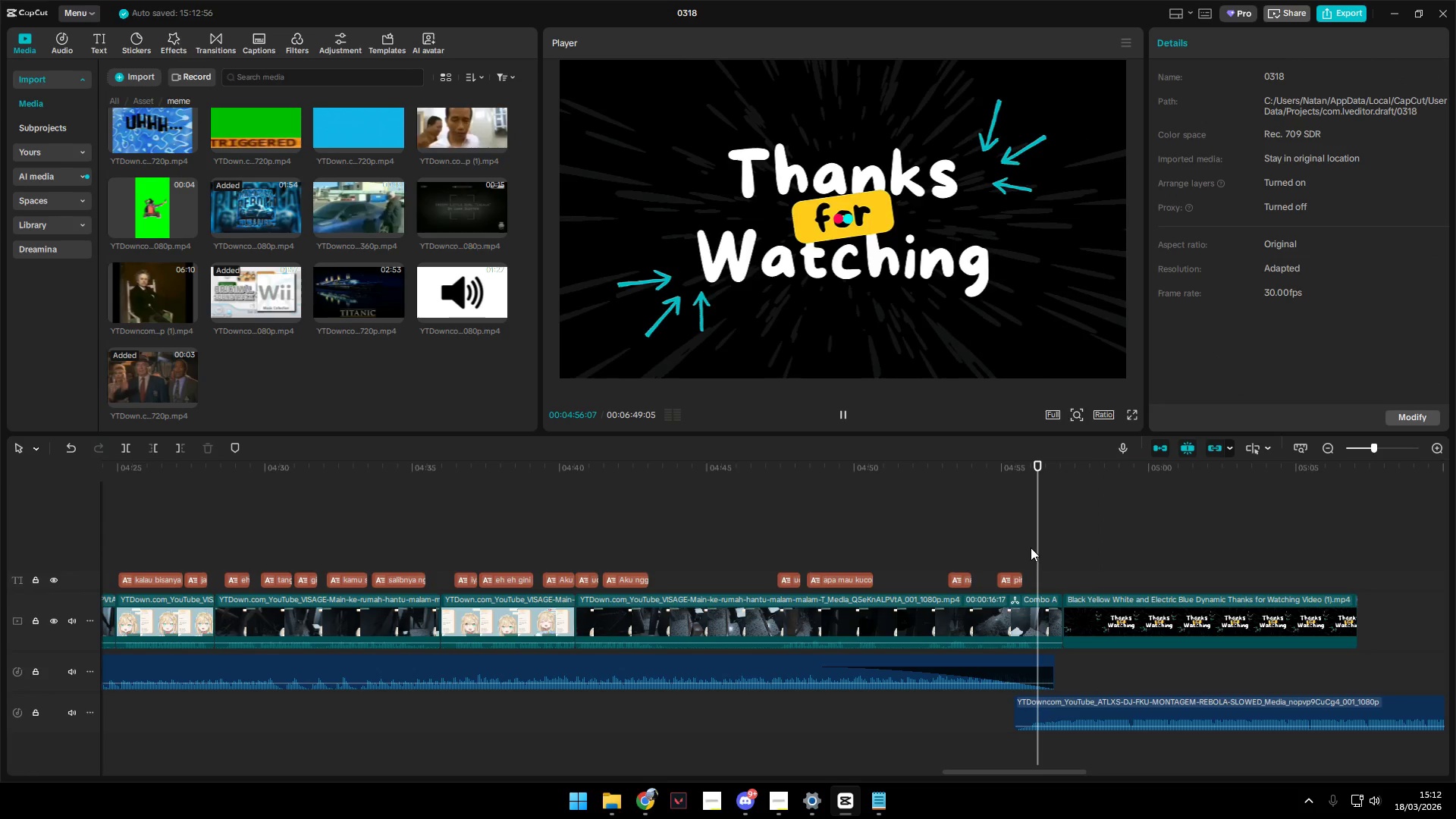 
key(Space)
 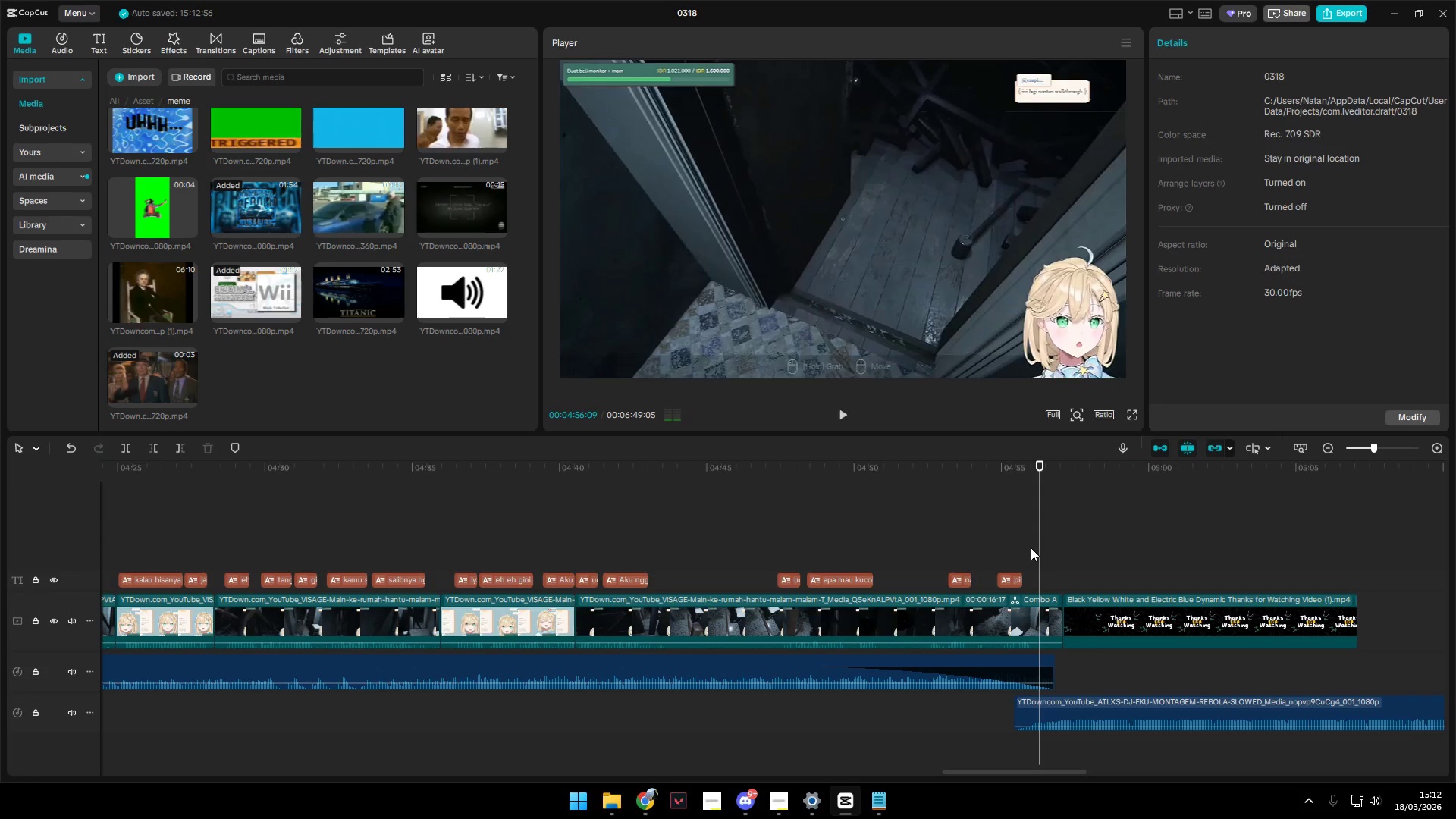 
key(Space)
 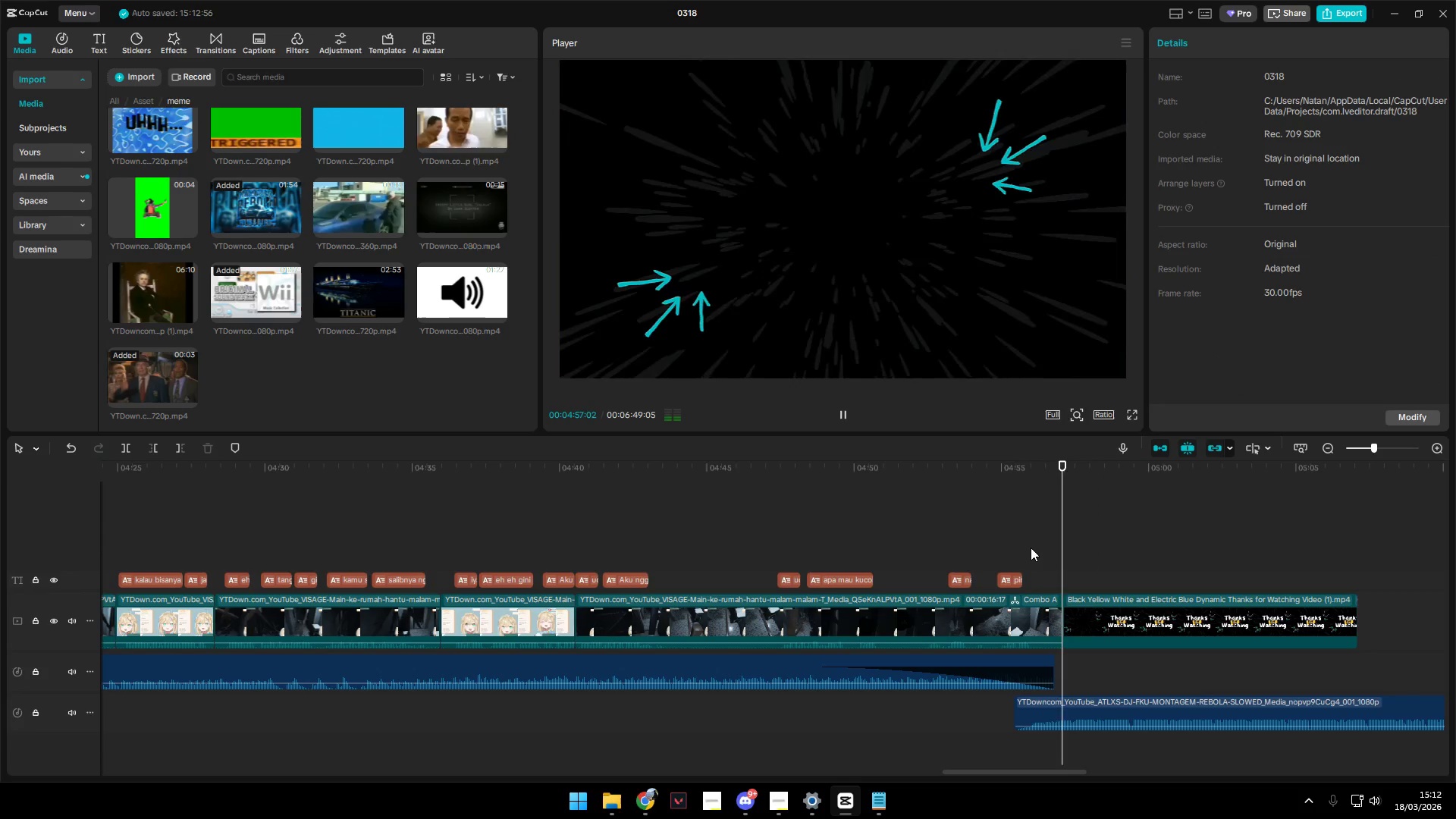 
key(Space)
 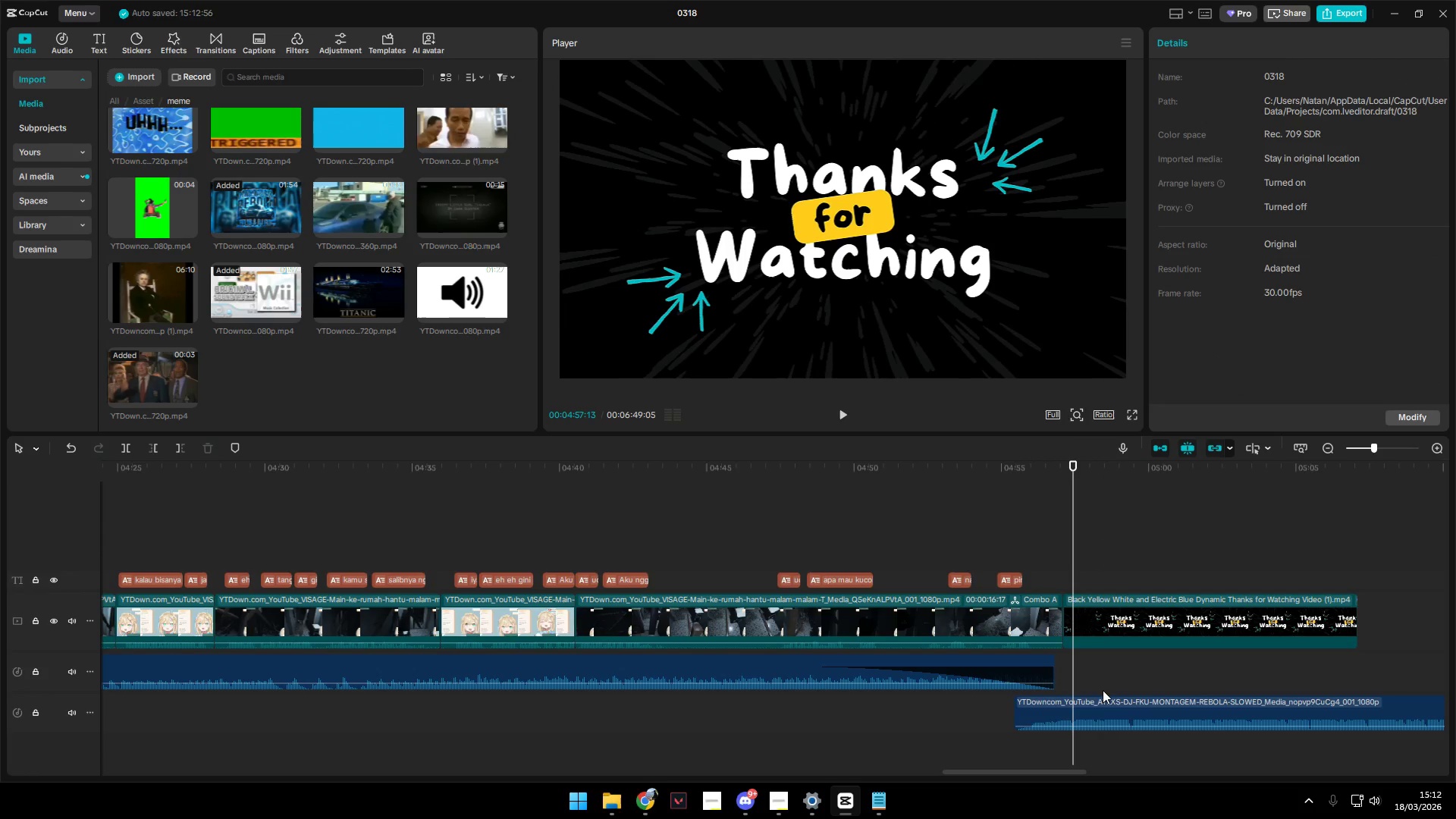 
left_click_drag(start_coordinate=[1098, 698], to_coordinate=[1088, 699])
 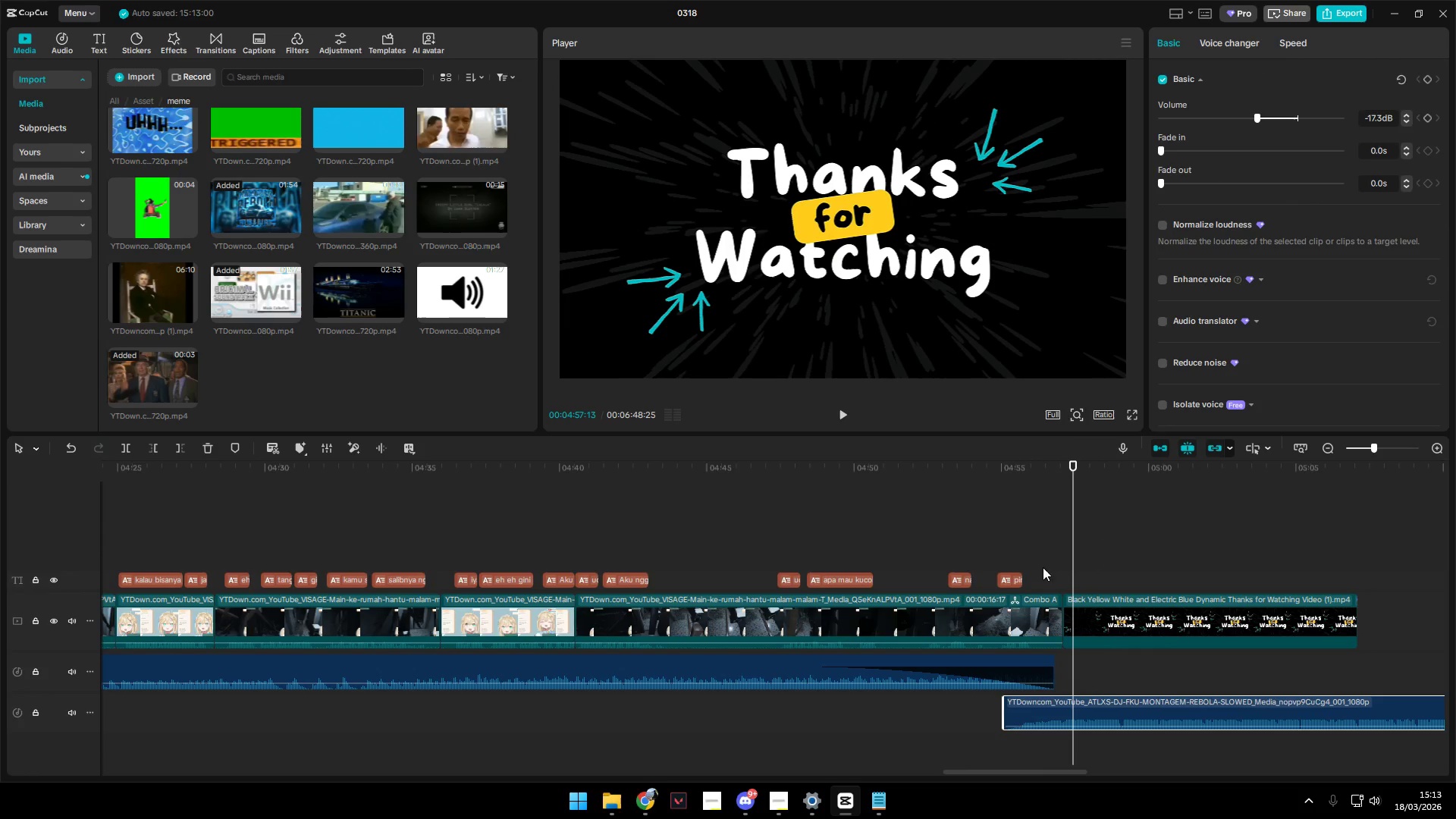 
left_click([1028, 560])
 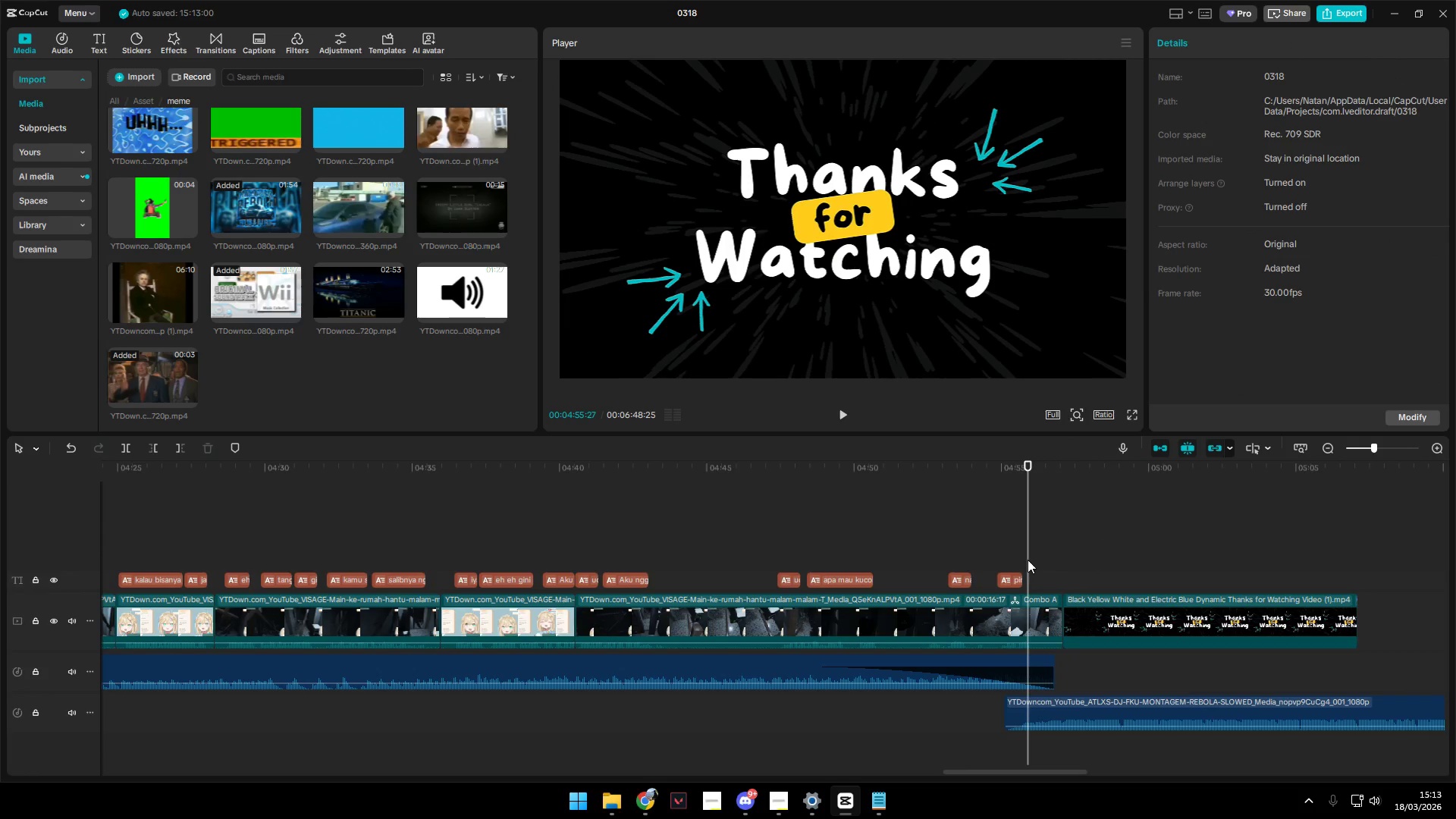 
key(Space)
 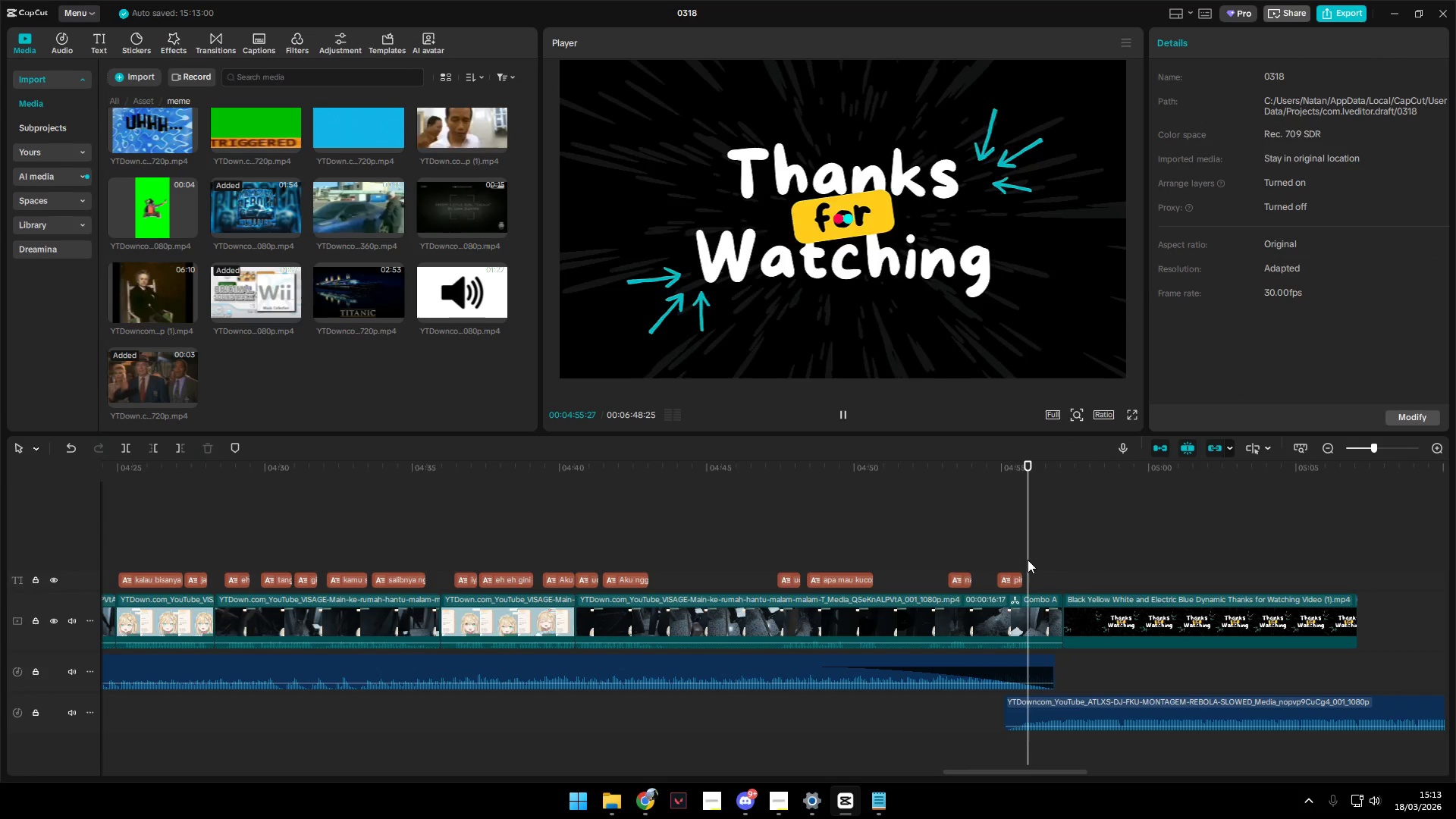 
key(Space)
 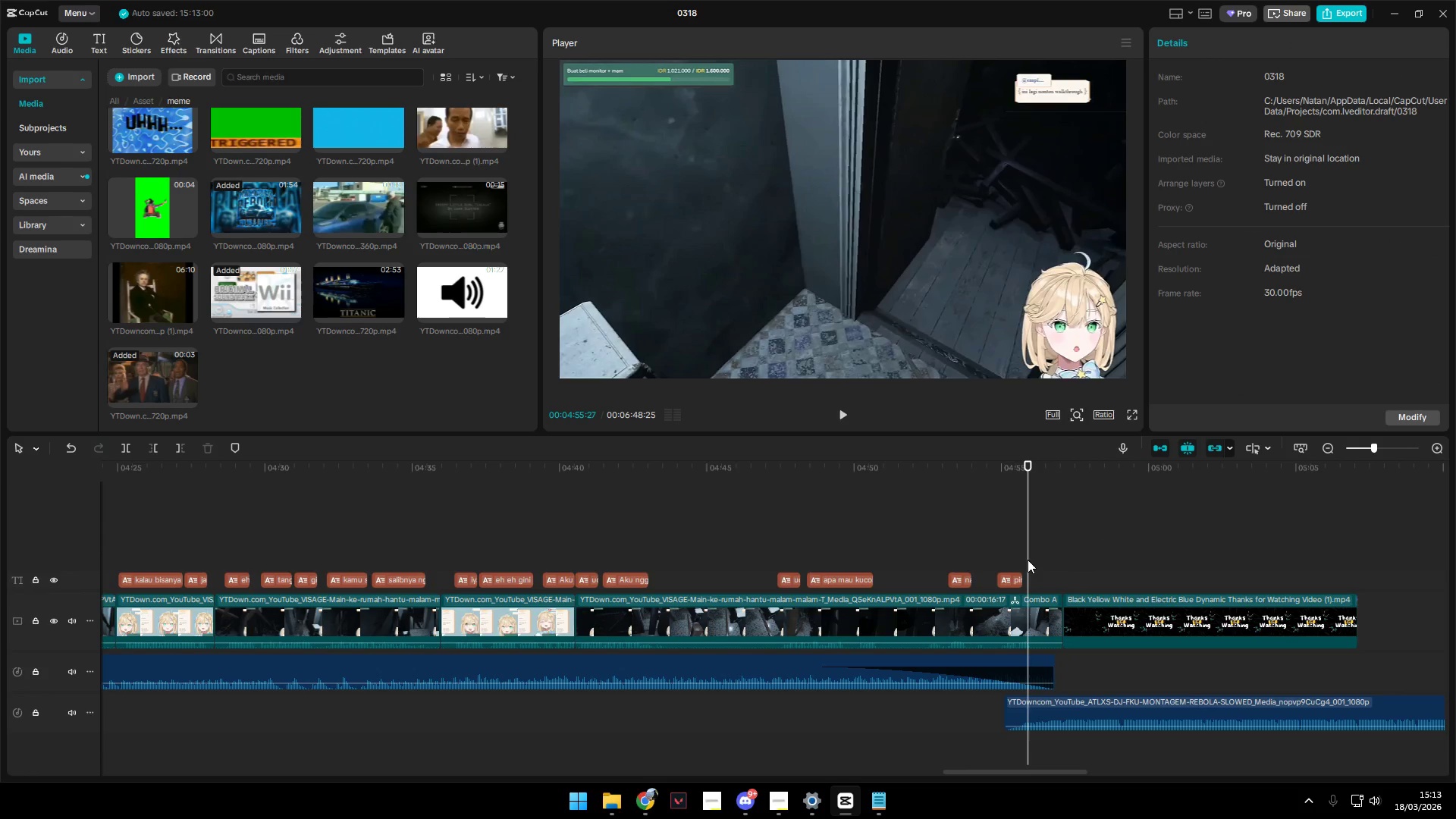 
key(Space)
 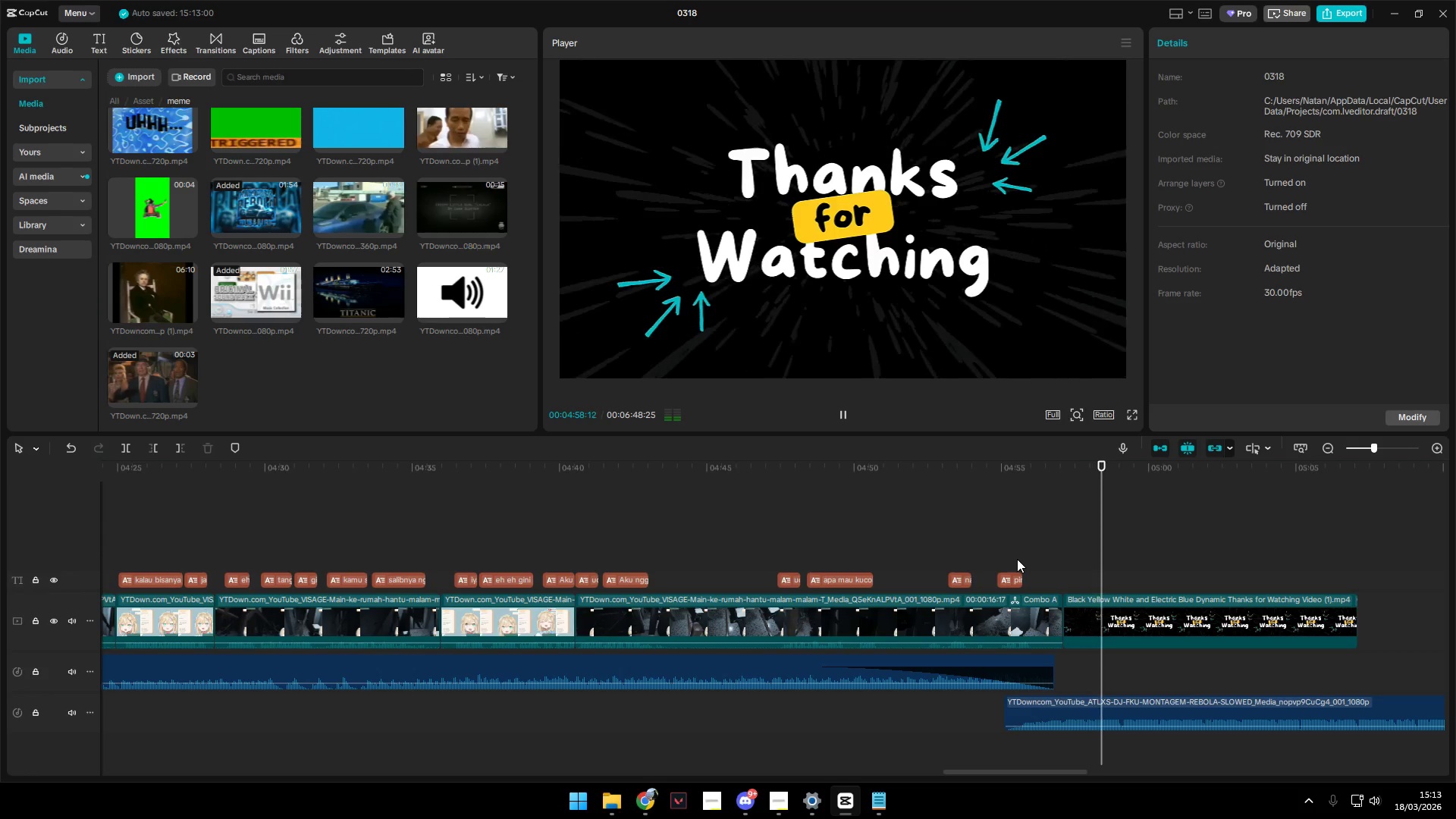 
left_click([960, 544])
 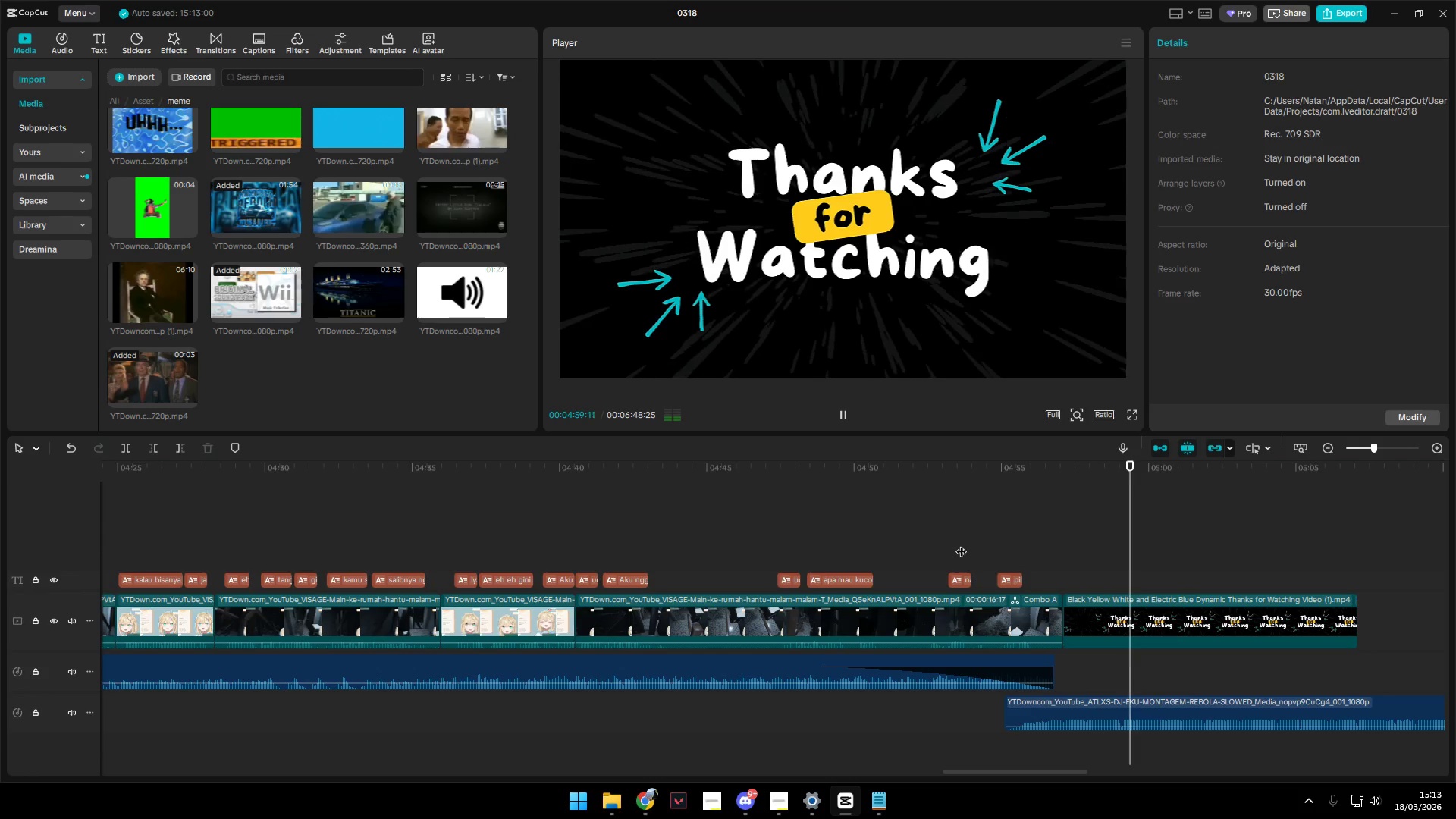 
key(Space)
 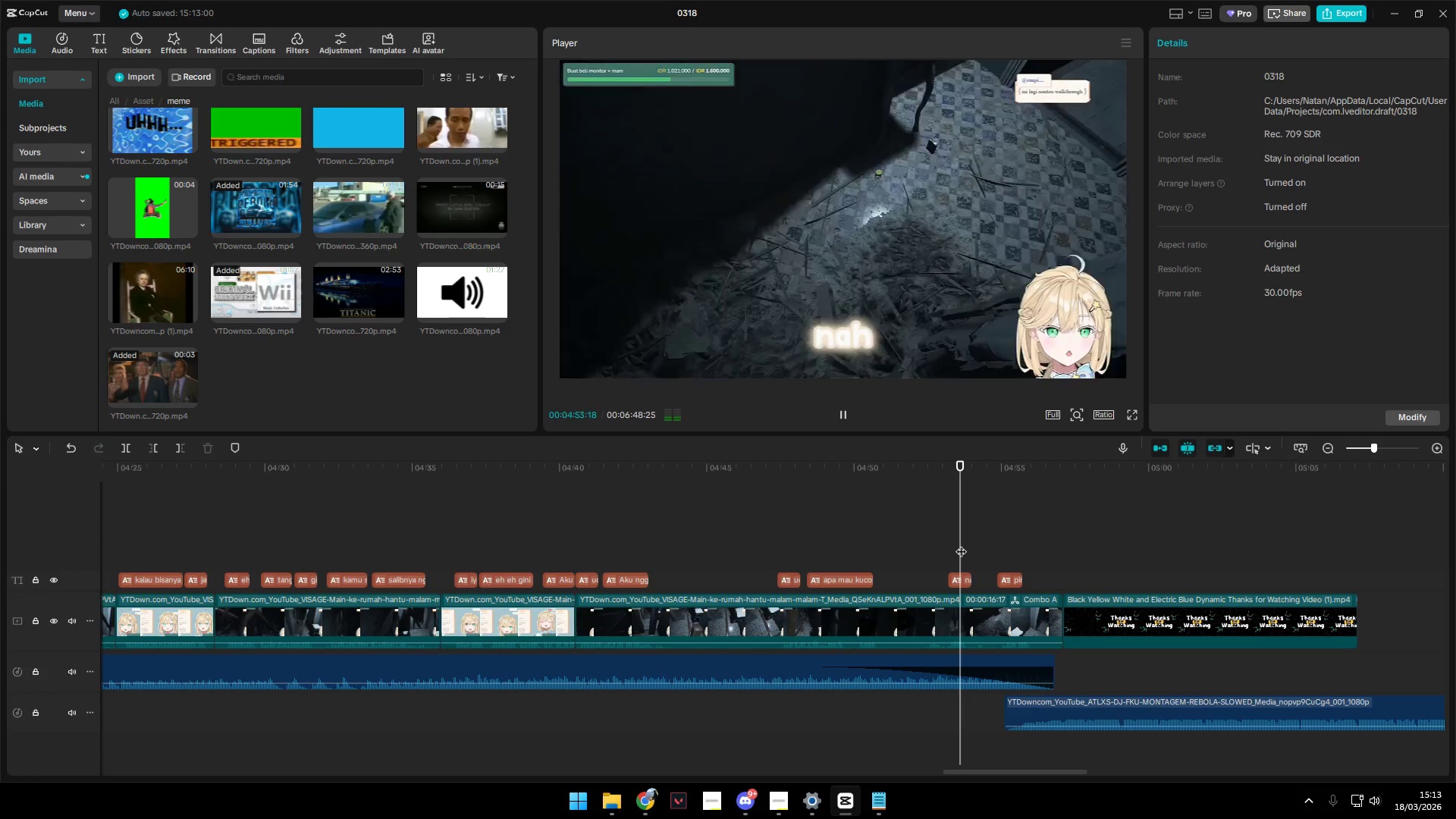 
key(Space)
 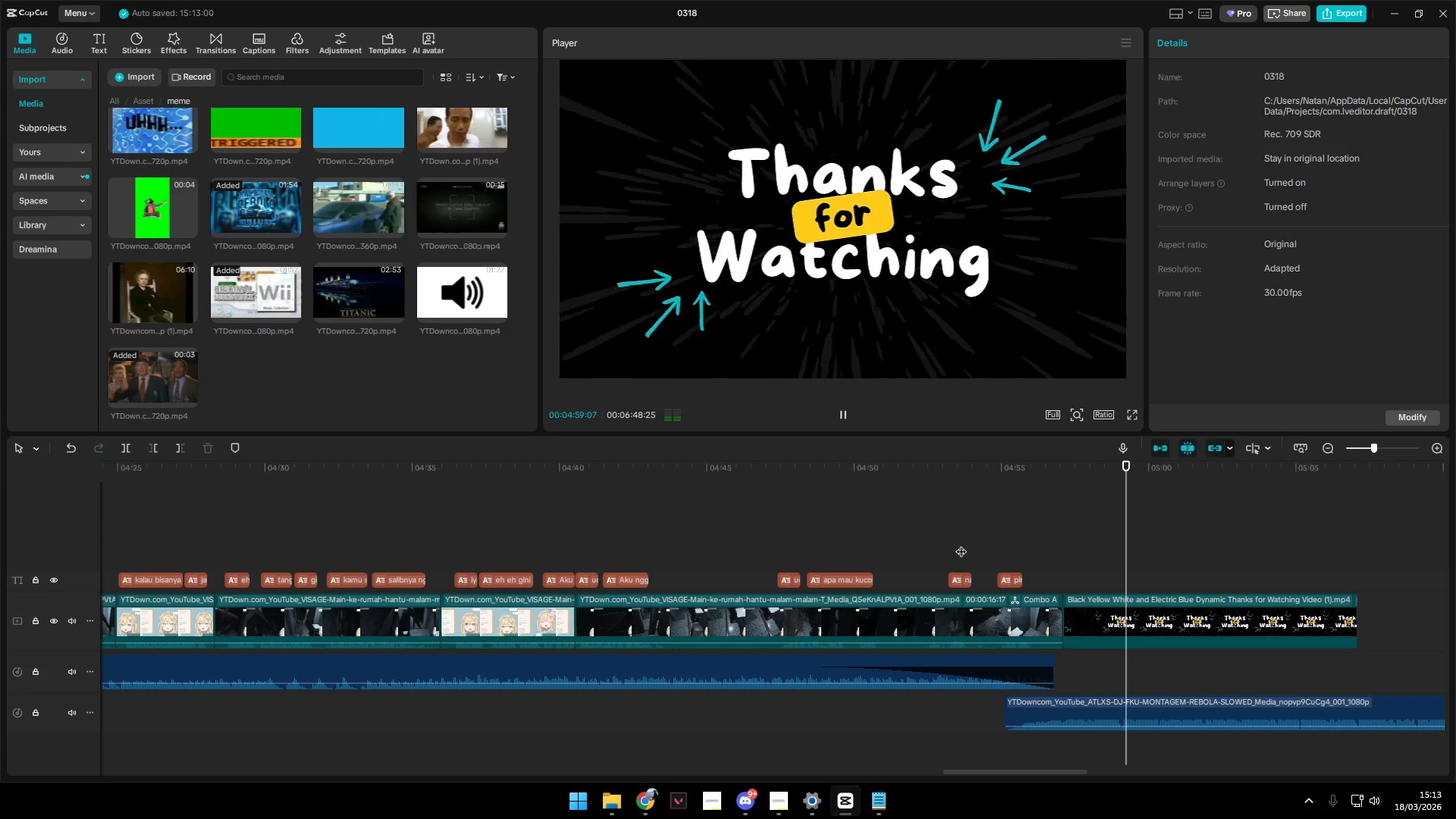 
wait(10.75)
 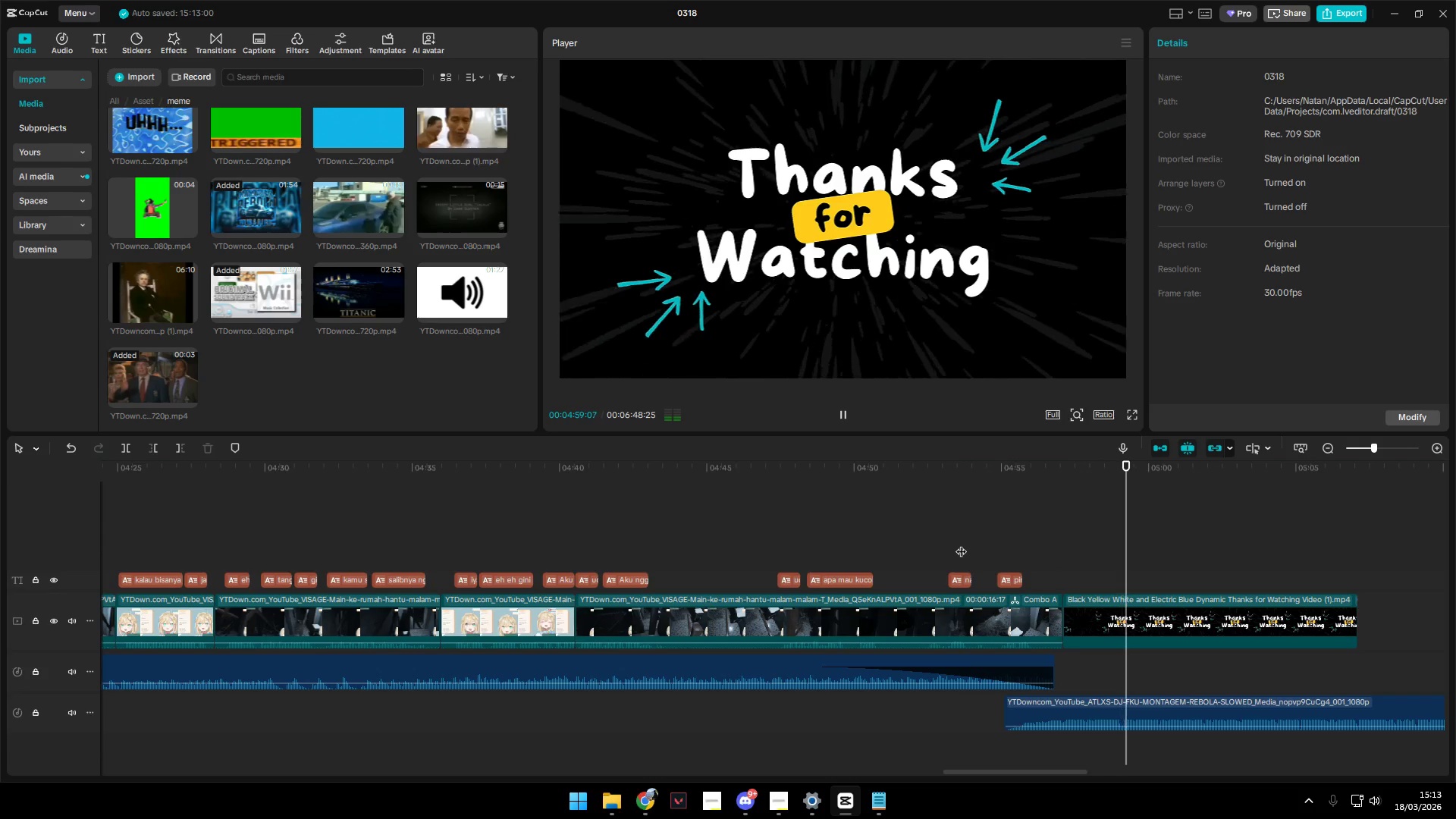 
key(Space)
 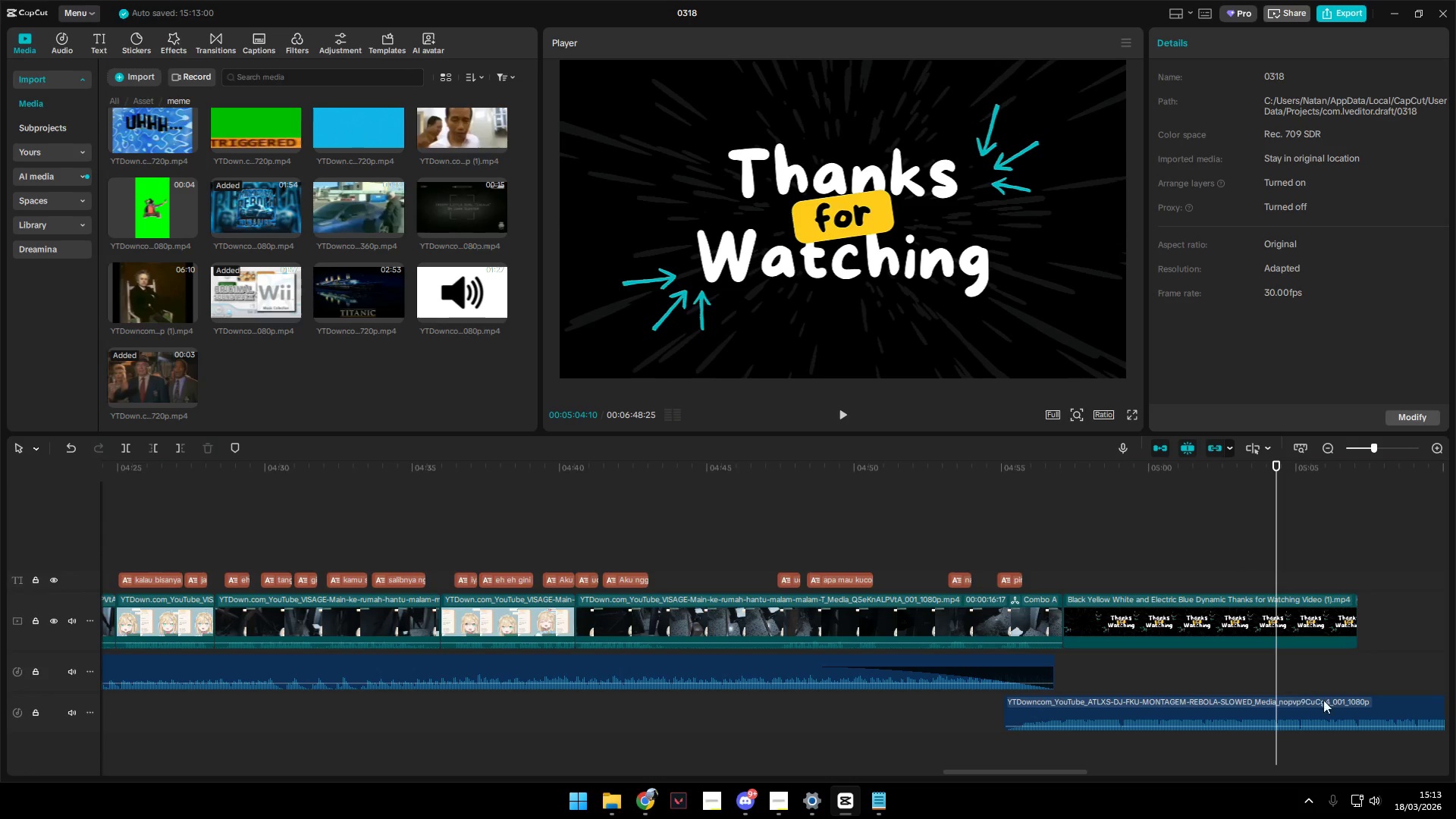 
left_click([1282, 696])
 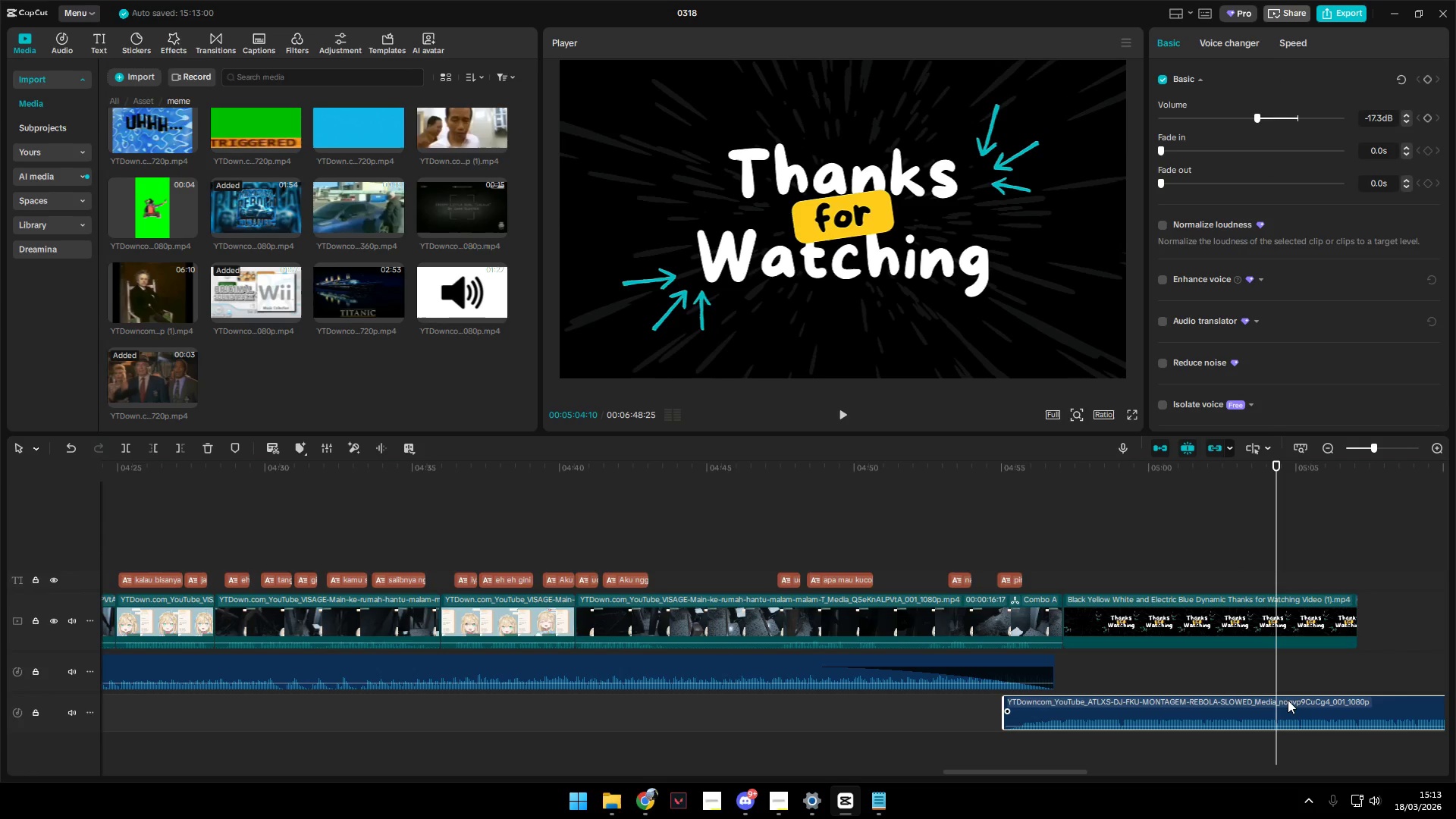 
key(W)
 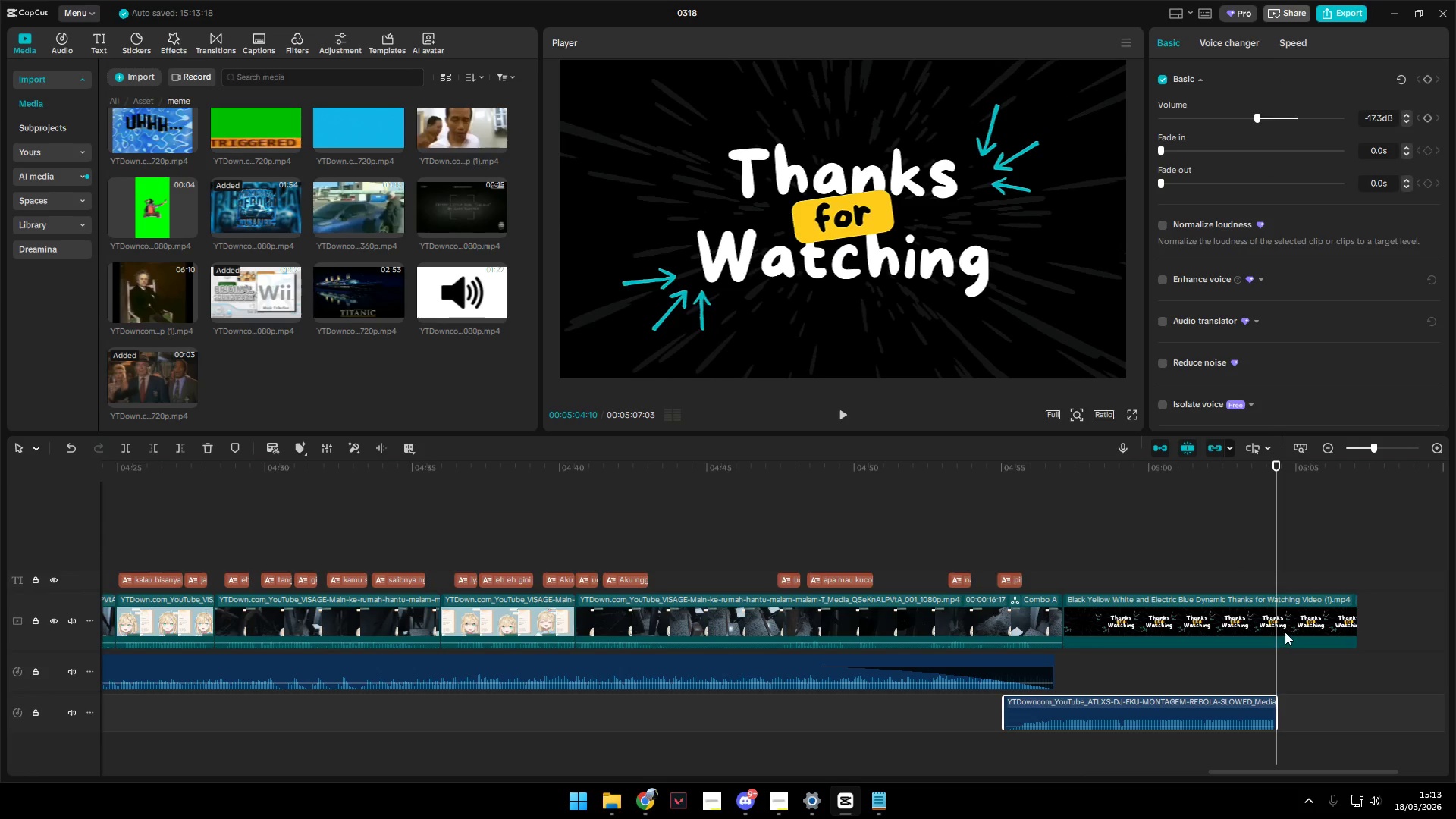 
left_click([1276, 623])
 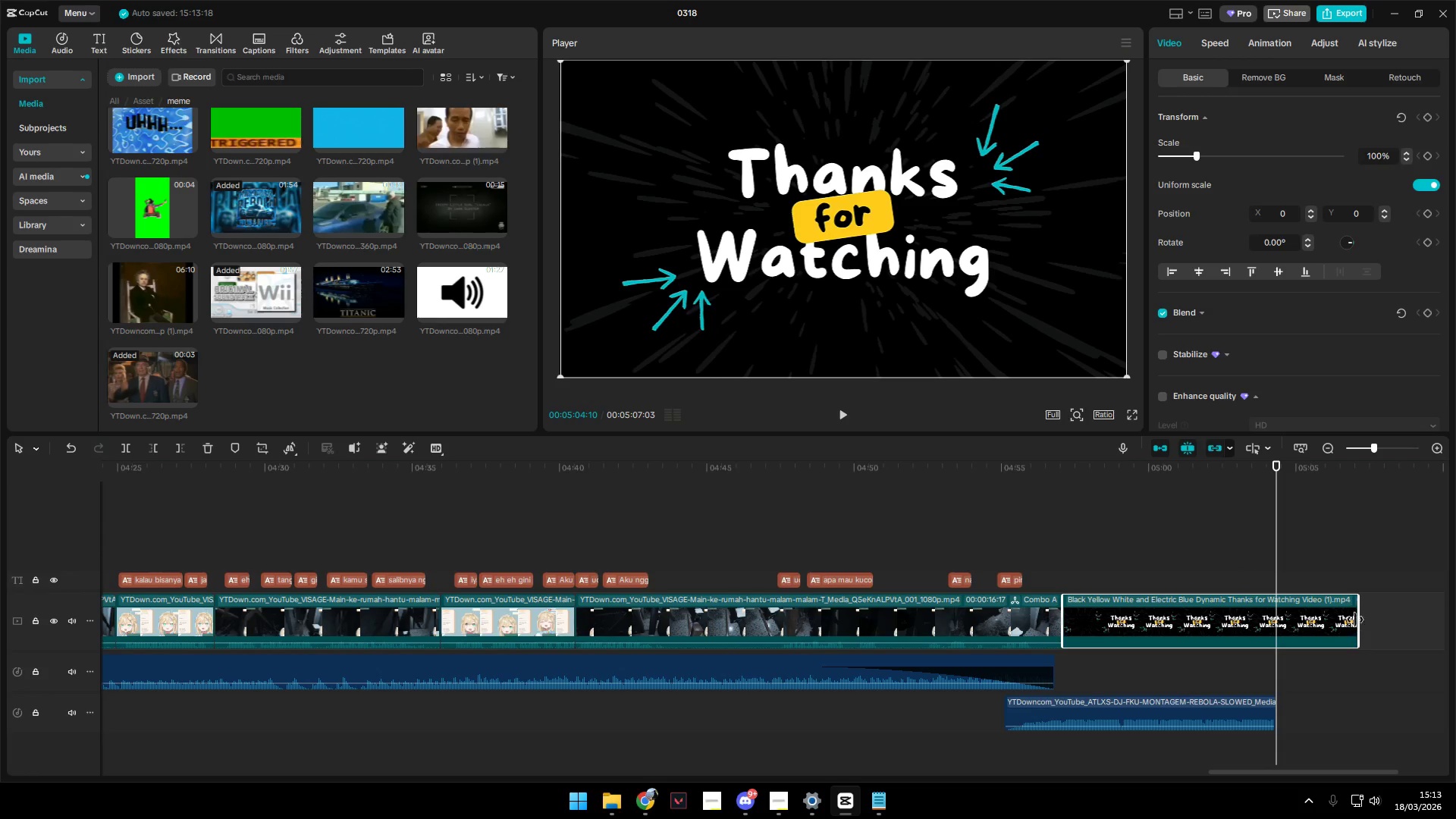 
left_click_drag(start_coordinate=[1357, 619], to_coordinate=[1276, 623])
 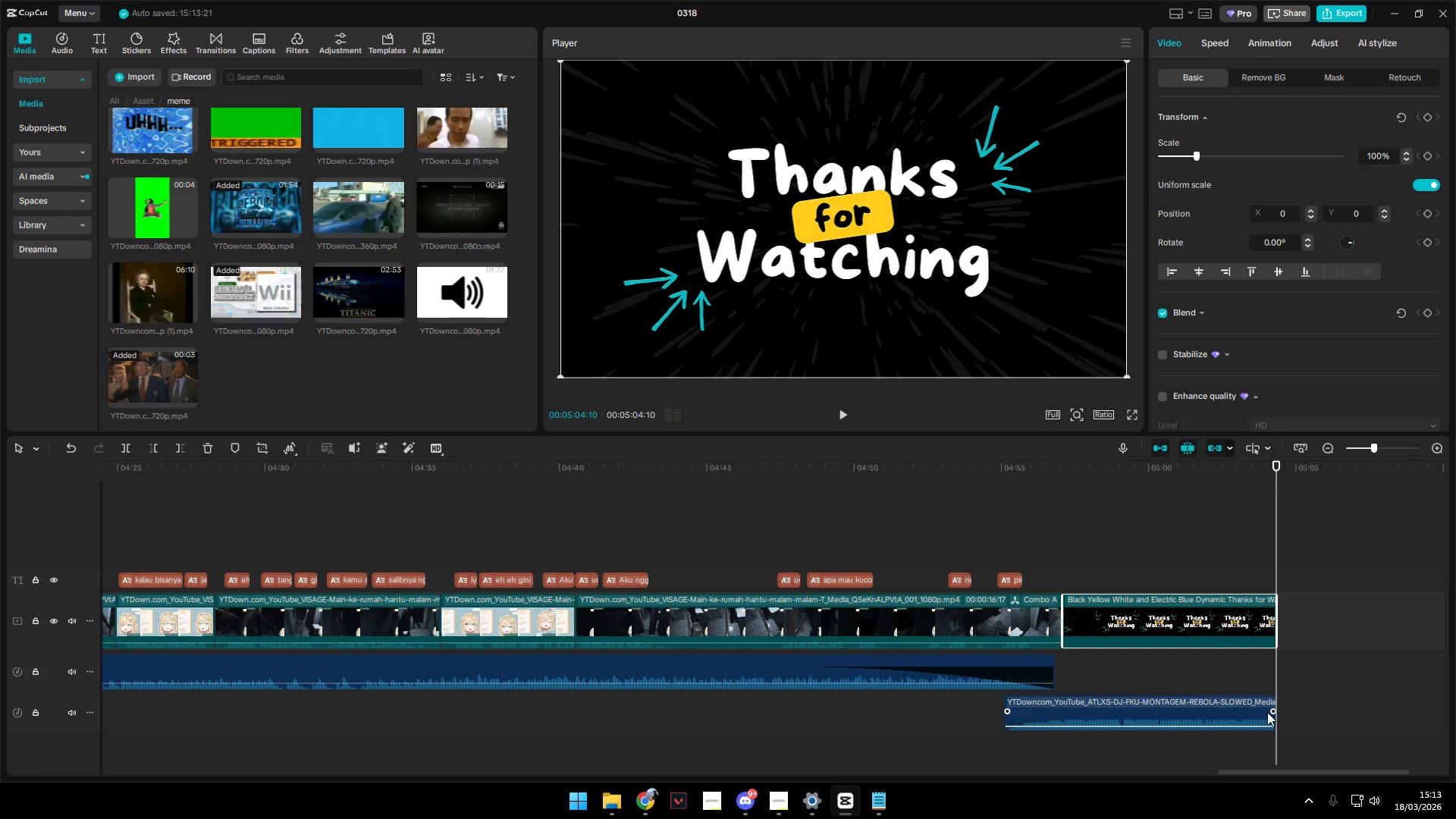 
left_click_drag(start_coordinate=[1270, 714], to_coordinate=[1204, 710])
 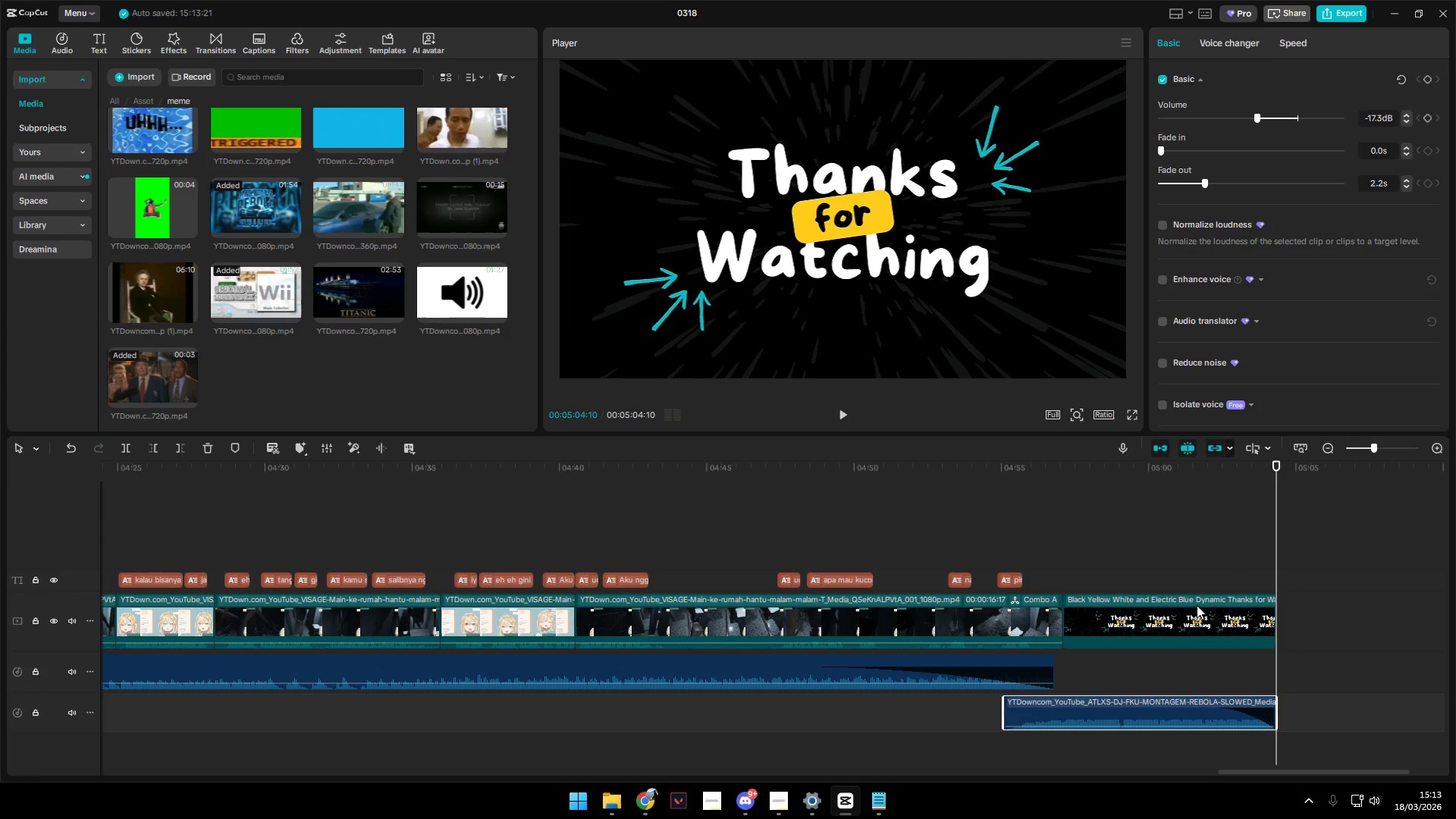 
left_click([1175, 550])
 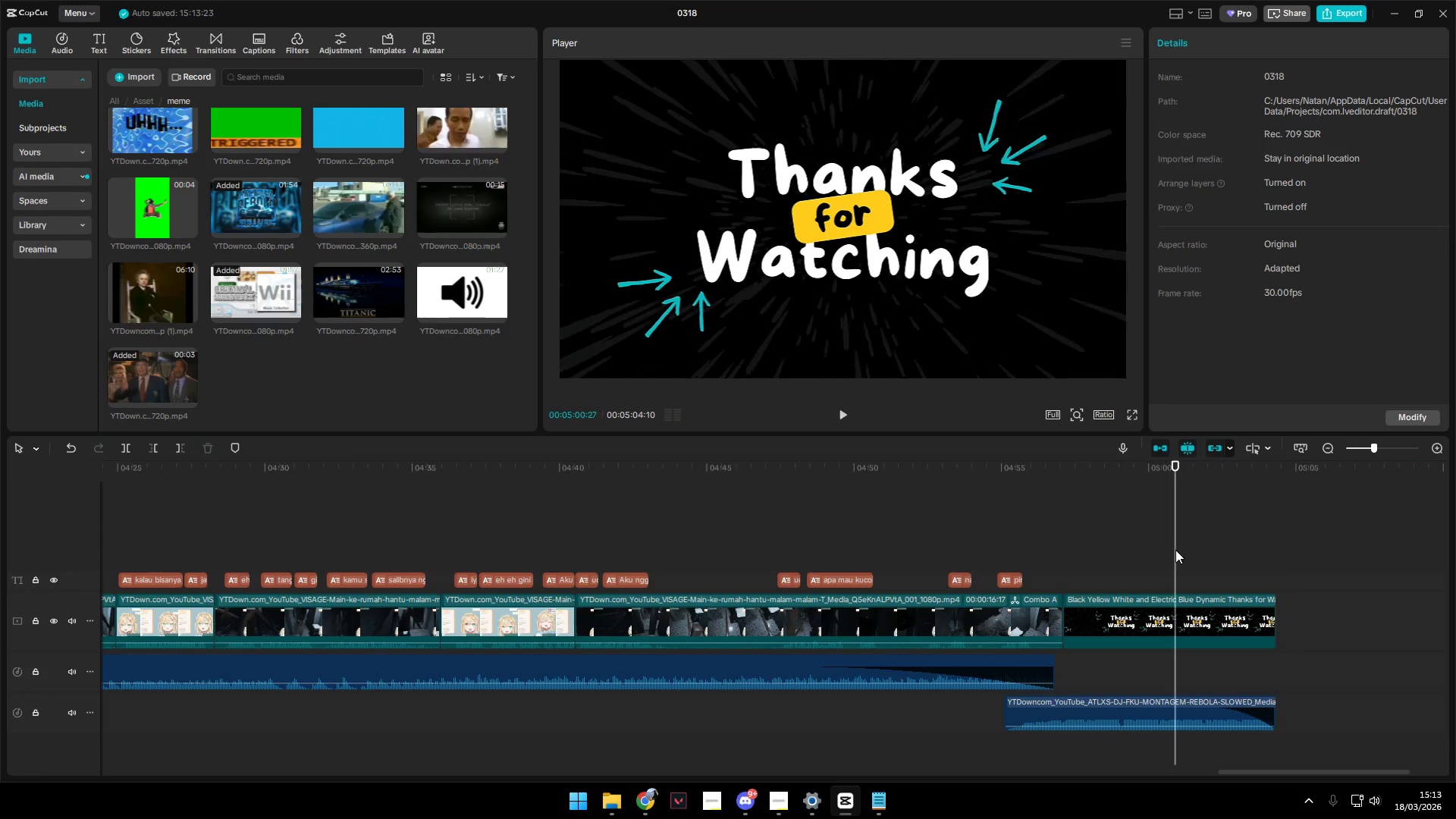 
key(Space)
 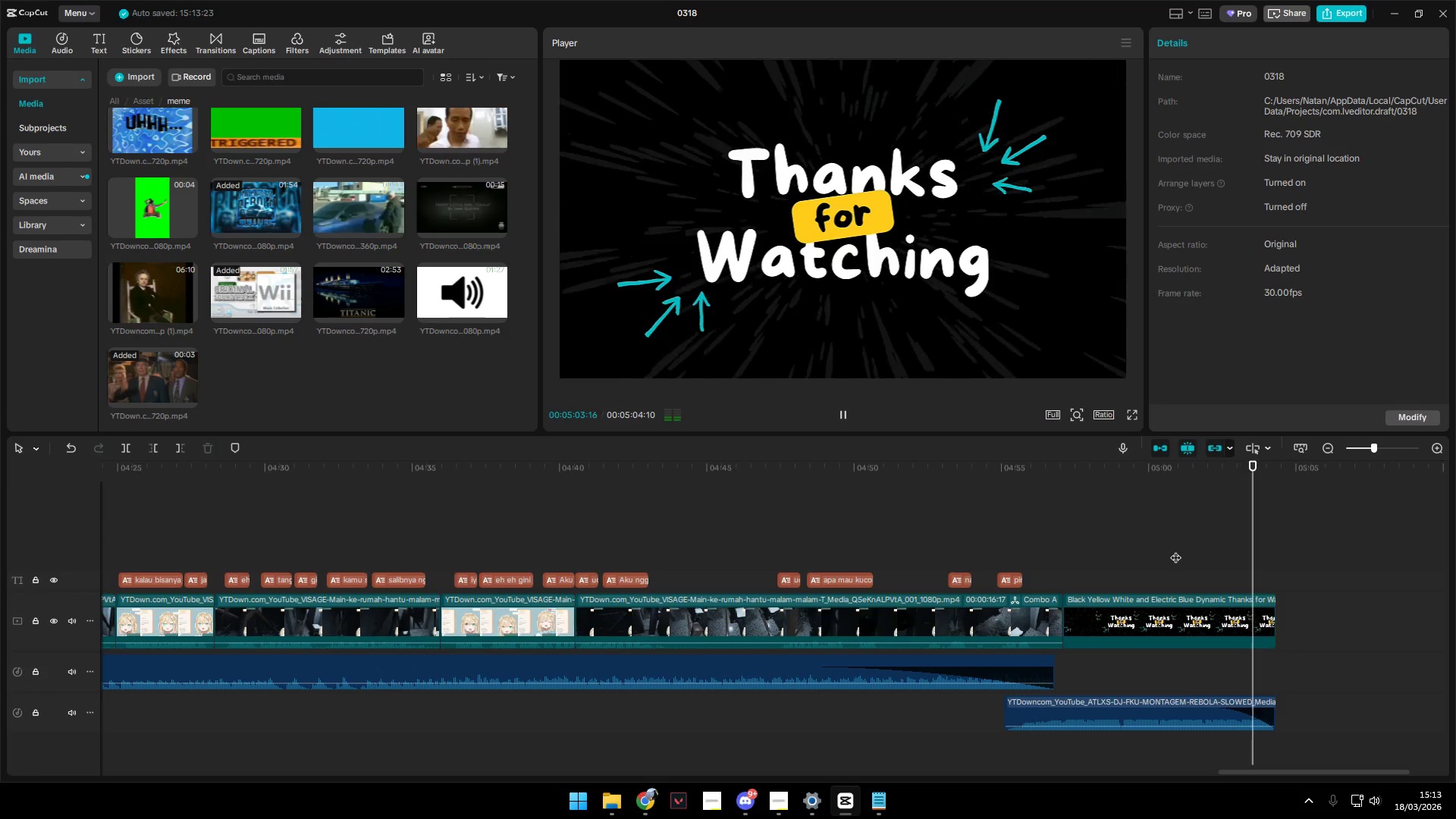 
double_click([993, 522])
 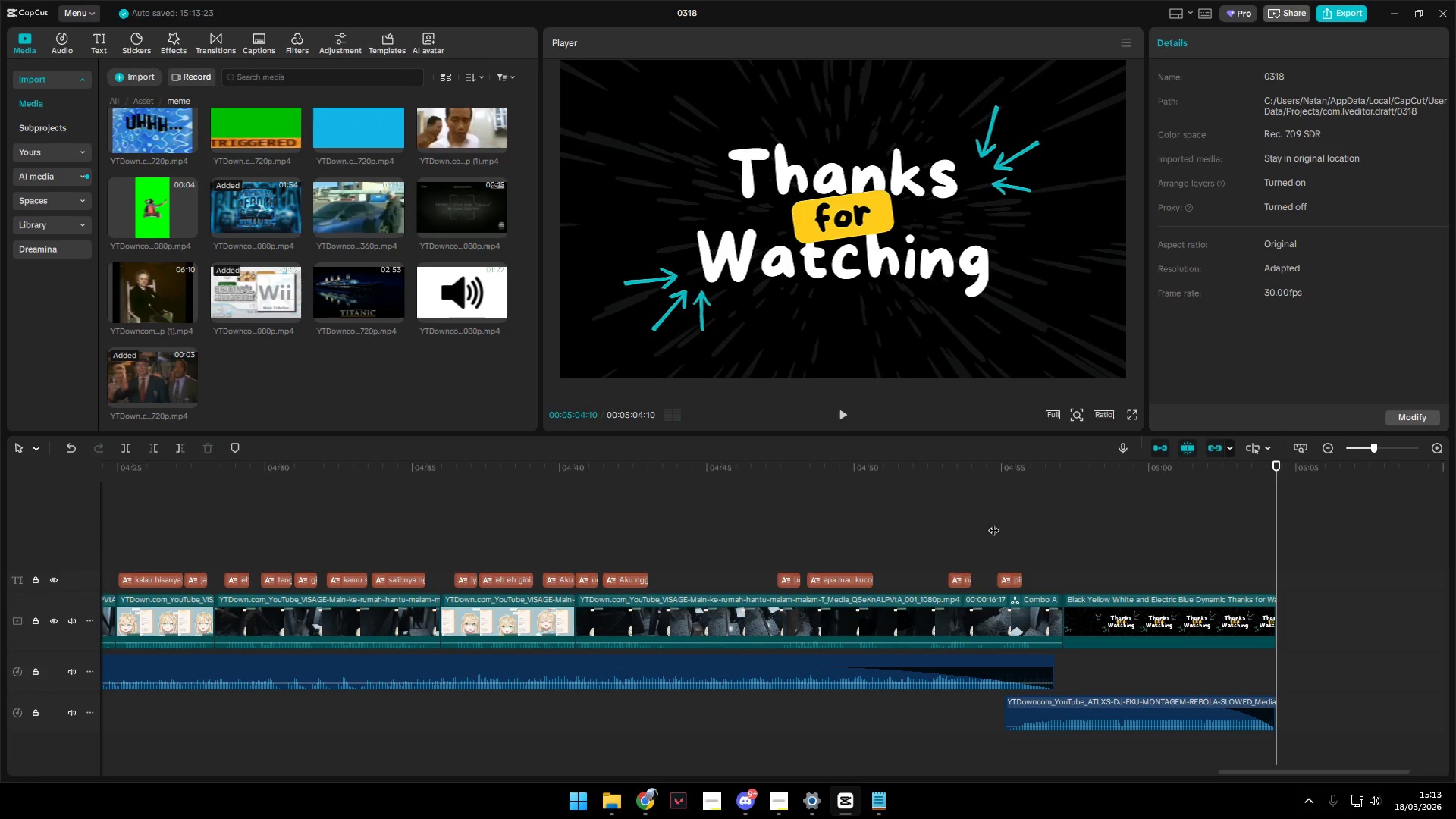 
key(Space)
 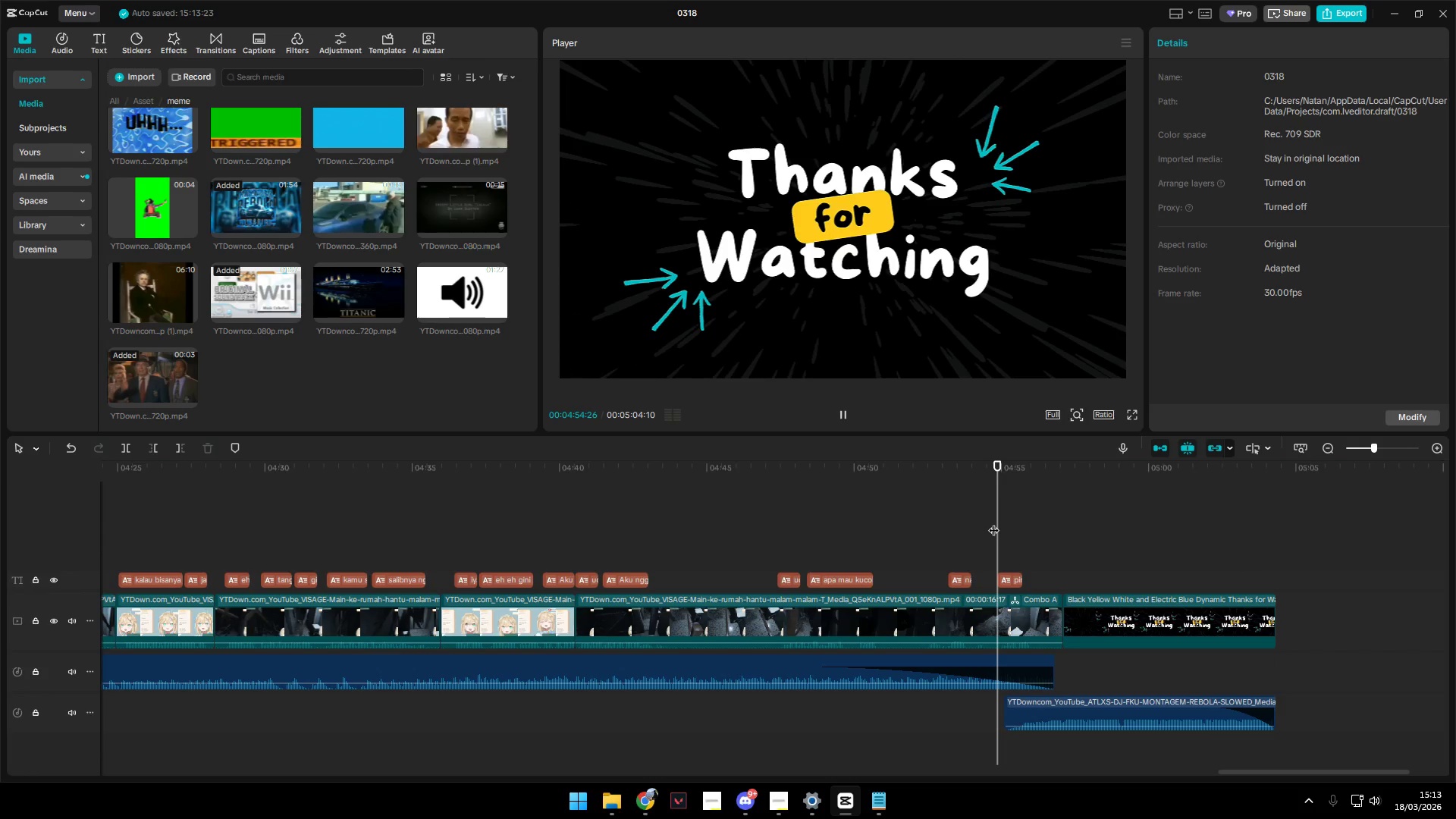 
key(Space)
 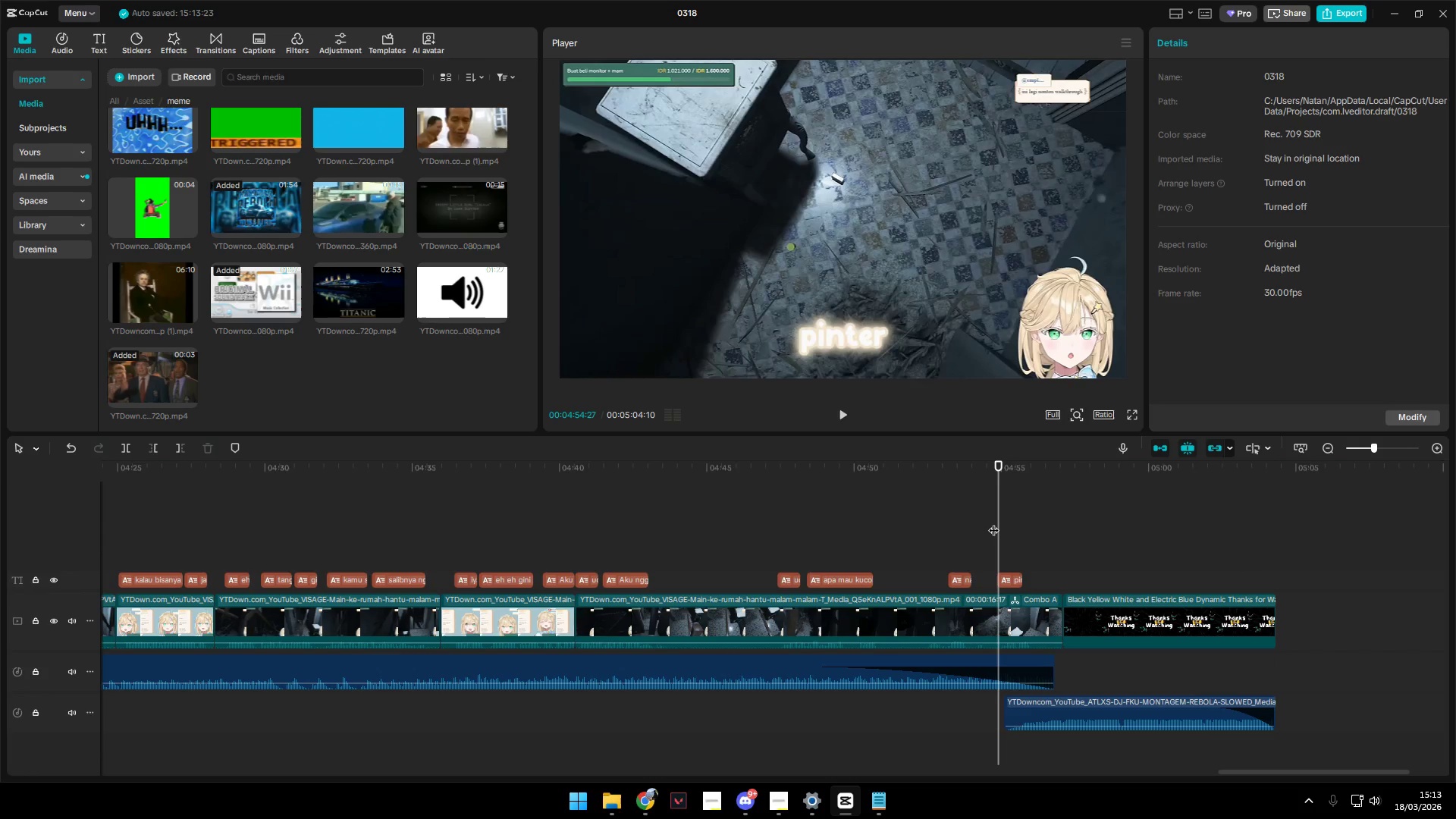 
key(Space)
 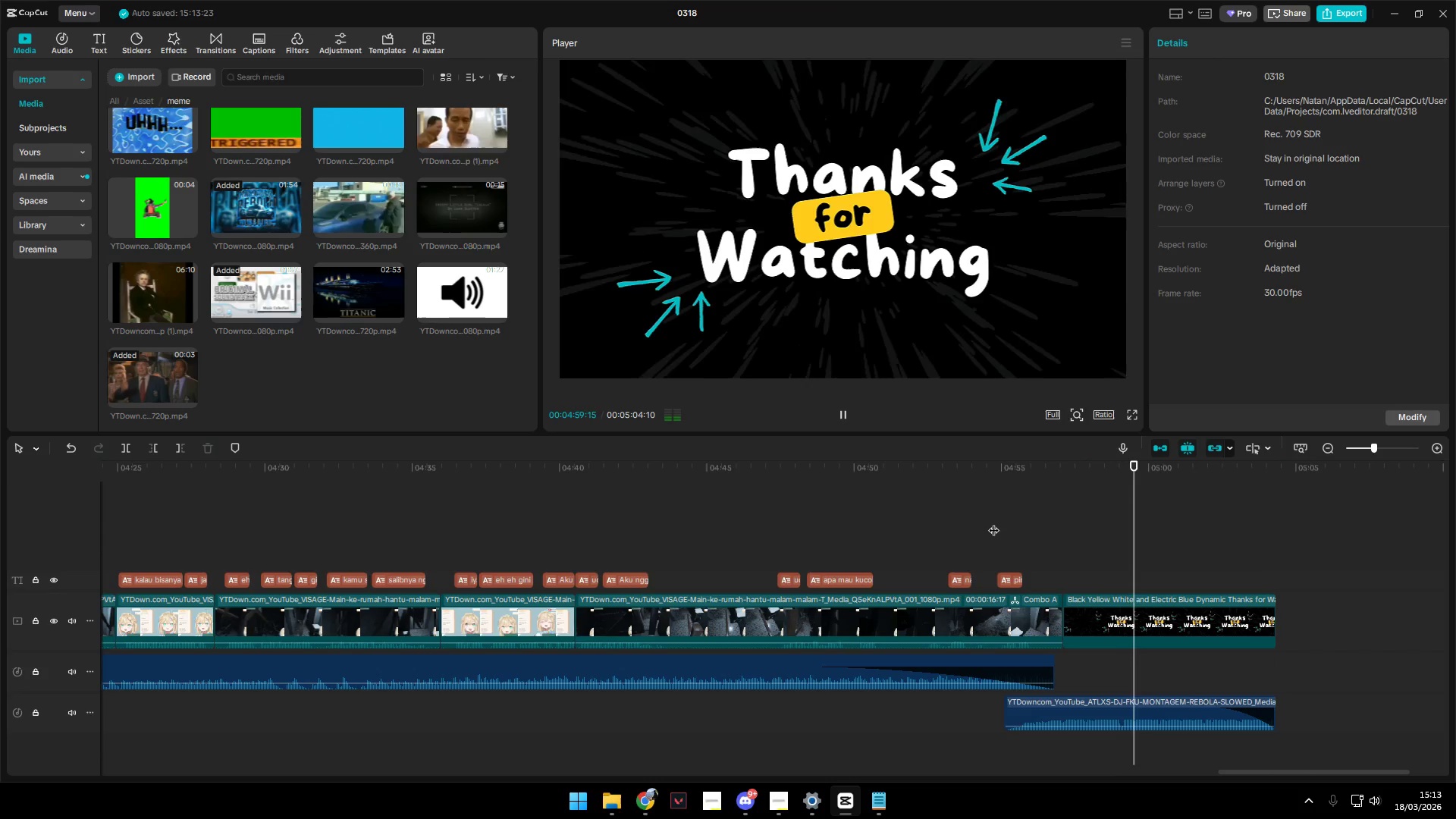 
wait(6.23)
 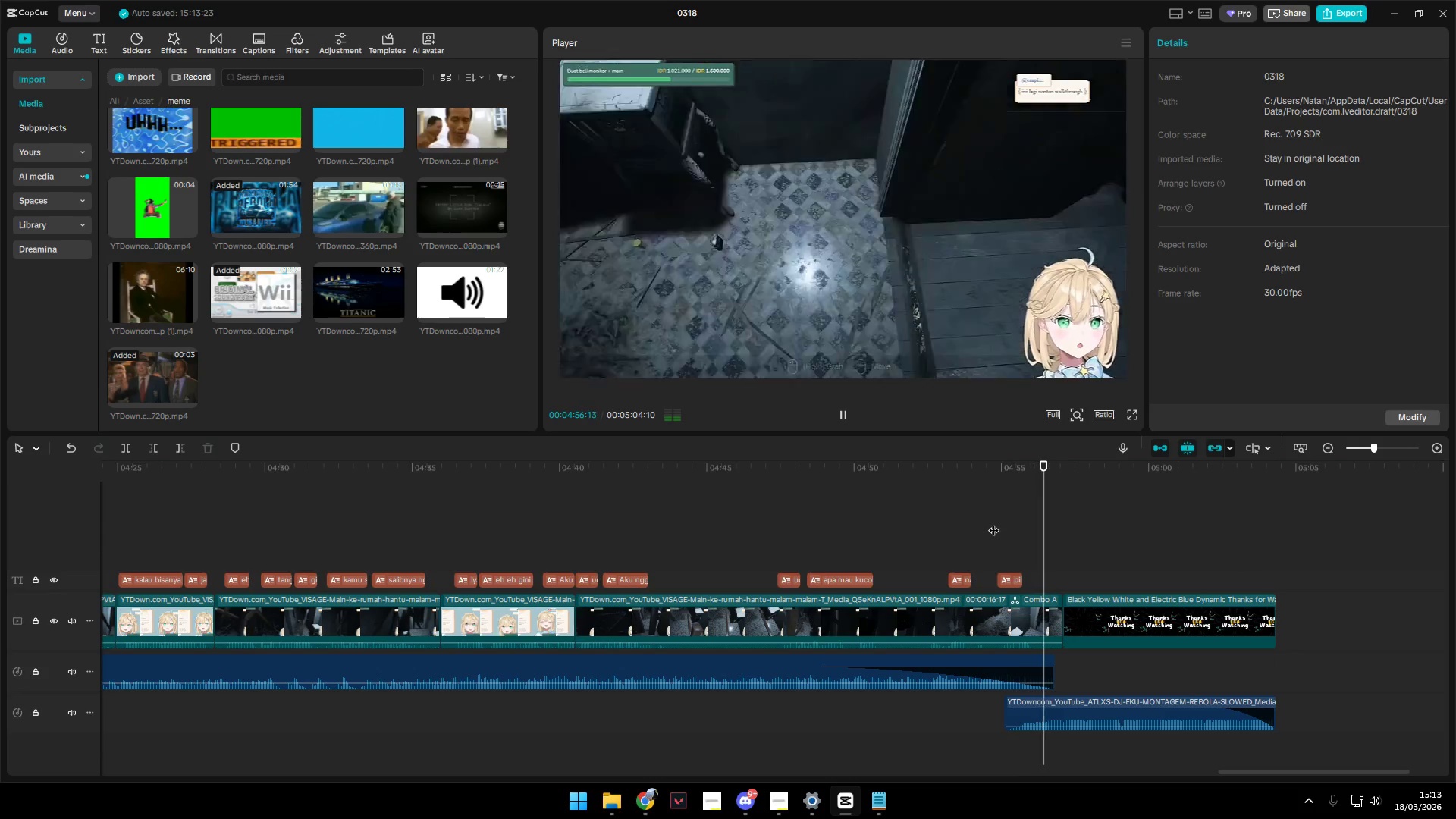 
hold_key(key=ControlLeft, duration=1.5)
hold_key(key=ControlLeft, duration=1.52)
scroll: coordinate [677, 495], scroll_direction: down, amount: 19.0
 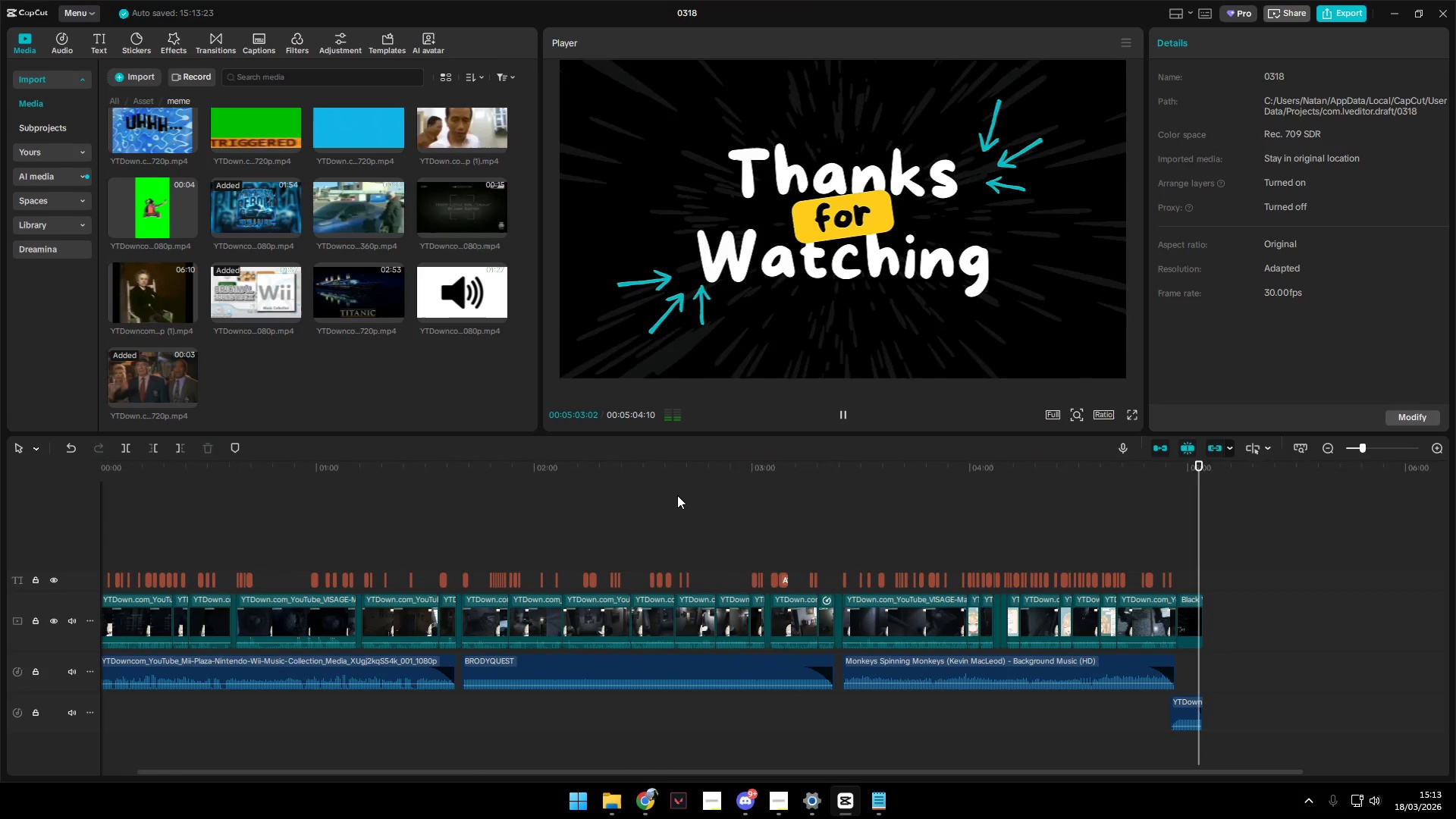 
hold_key(key=ControlLeft, duration=0.66)
scroll: coordinate [677, 495], scroll_direction: down, amount: 2.0
 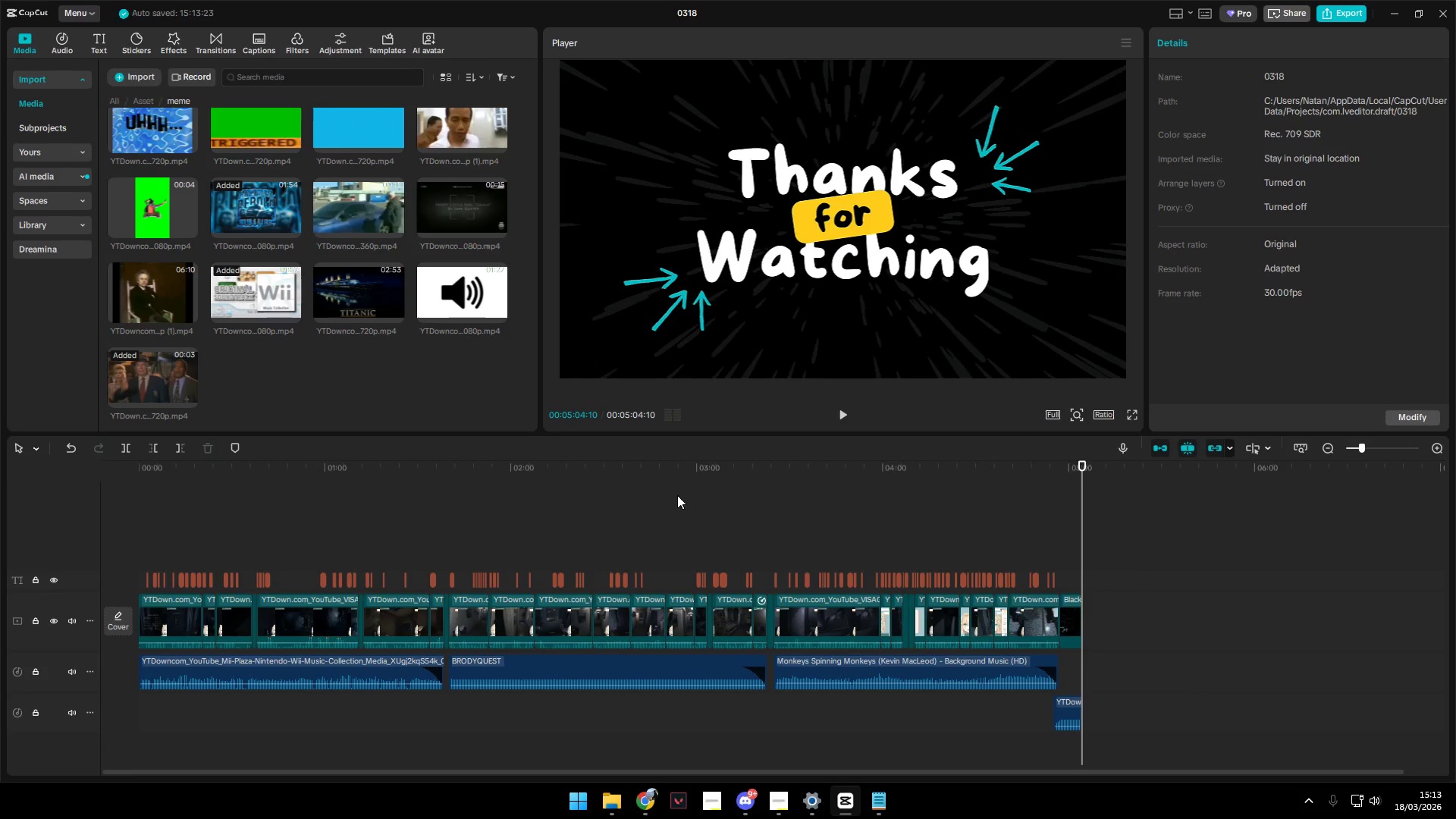 
key(Space)
 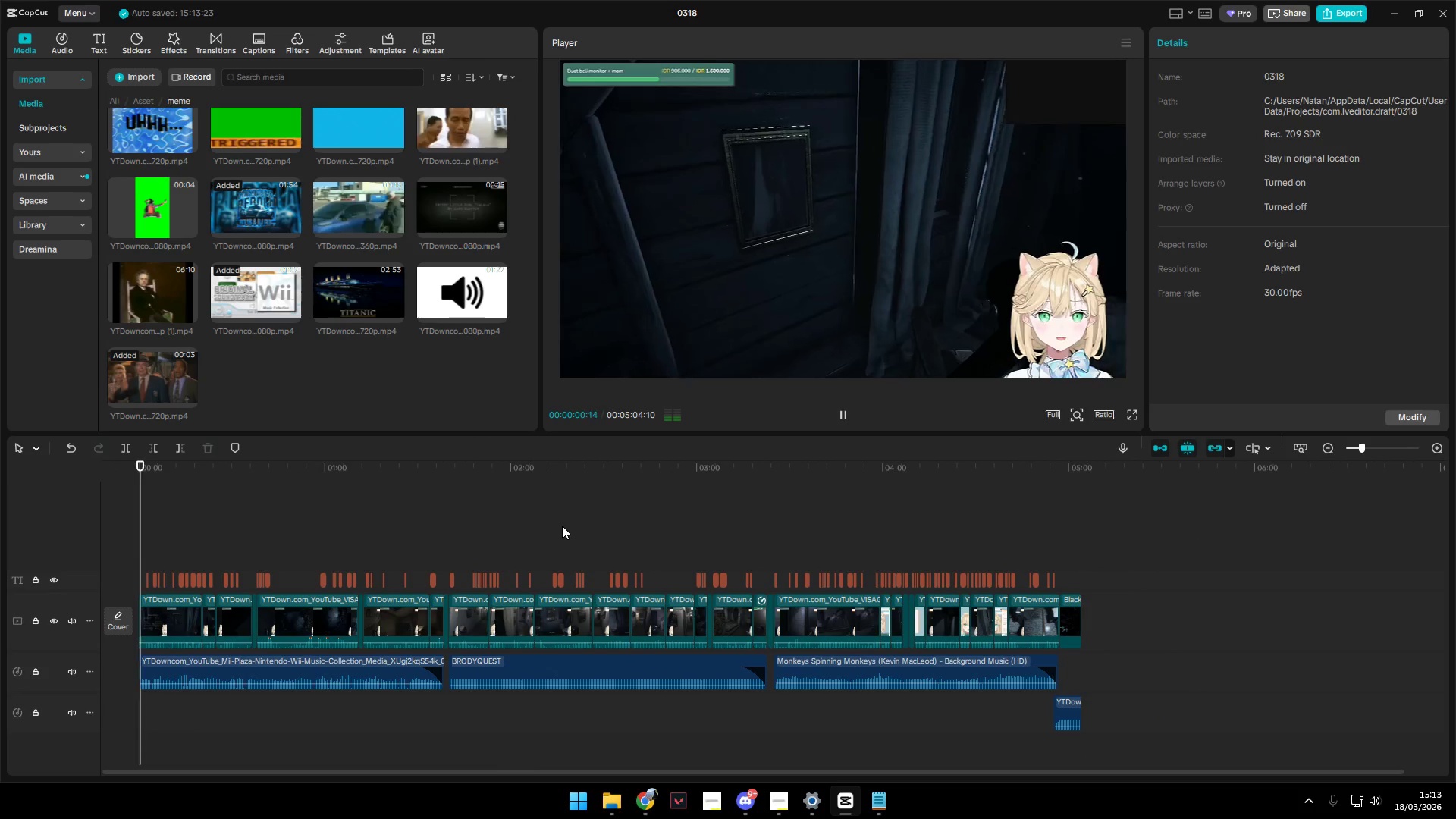 
key(Space)
 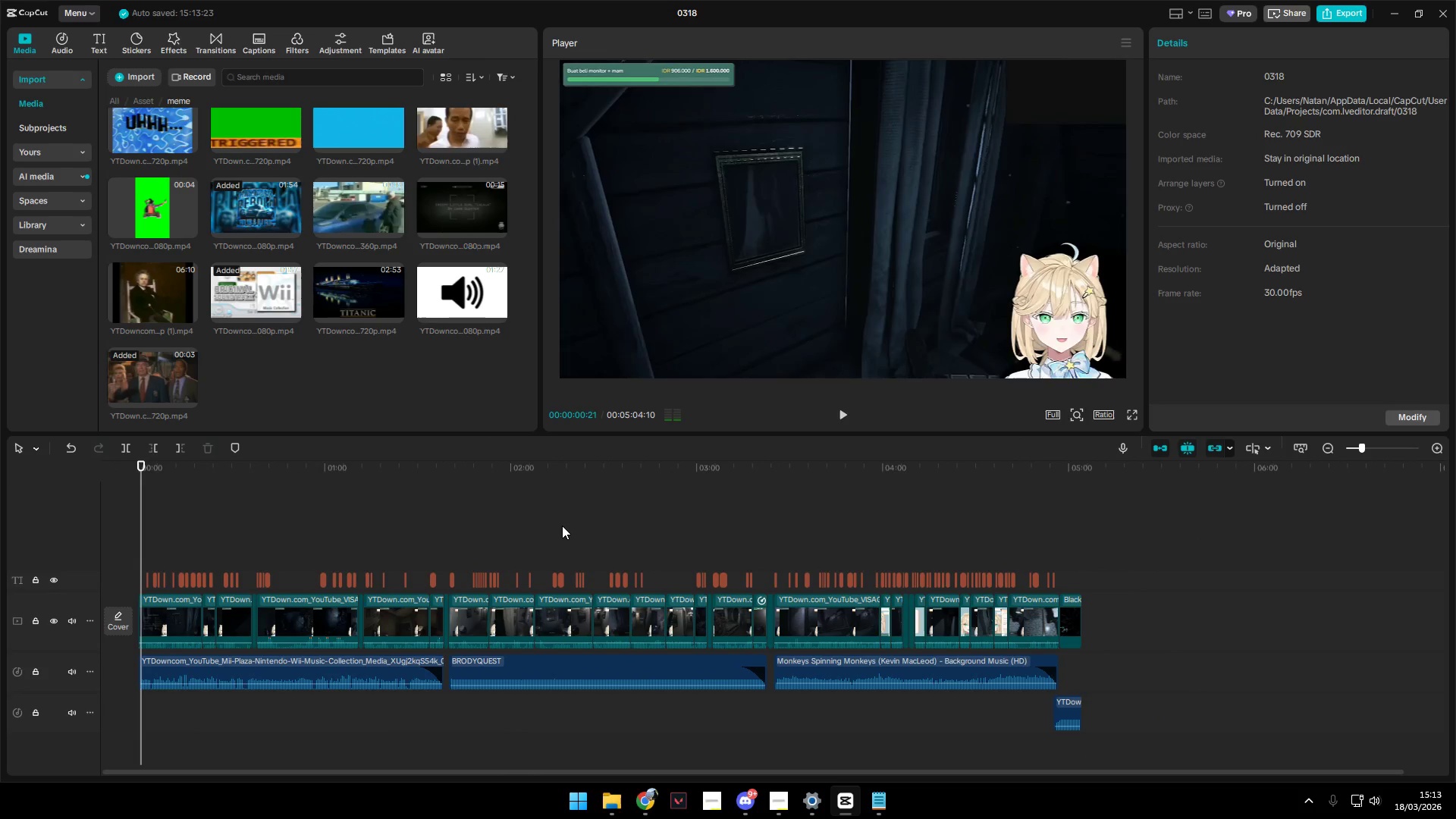 
key(Space)
 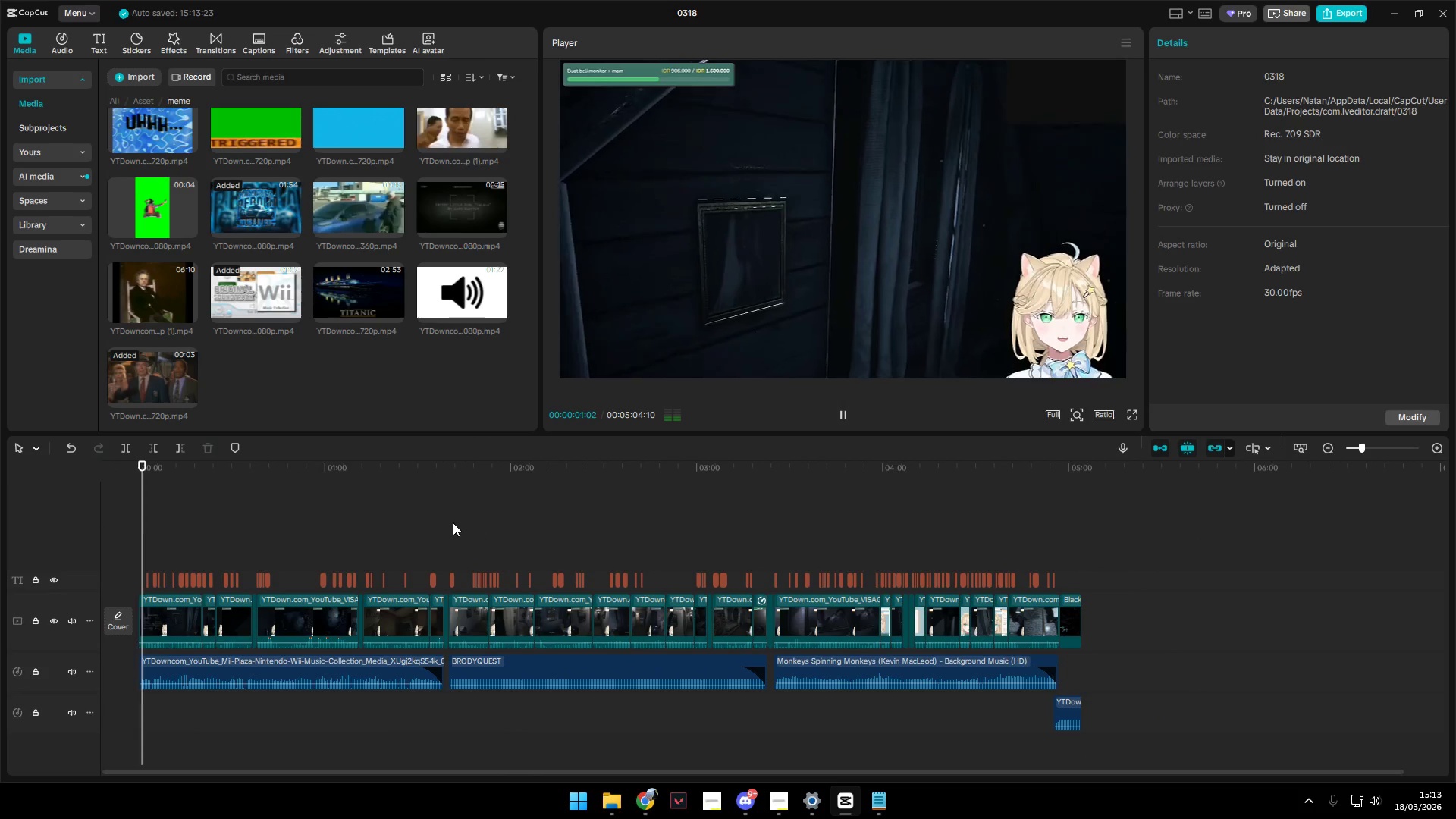 
left_click([447, 522])
 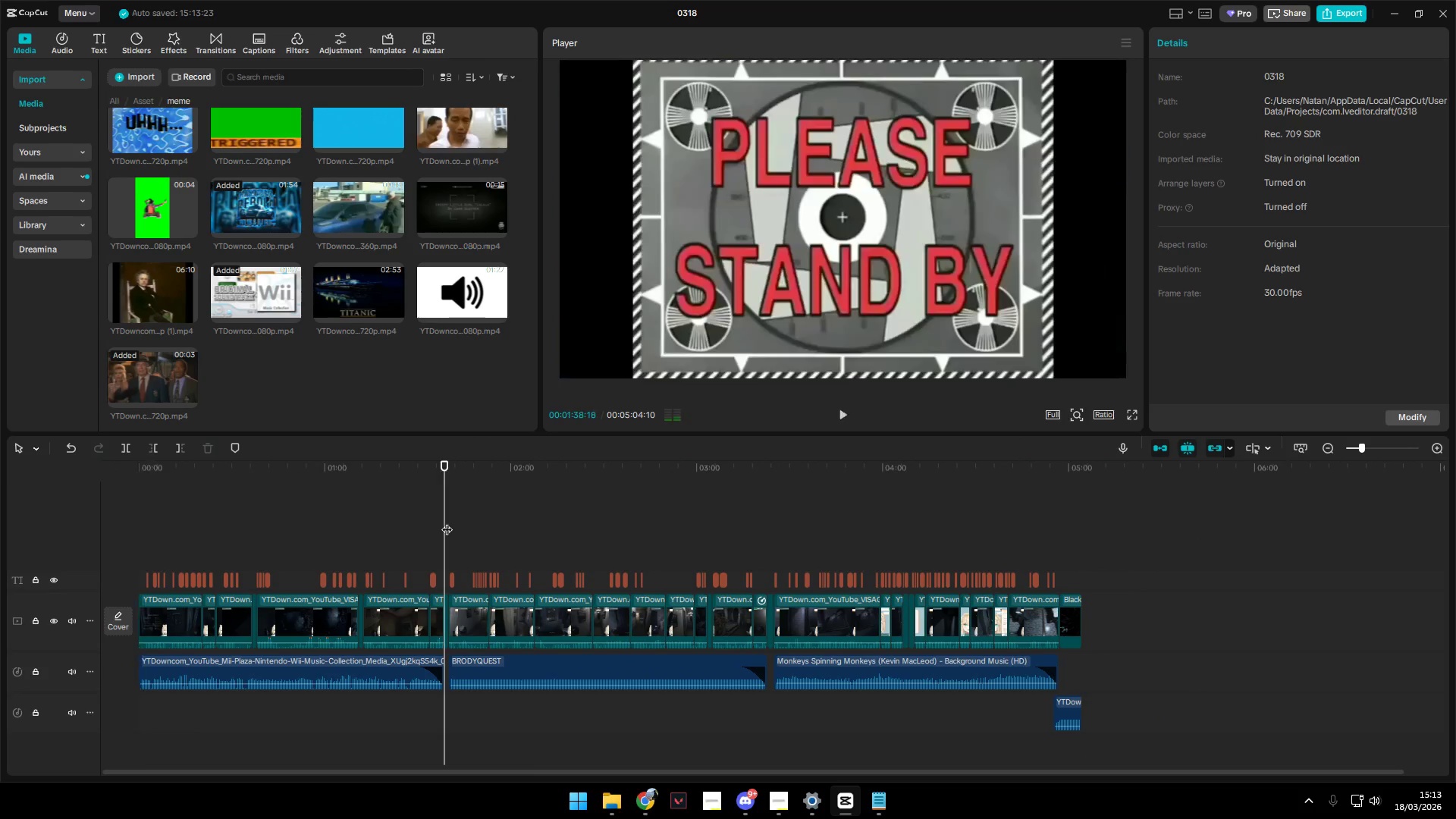 
key(Space)
 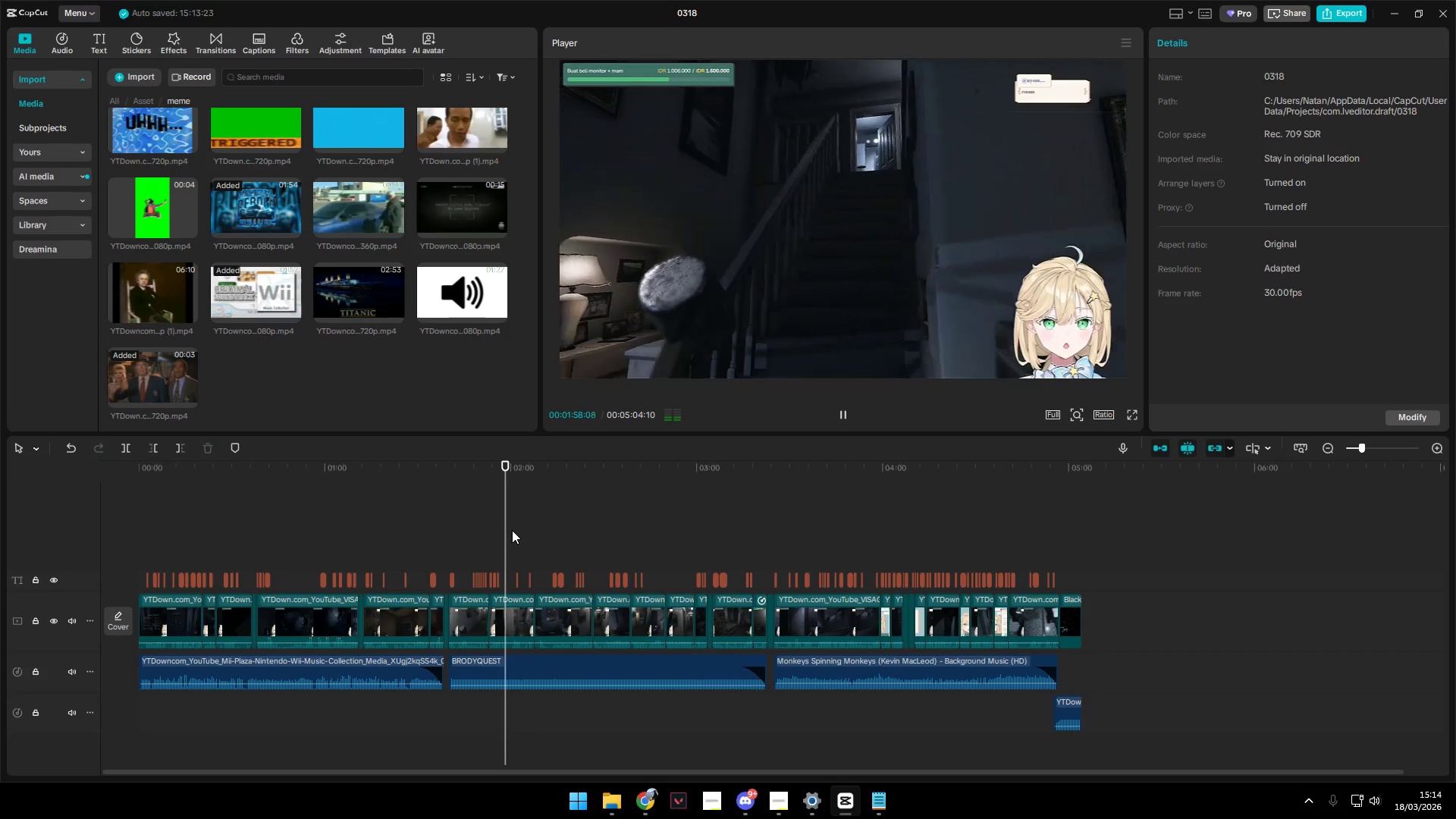 
wait(24.81)
 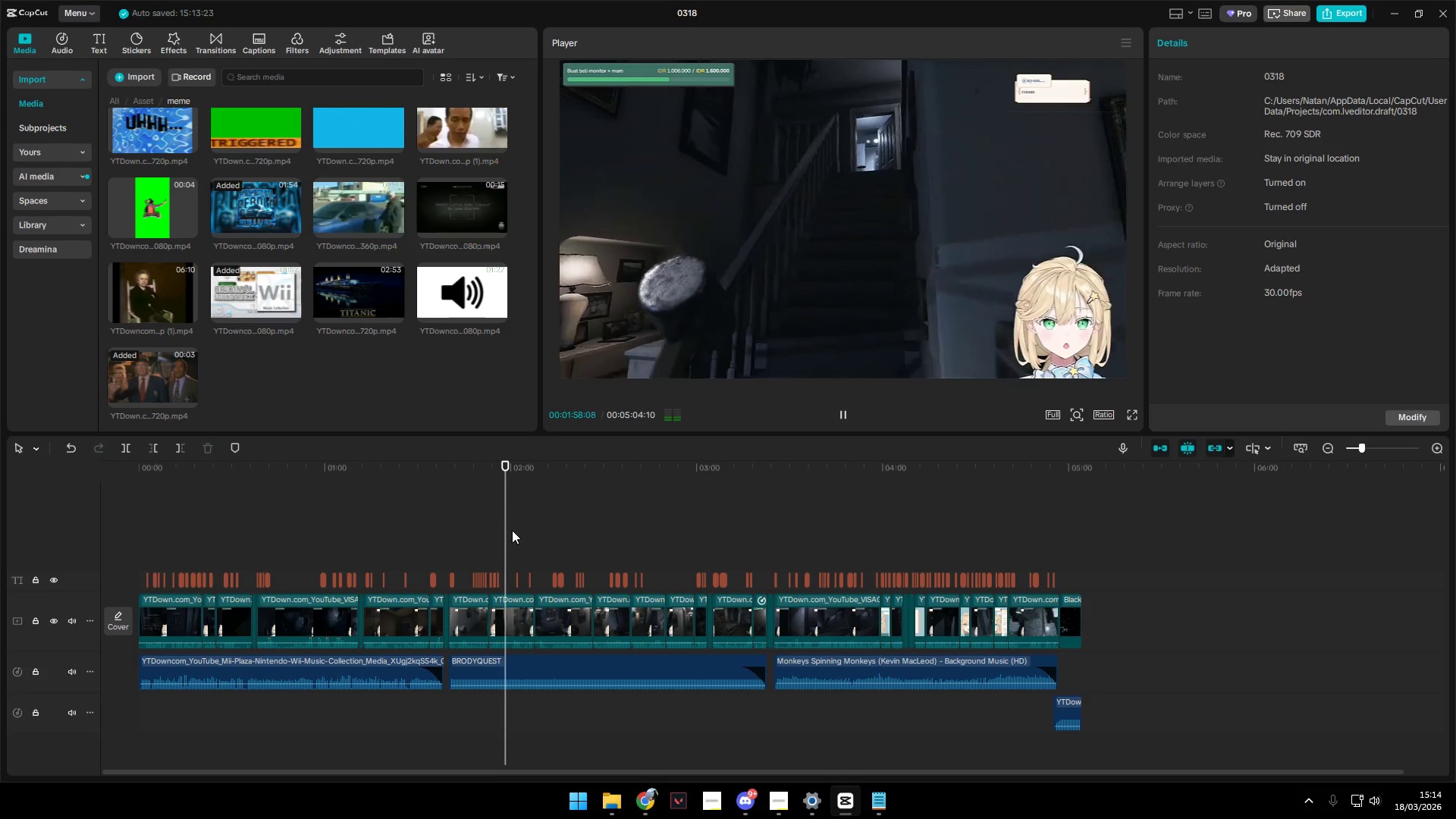 
left_click([1445, 6])
 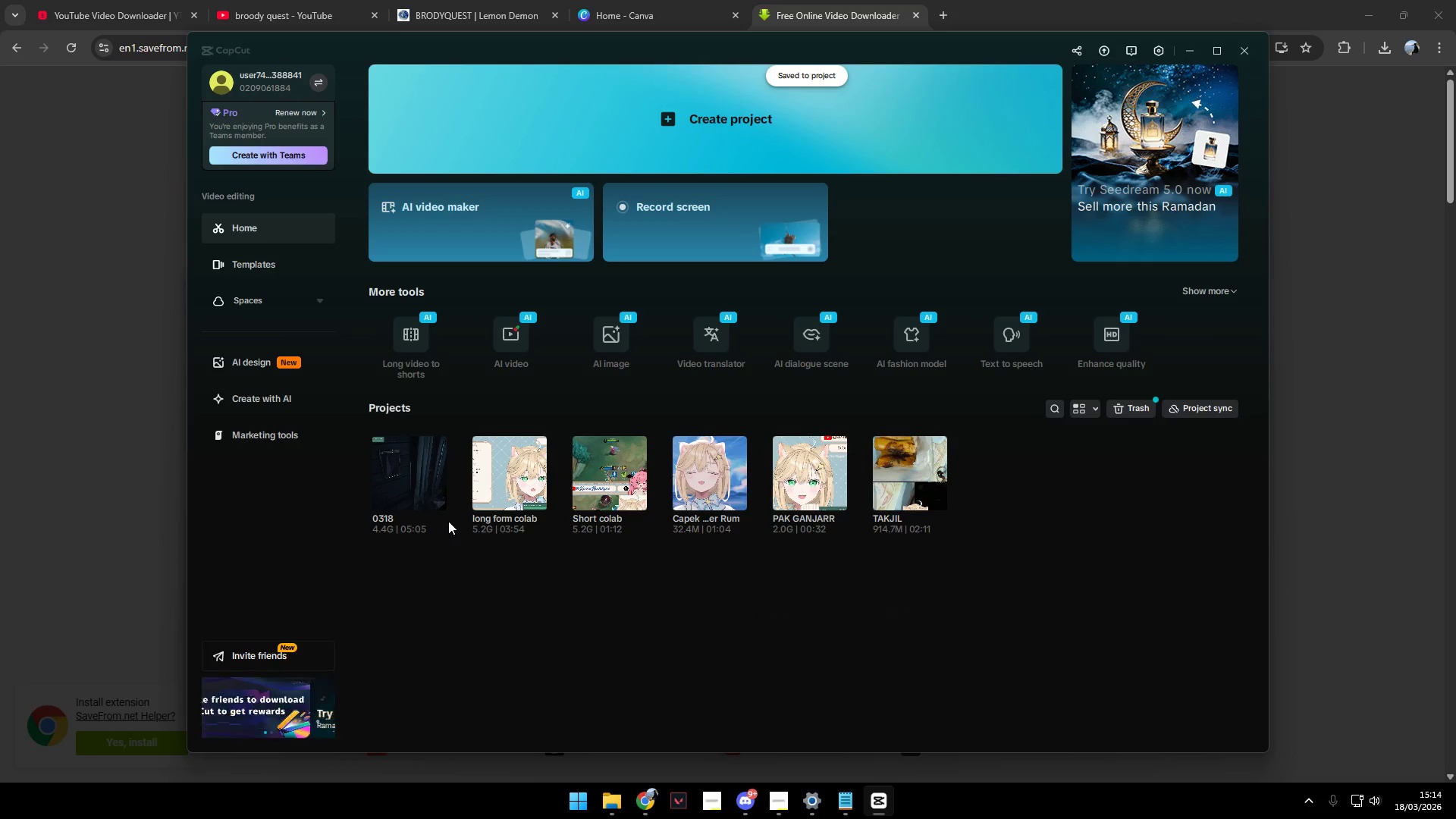 
wait(7.34)
 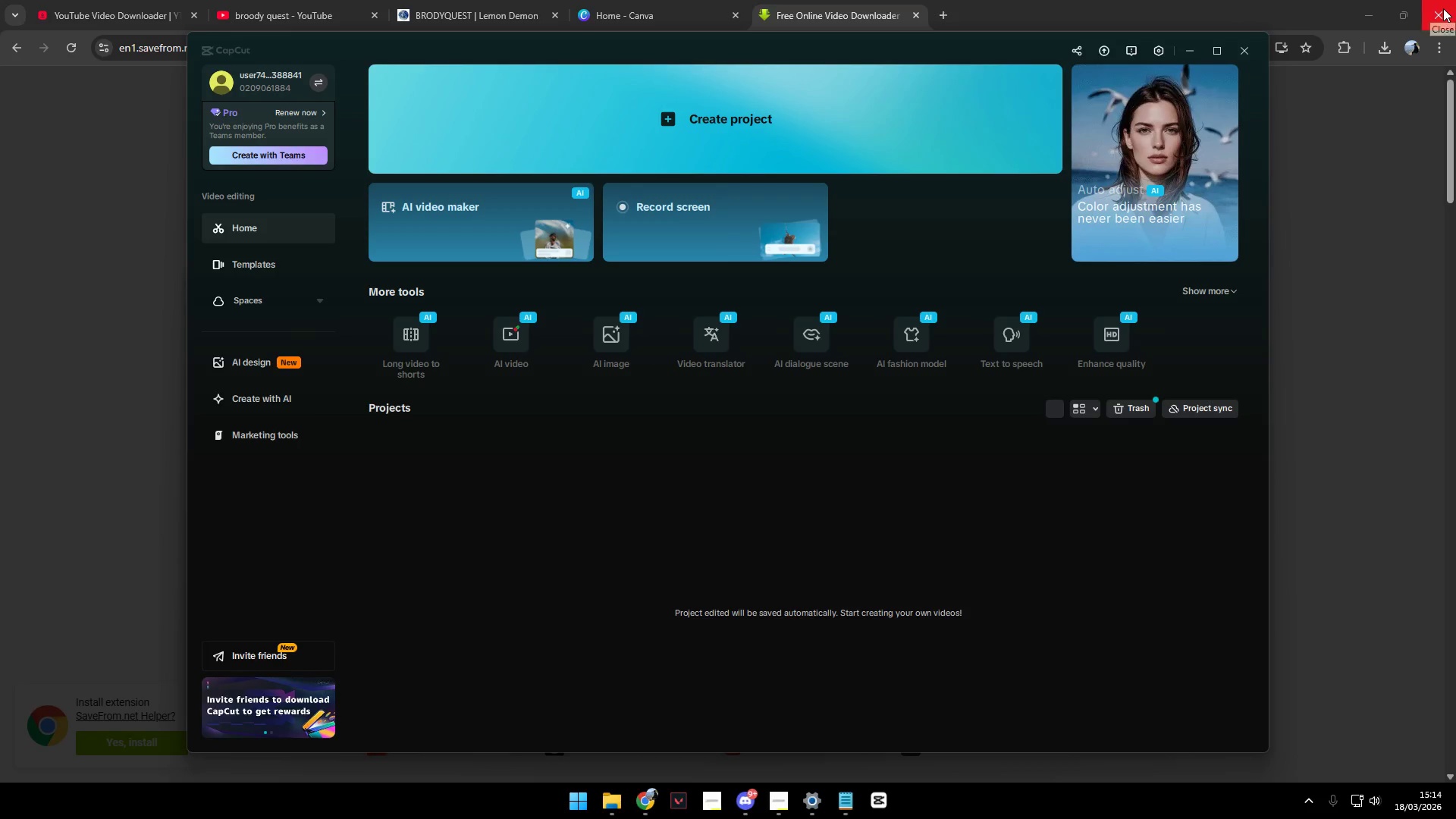 
left_click([436, 499])
 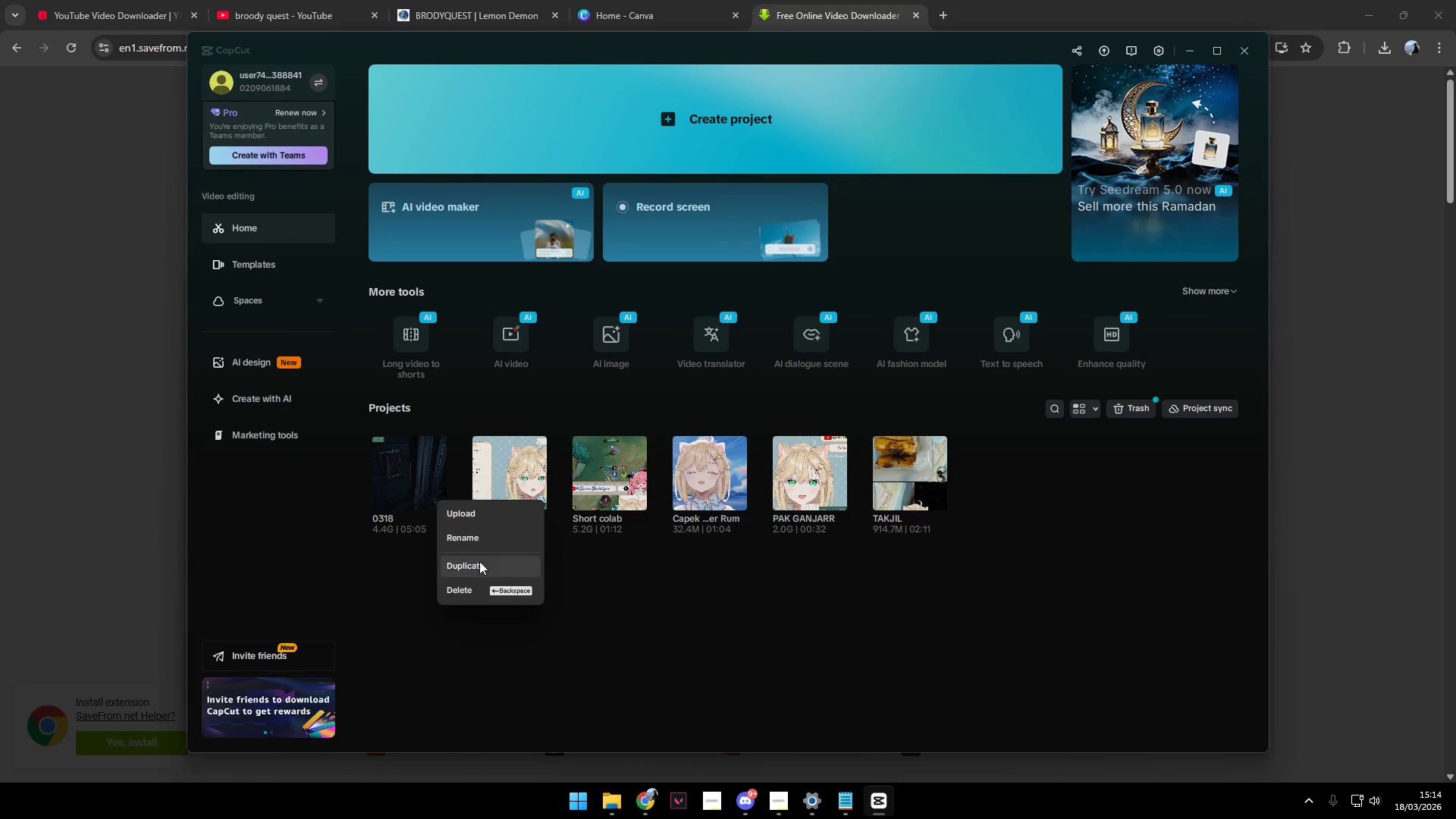 
left_click([479, 566])
 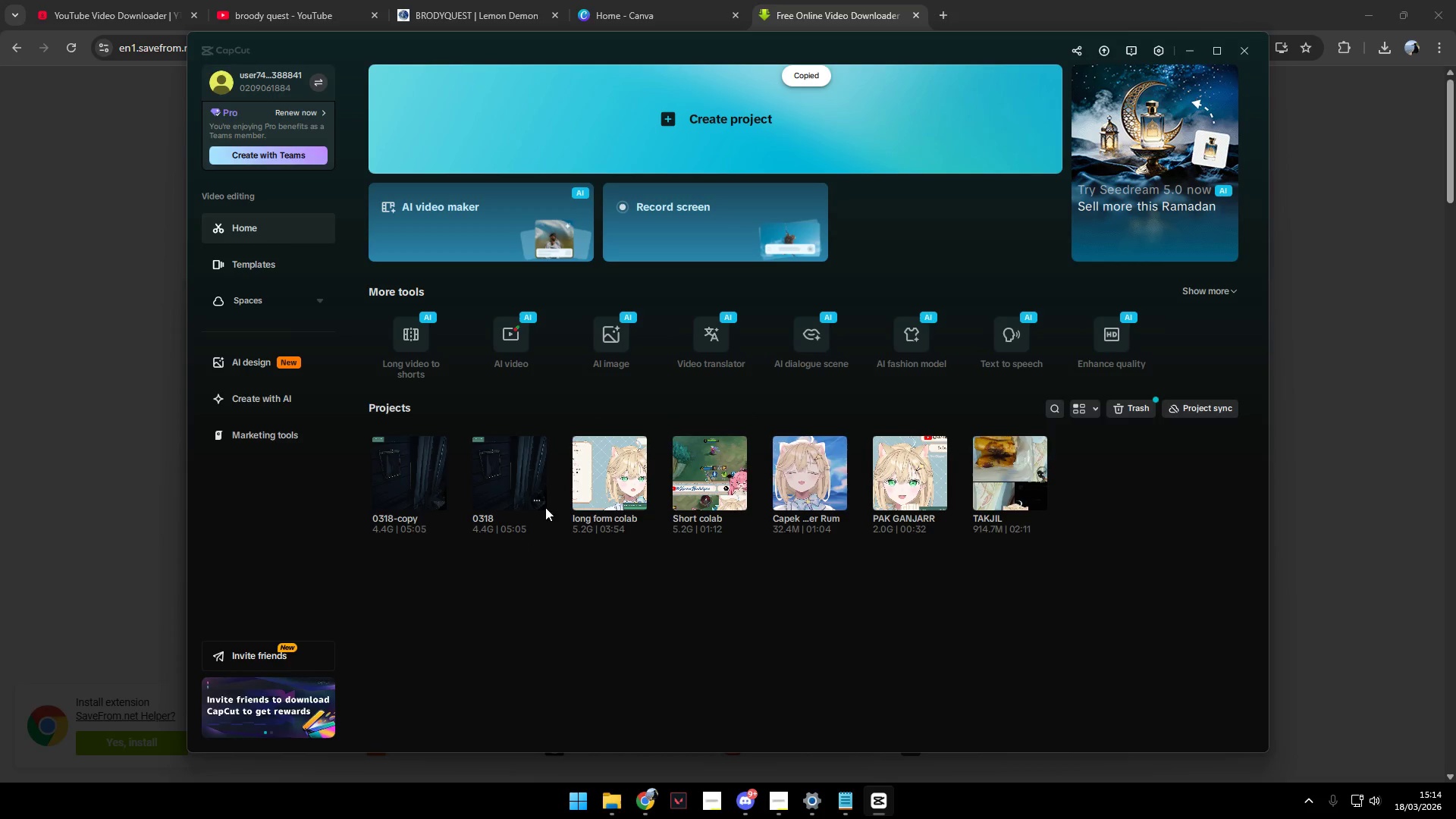 
left_click([536, 502])
 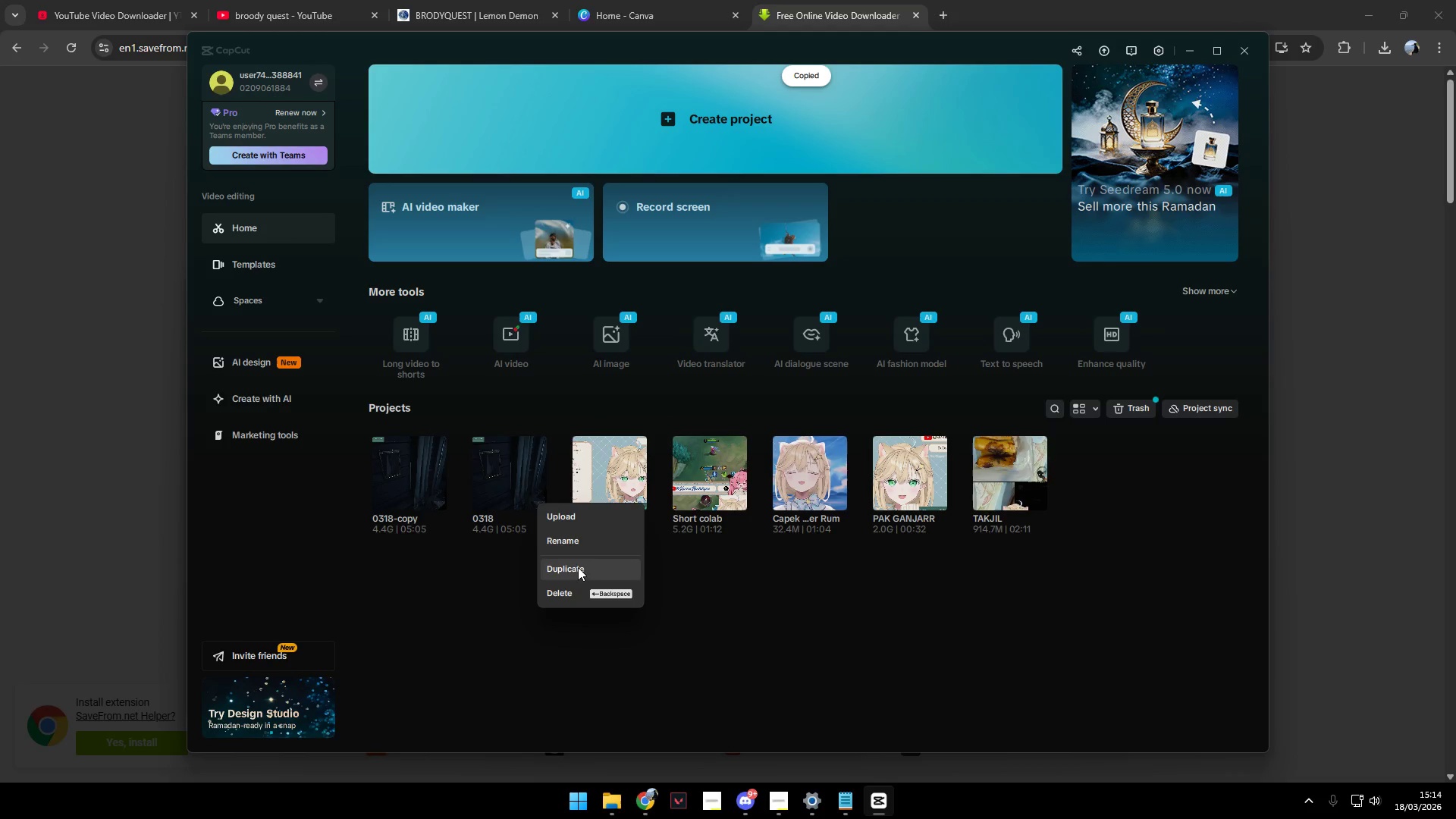 
left_click([578, 544])
 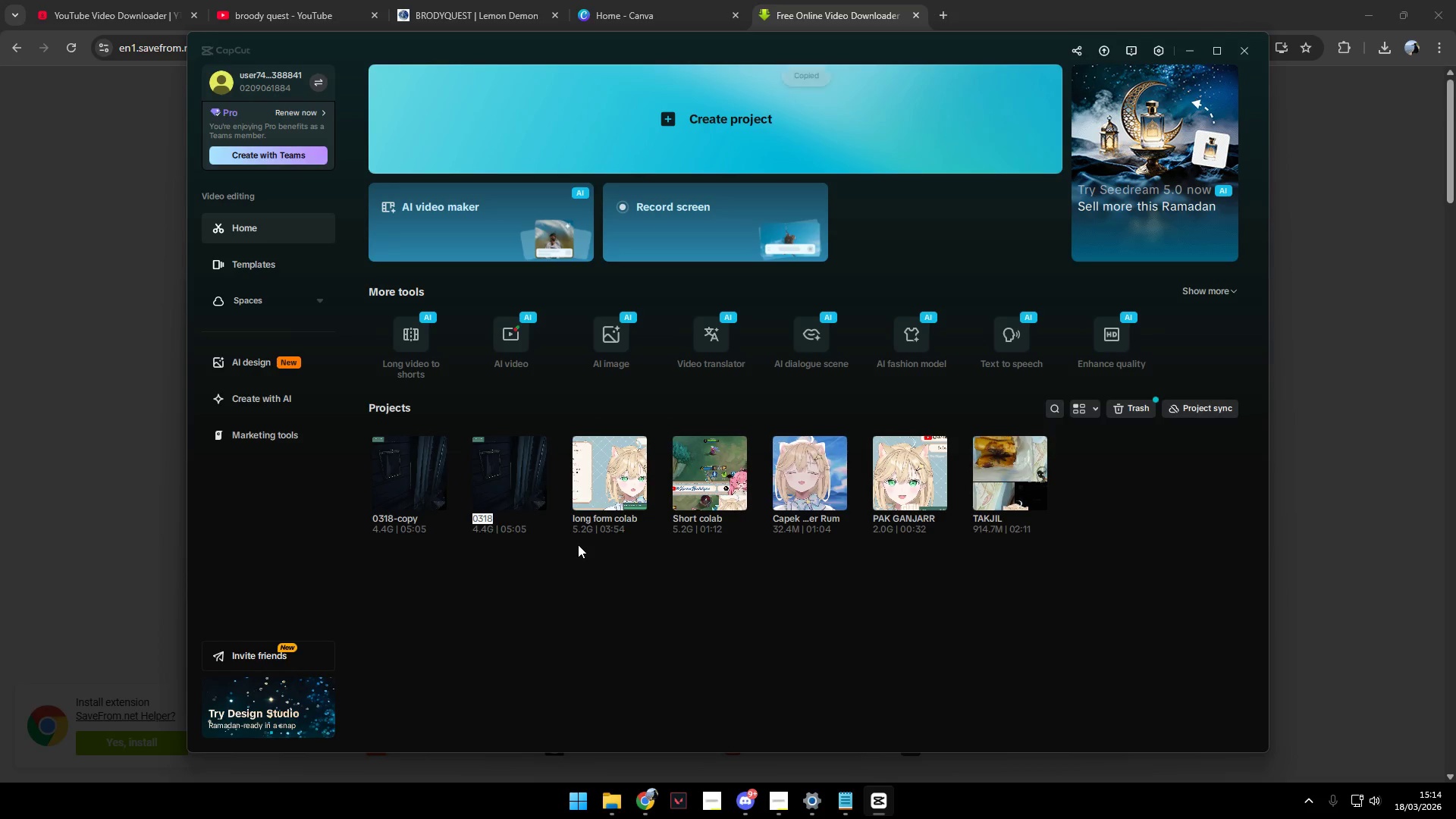 
type(Visage lon)
key(Backspace)
key(Backspace)
key(Backspace)
type(8mnt)
 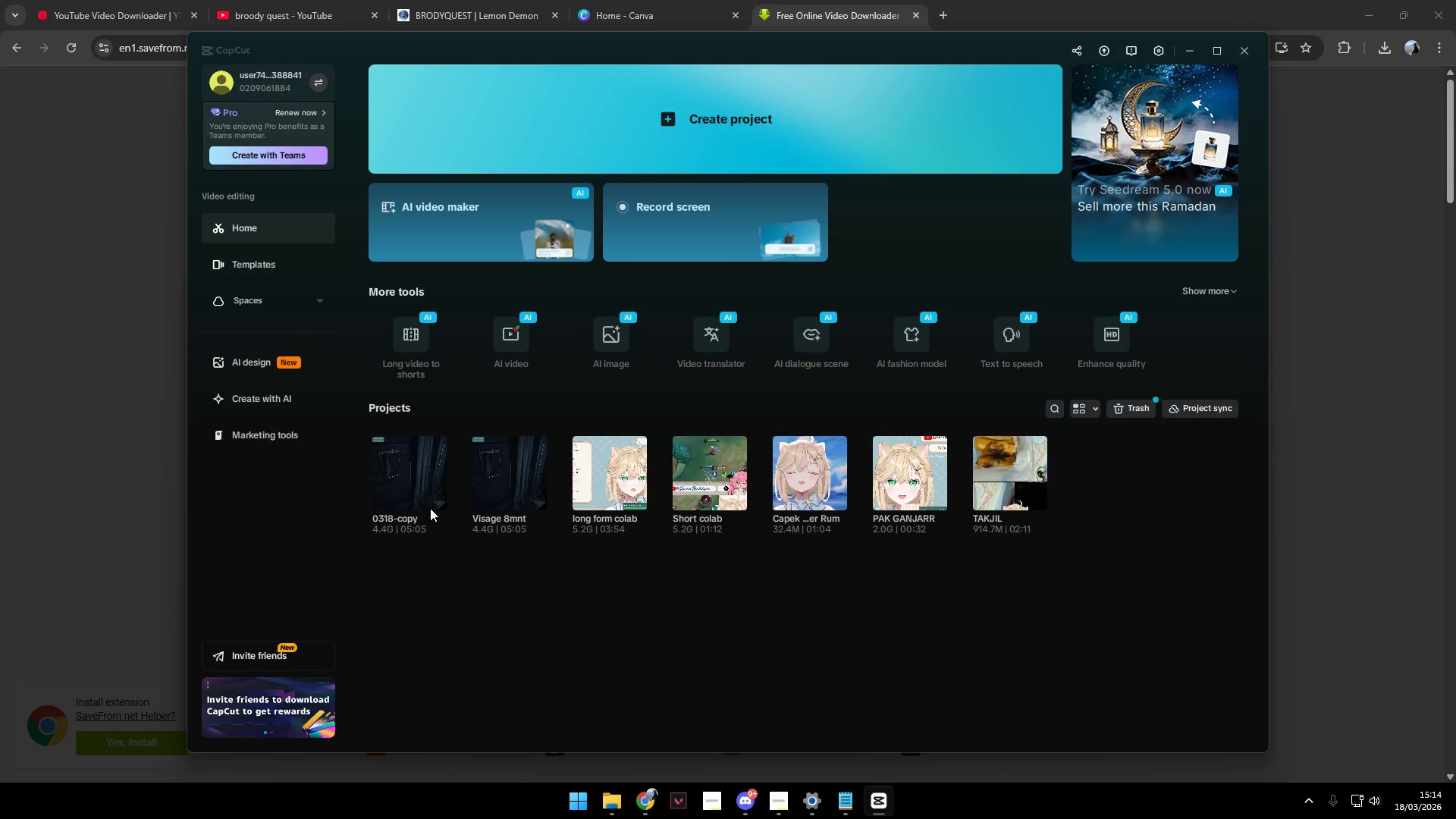 
left_click([435, 498])
 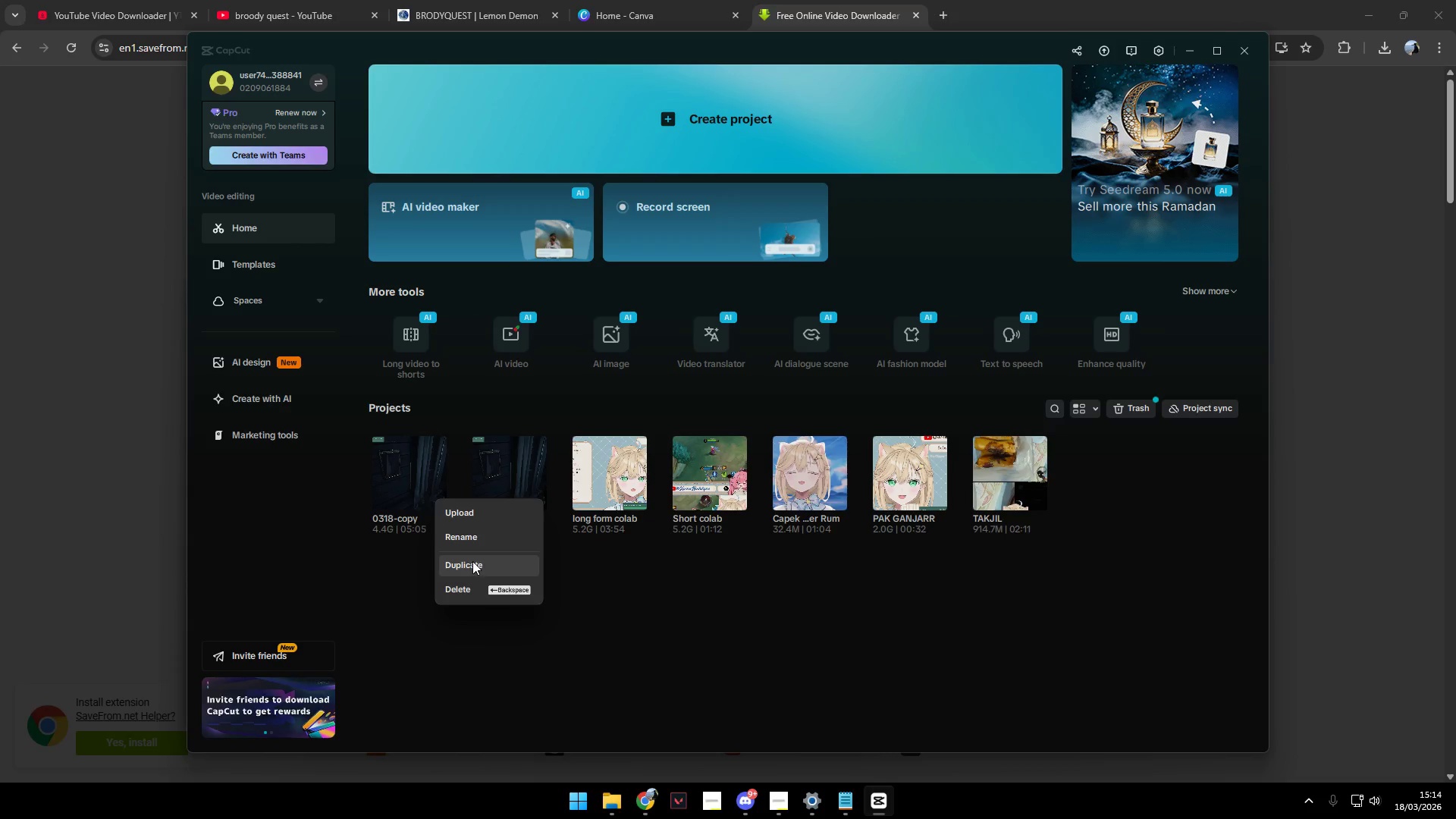 
left_click([477, 542])
 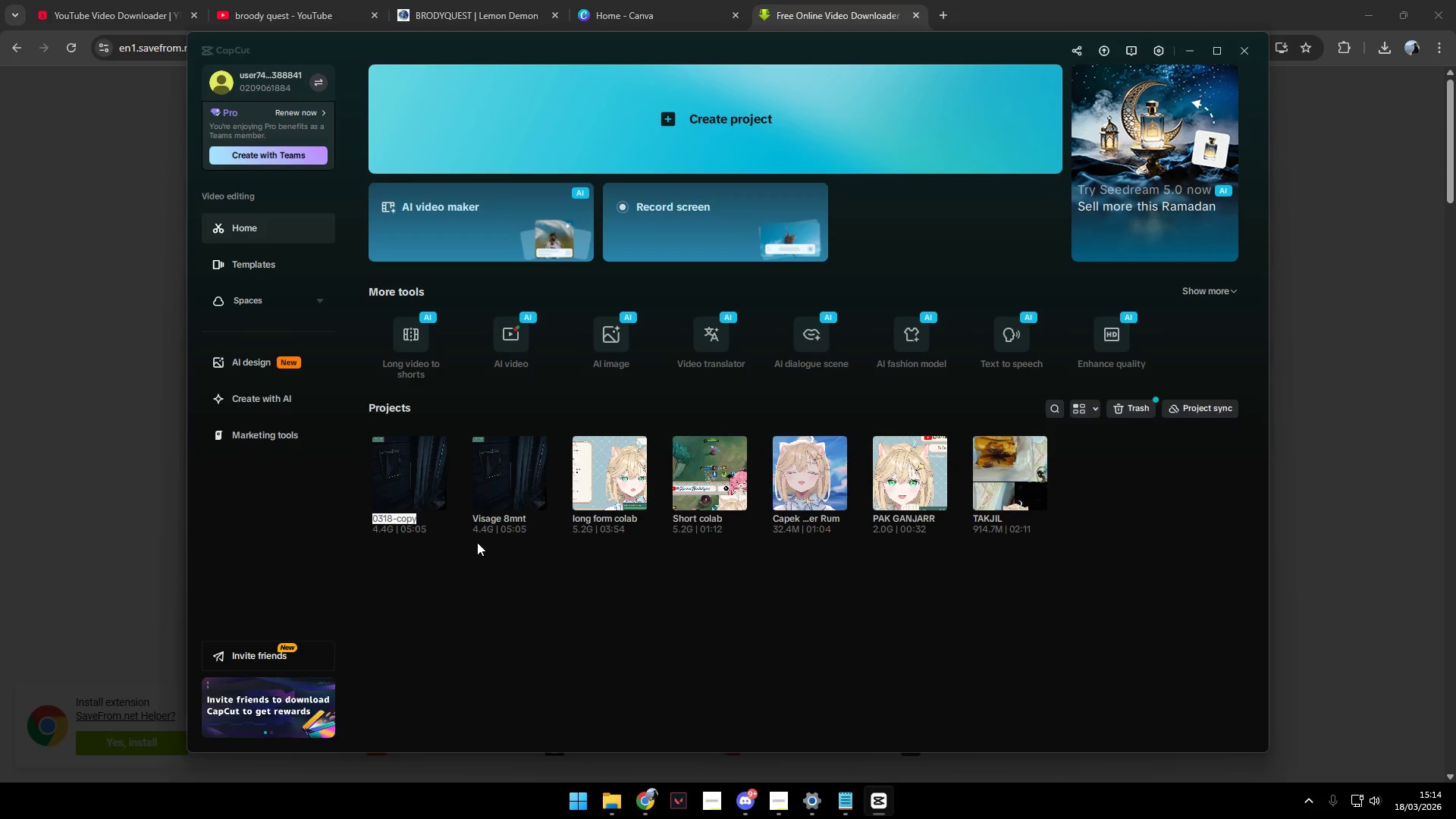 
type(Visage show)
key(Backspace)
type(rt)
 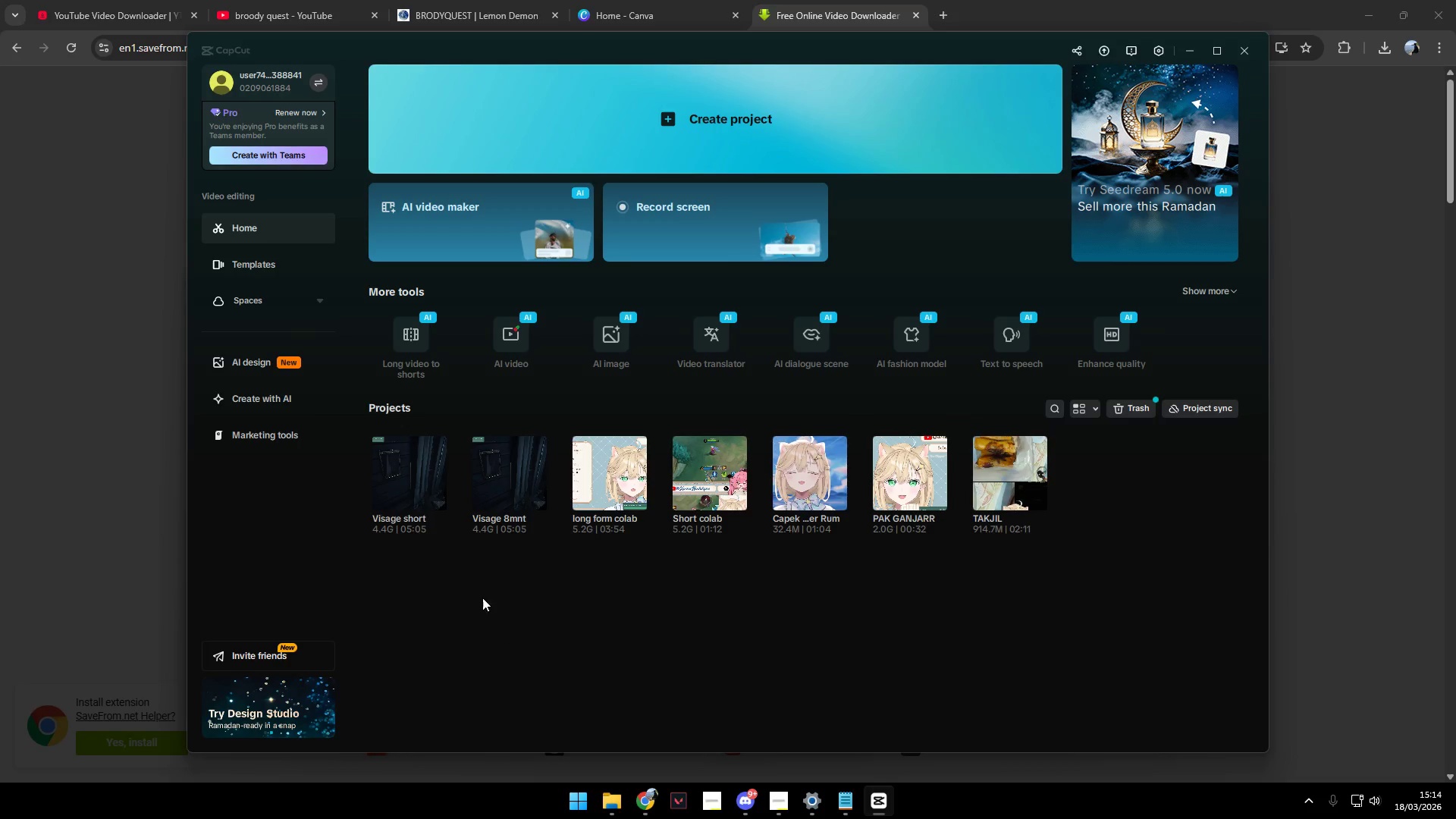 
double_click([414, 475])
 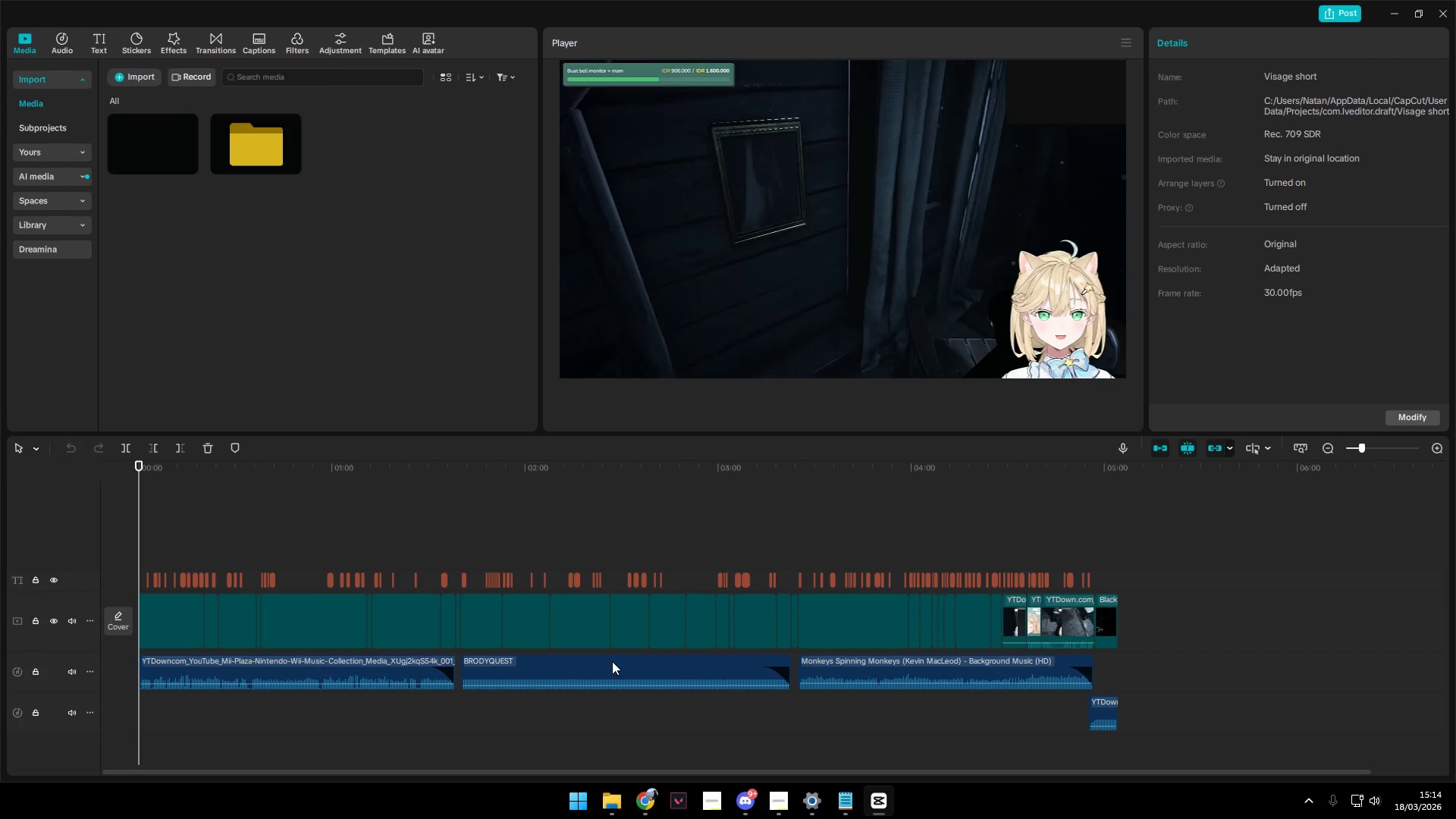 
left_click_drag(start_coordinate=[152, 539], to_coordinate=[899, 720])
 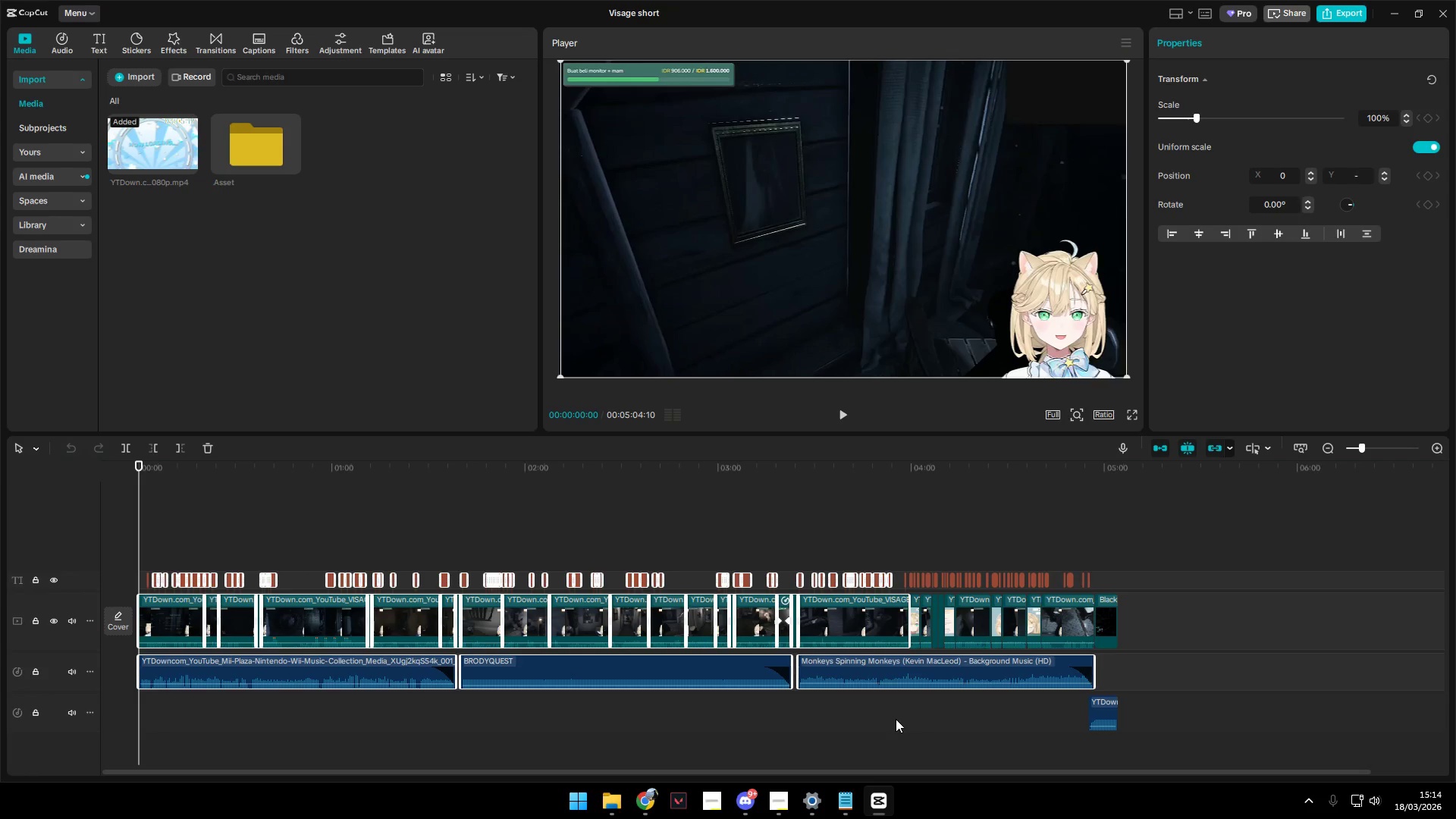 
key(Backspace)
 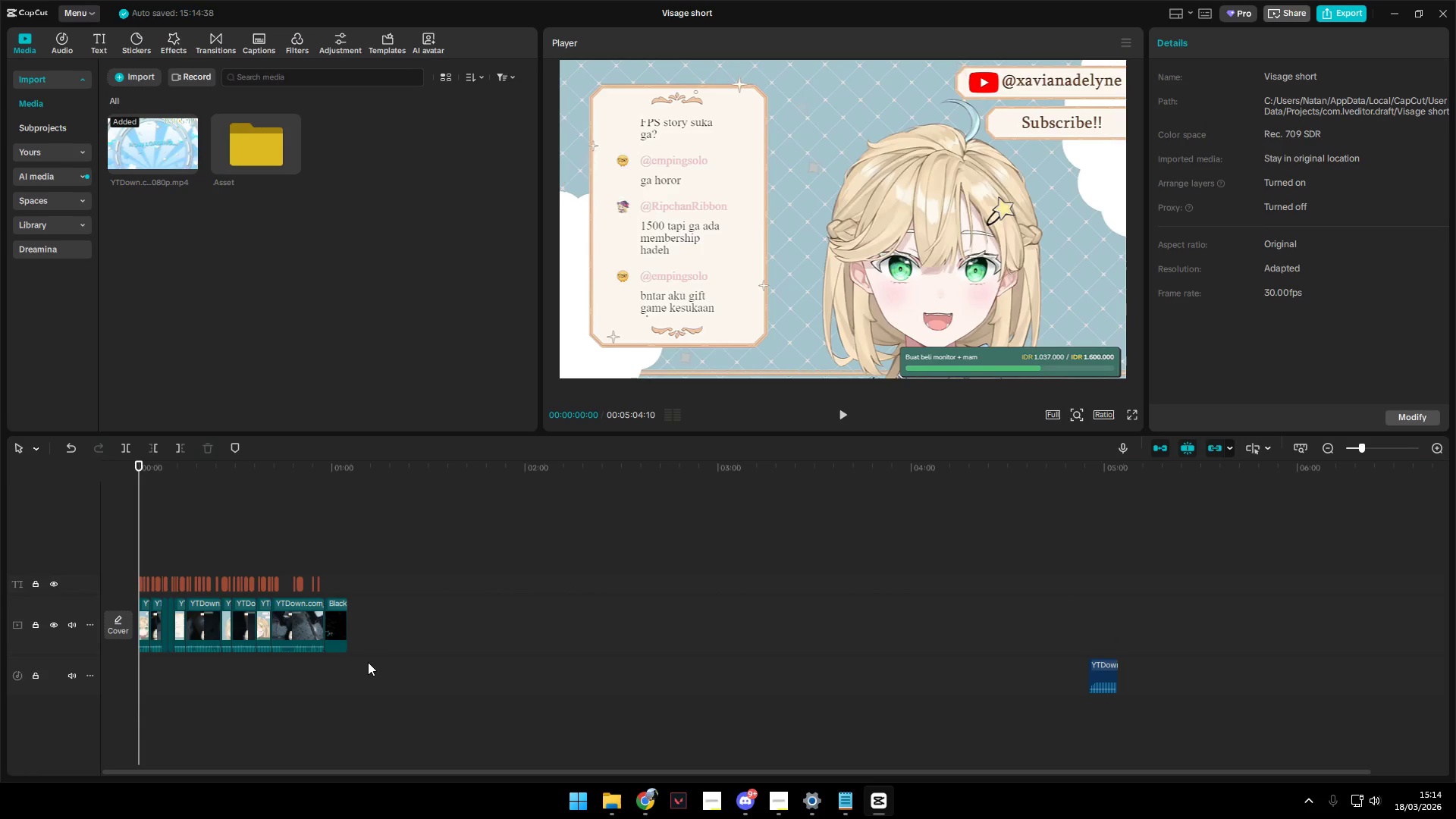 
key(Space)
 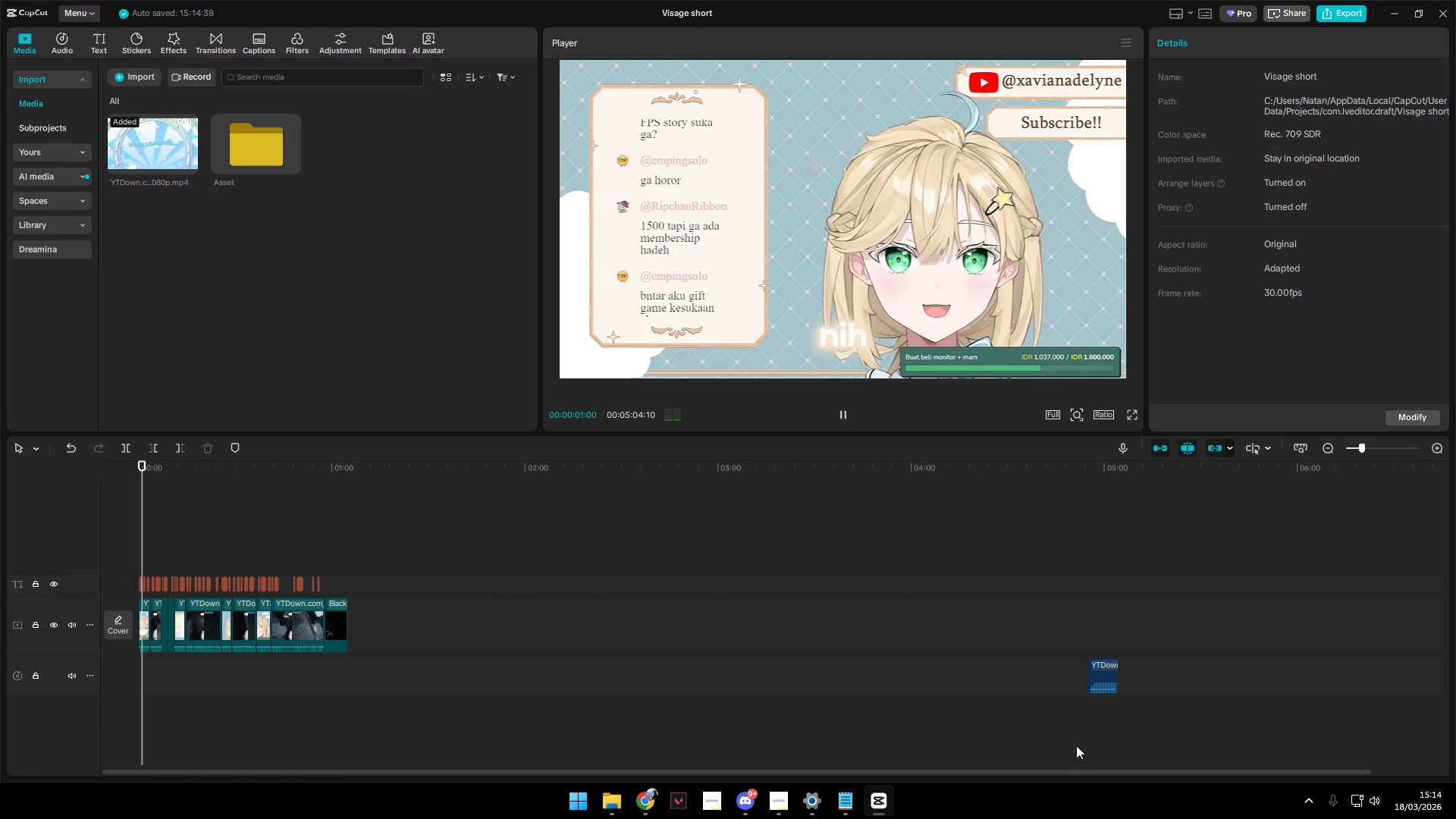 
left_click([1106, 663])
 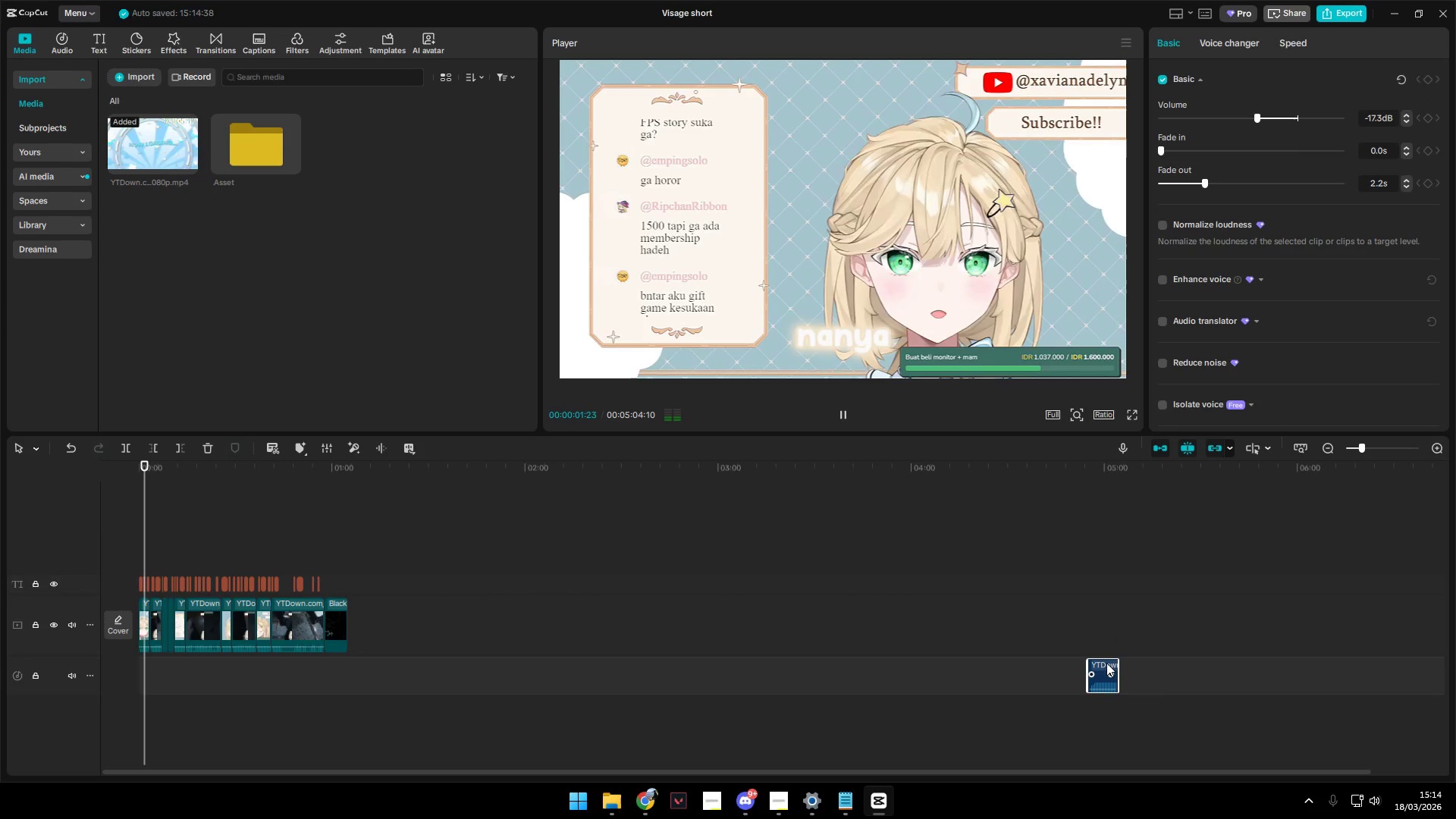 
key(Backspace)
 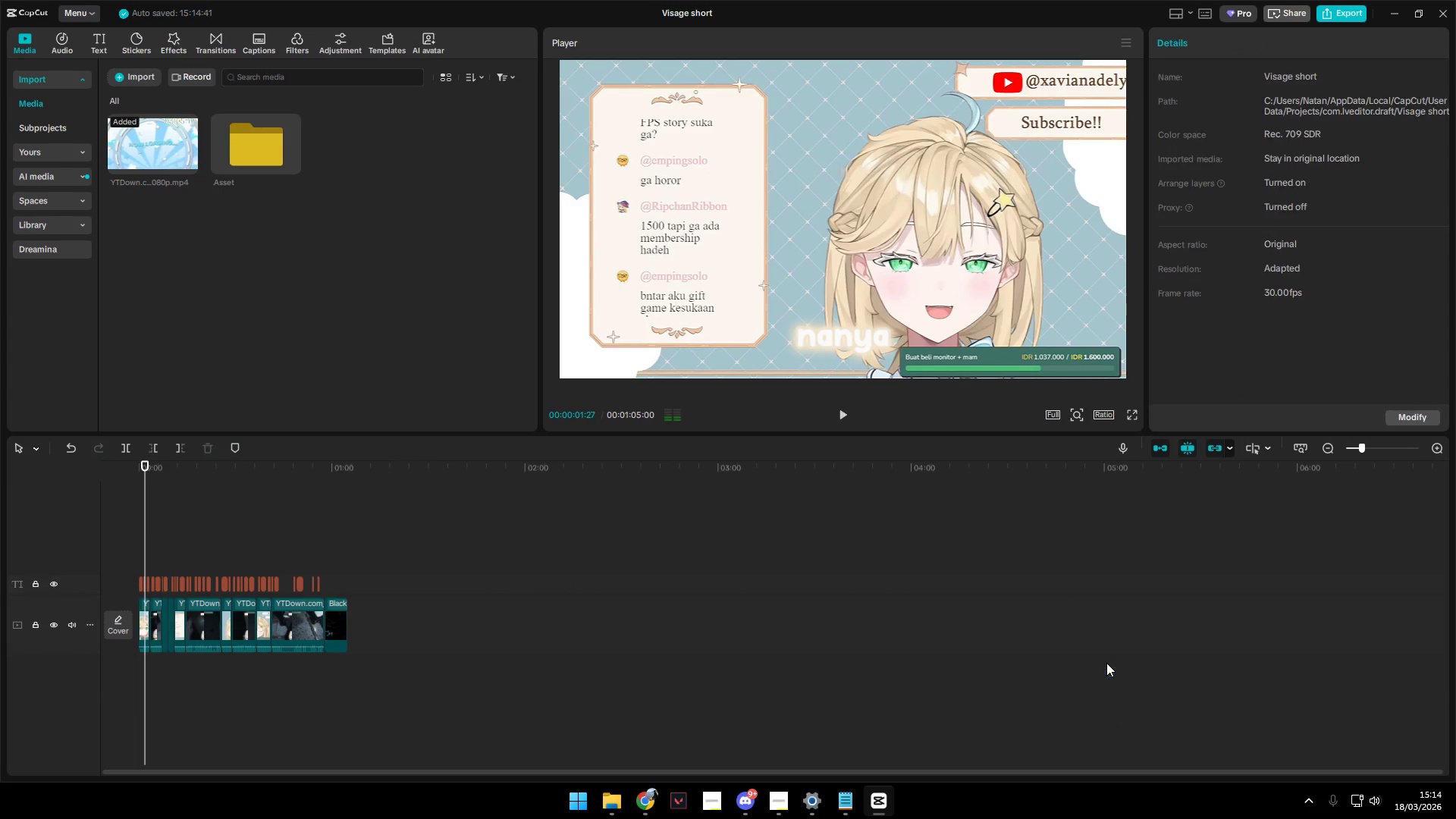 
key(Space)
 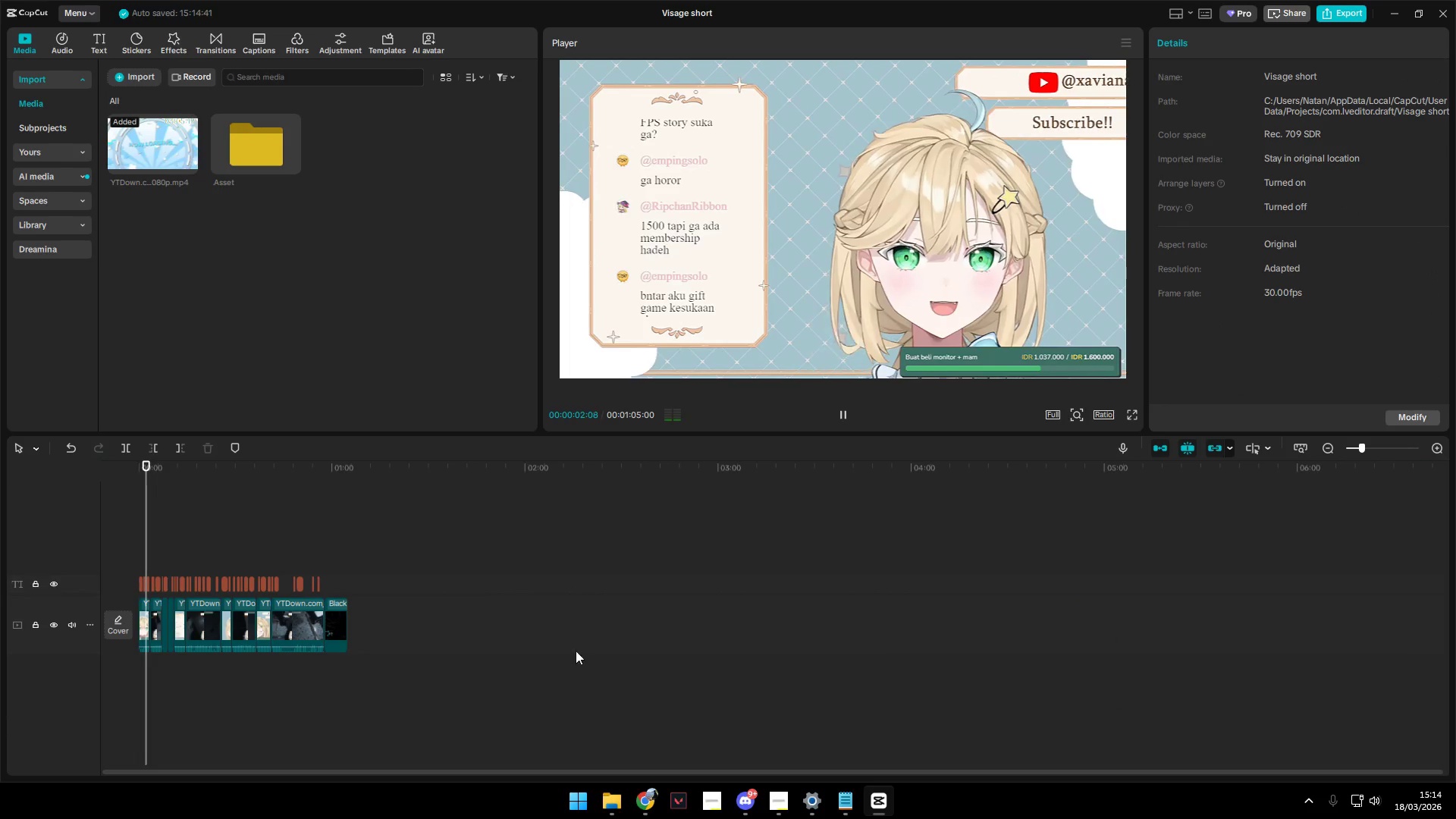 
hold_key(key=ControlLeft, duration=1.5)
scroll: coordinate [218, 691], scroll_direction: up, amount: 4.0
 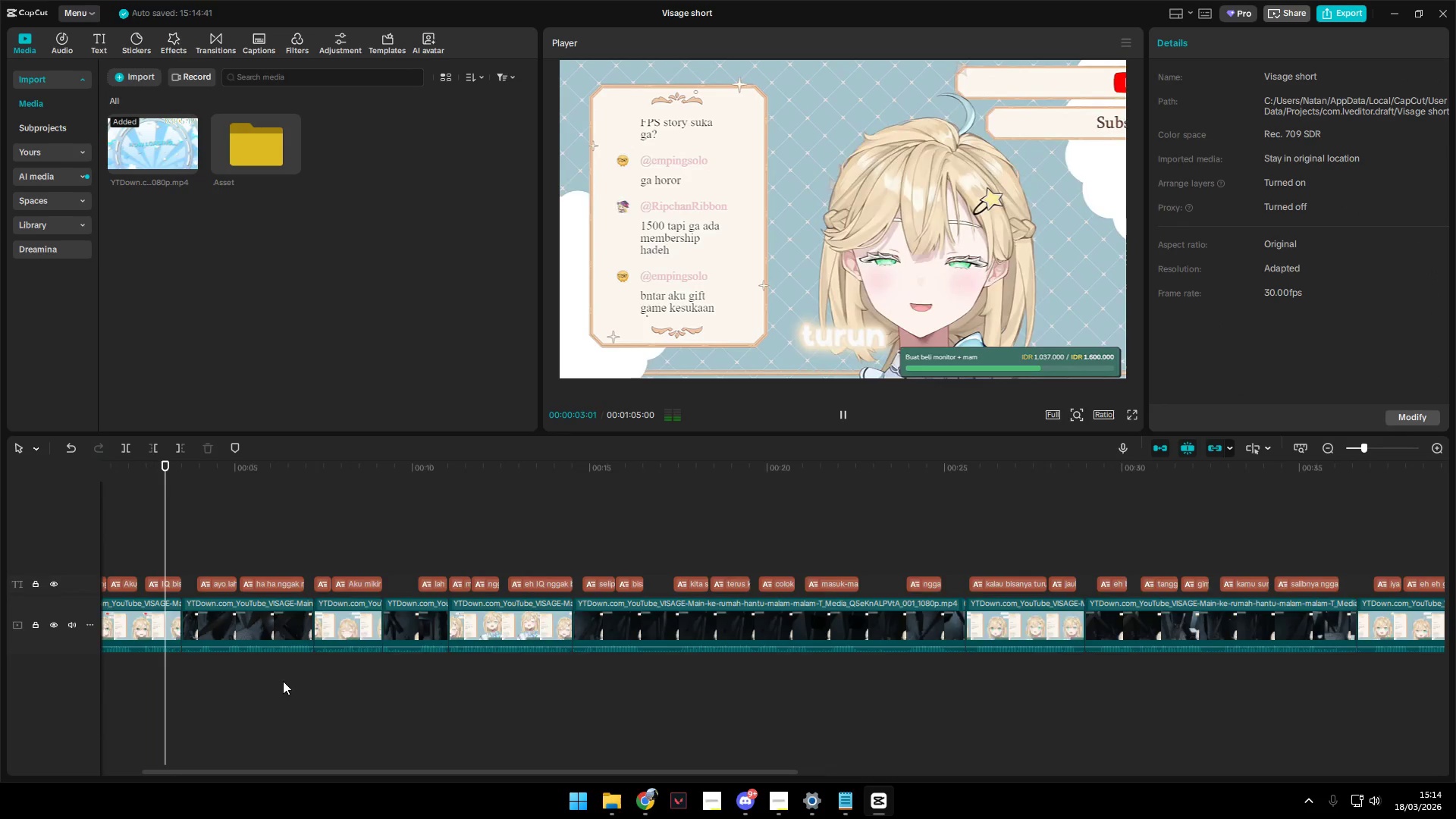 
scroll: coordinate [283, 683], scroll_direction: down, amount: 3.0
 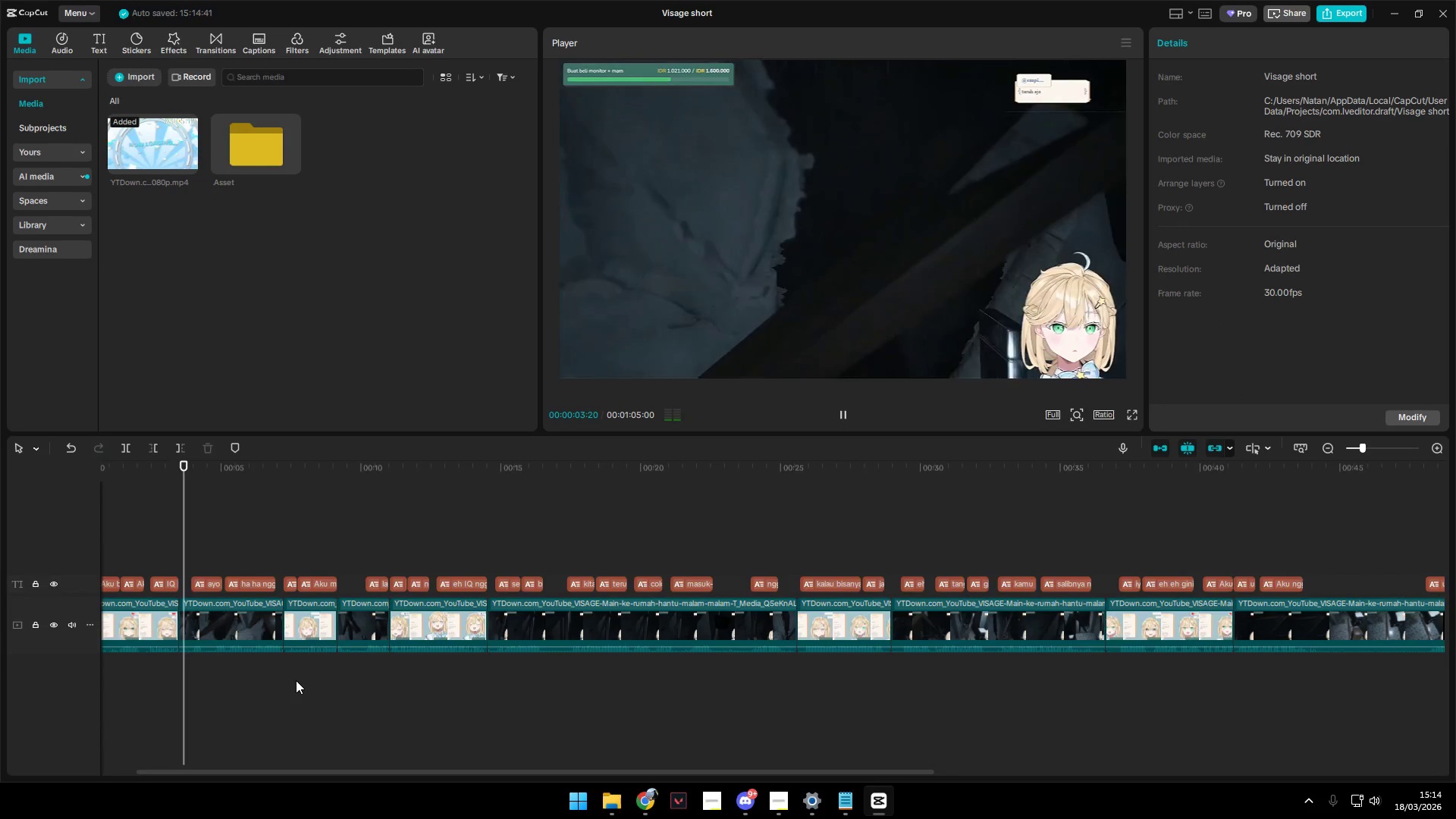 
hold_key(key=ControlLeft, duration=1.52)
 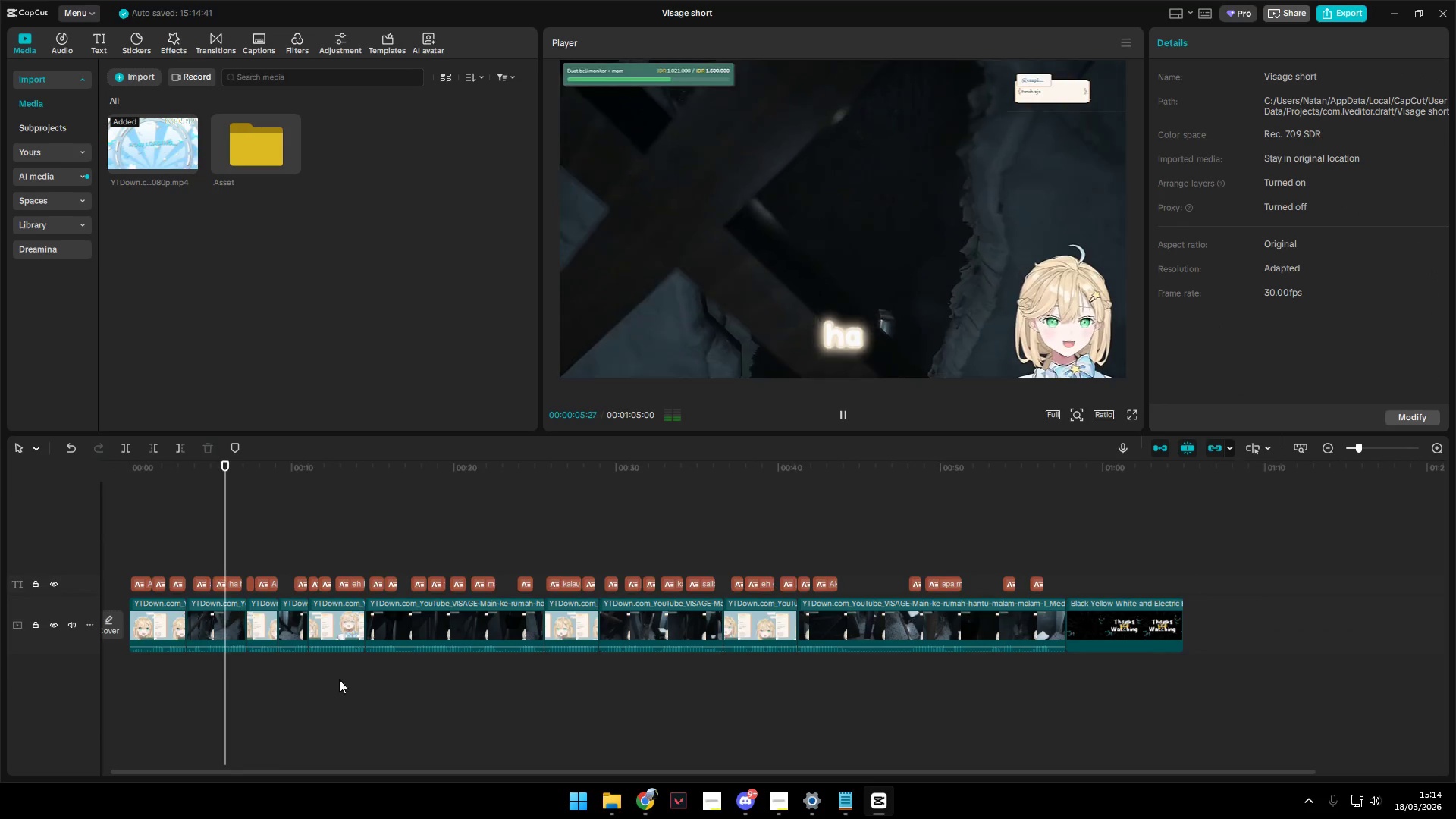 
scroll: coordinate [303, 678], scroll_direction: down, amount: 6.0
 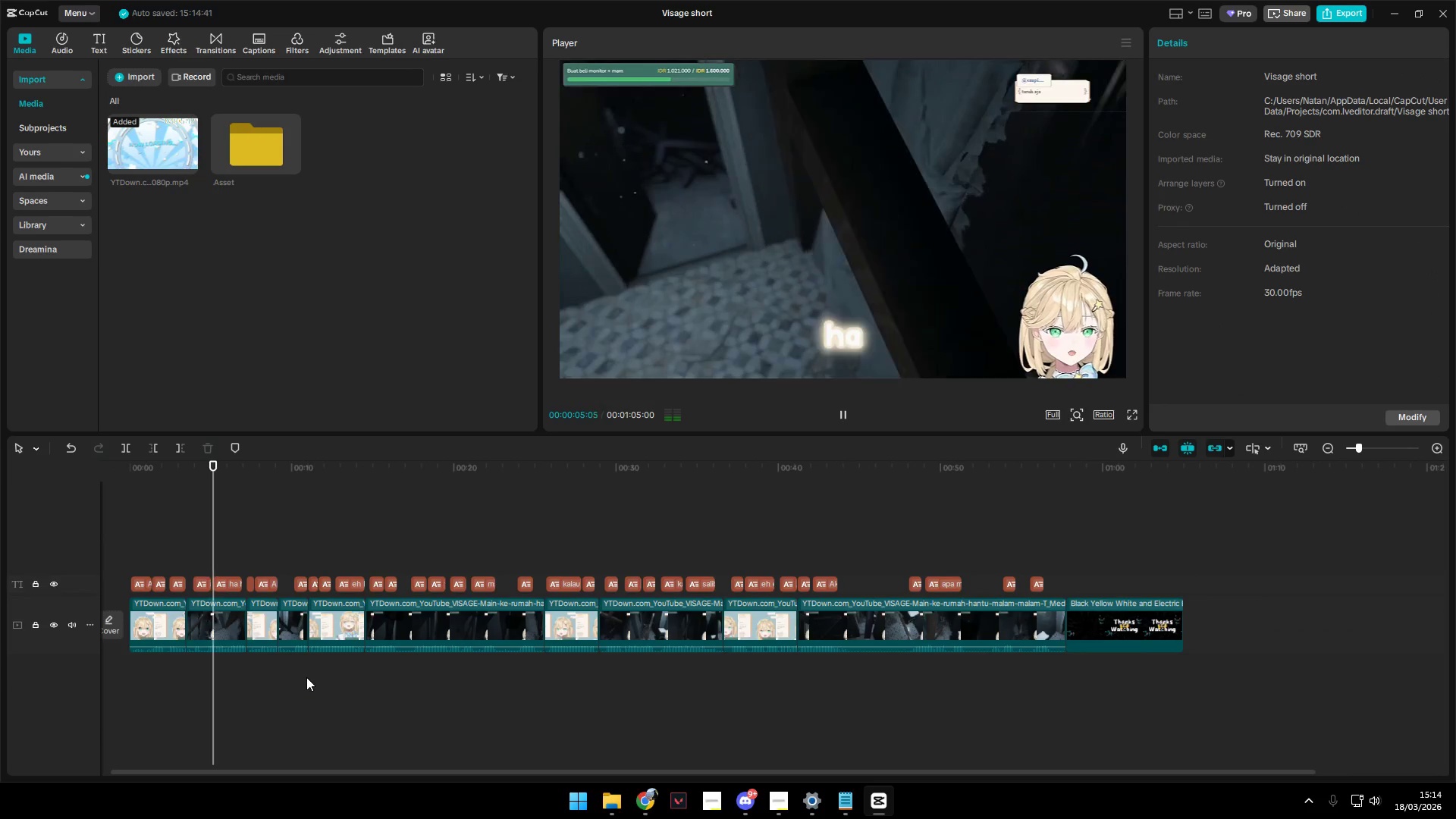 
hold_key(key=ControlLeft, duration=0.38)
 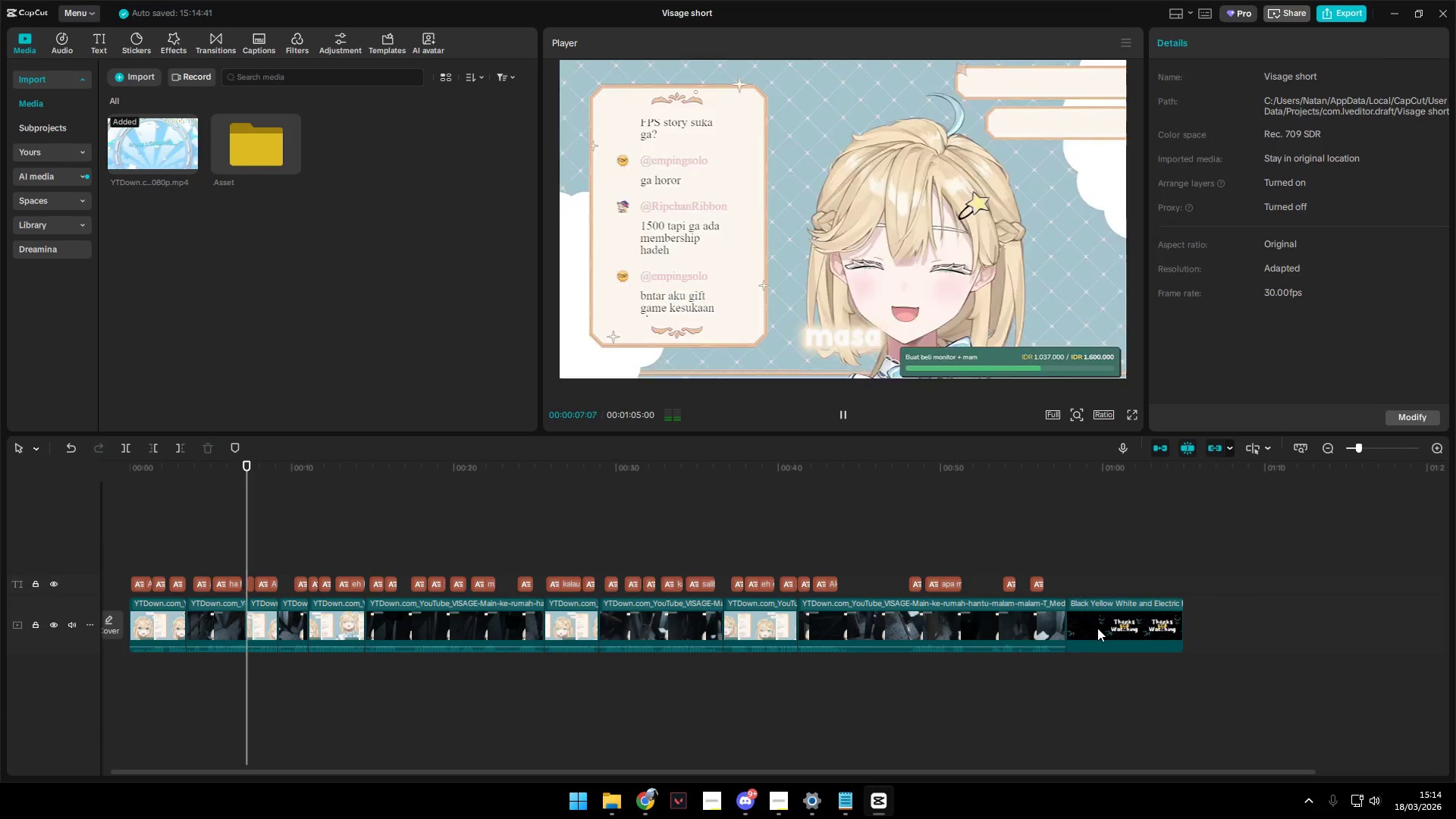 
key(Backspace)
 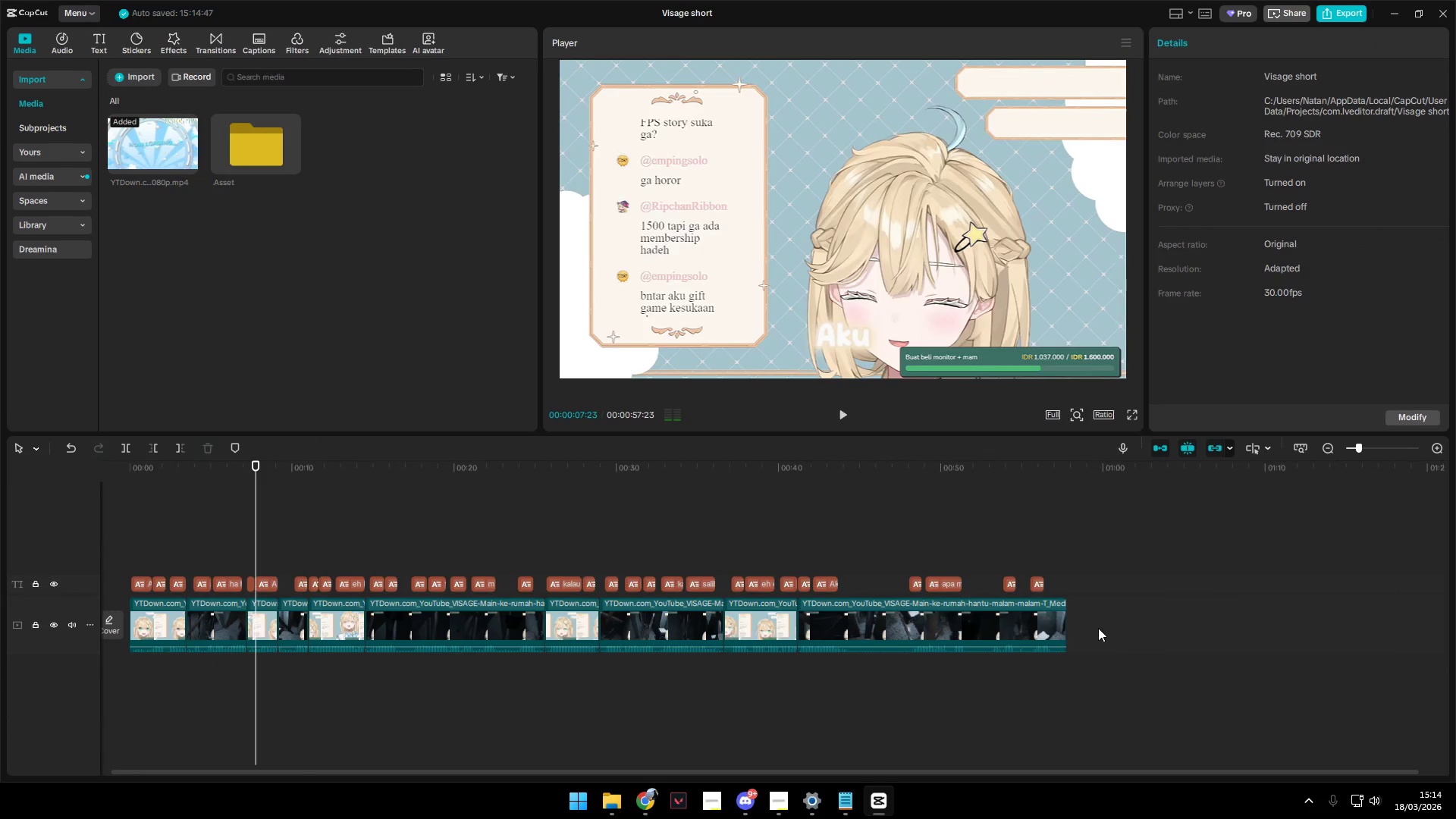 
key(Space)
 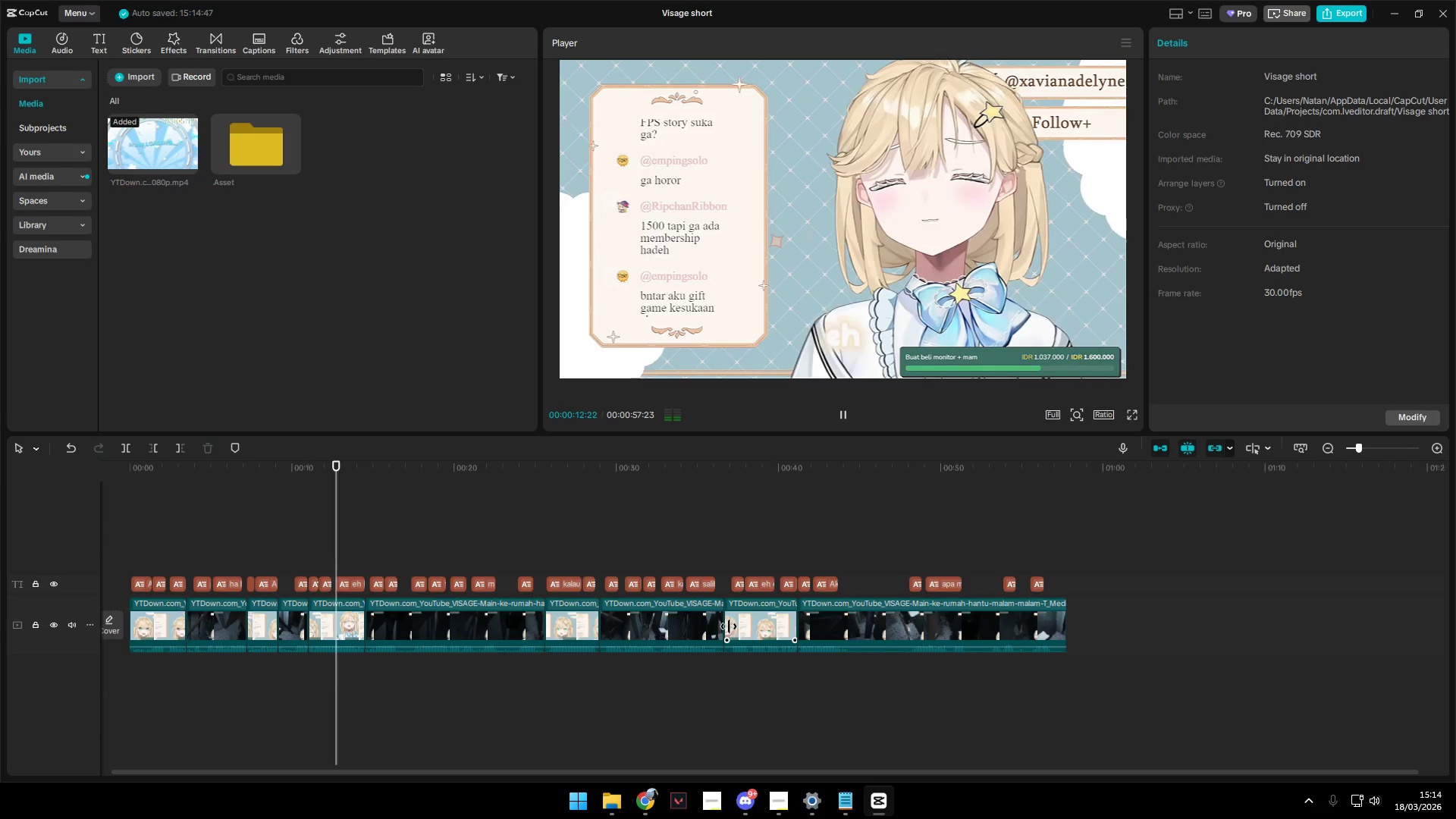 
wait(6.69)
 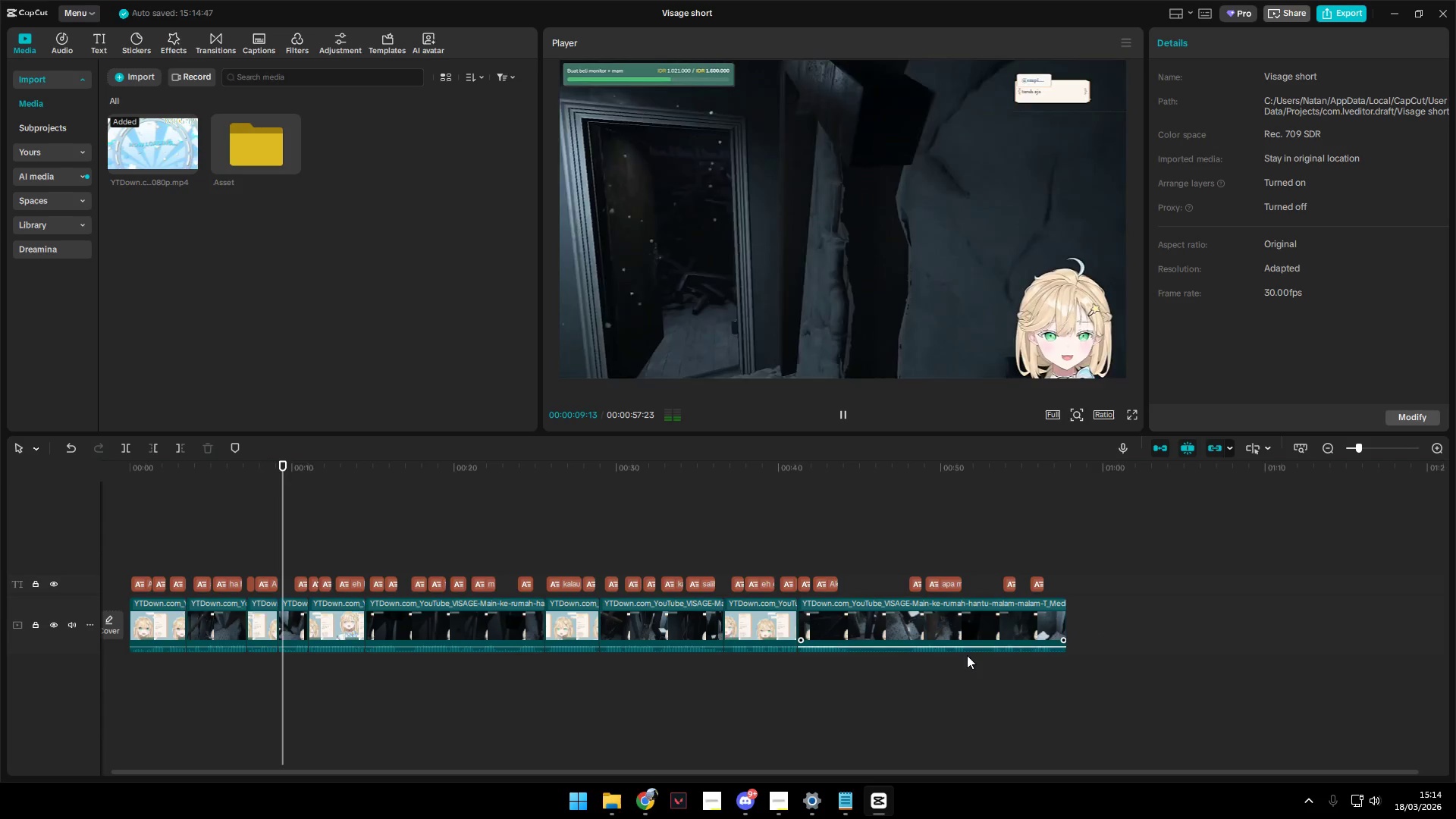 
double_click([235, 140])
 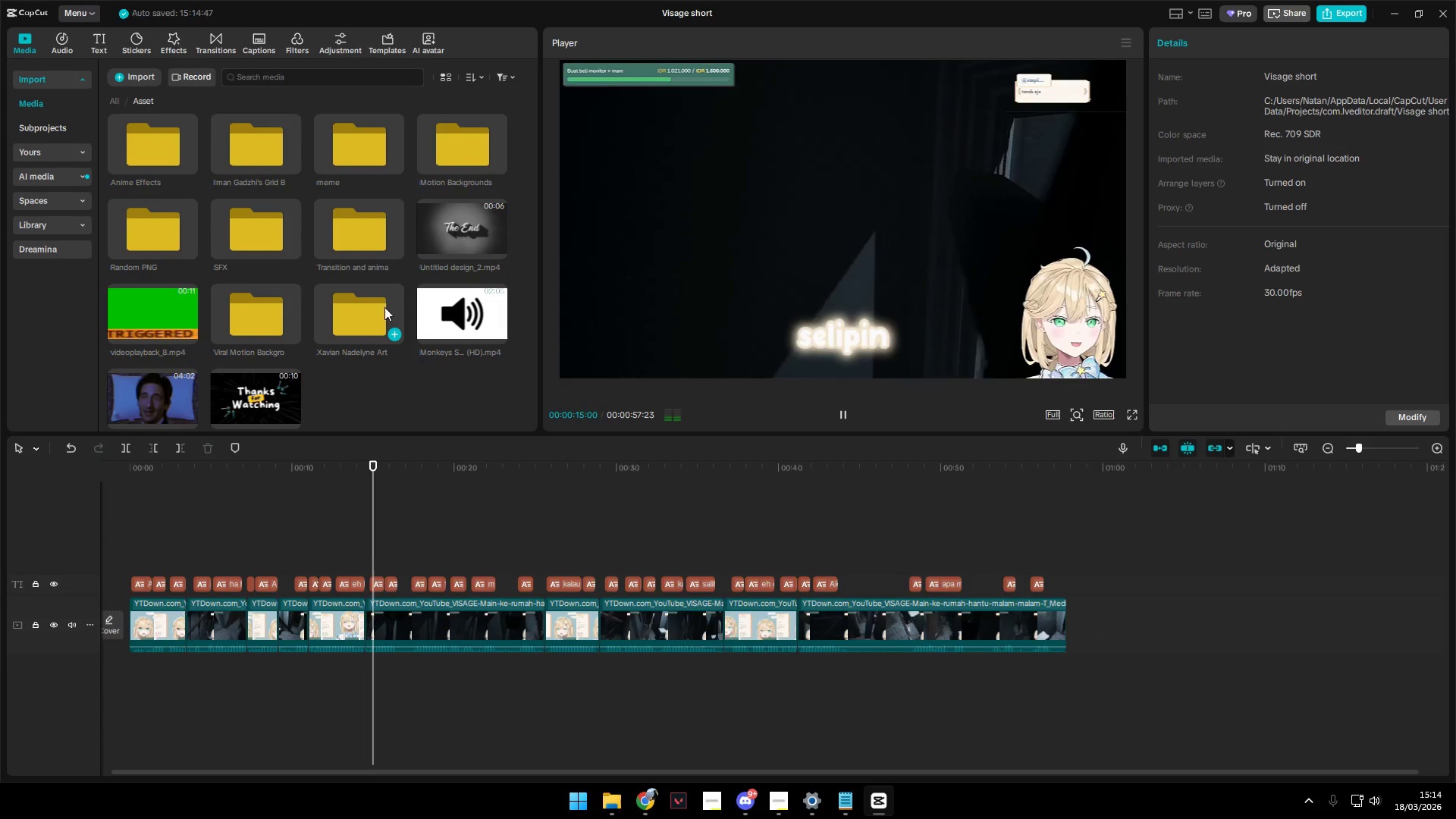 
scroll: coordinate [375, 311], scroll_direction: down, amount: 3.0
 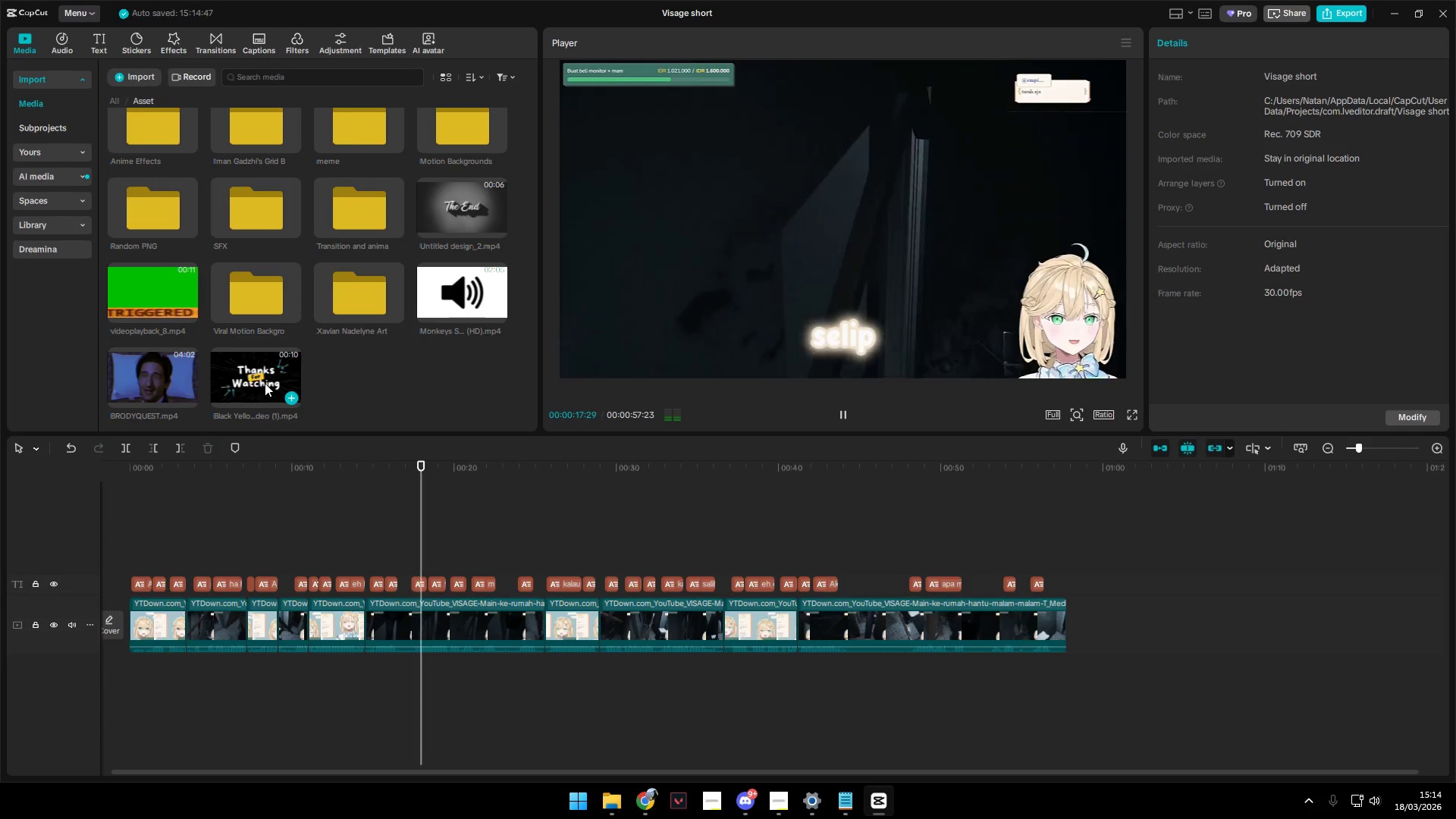 
left_click_drag(start_coordinate=[447, 293], to_coordinate=[120, 526])
 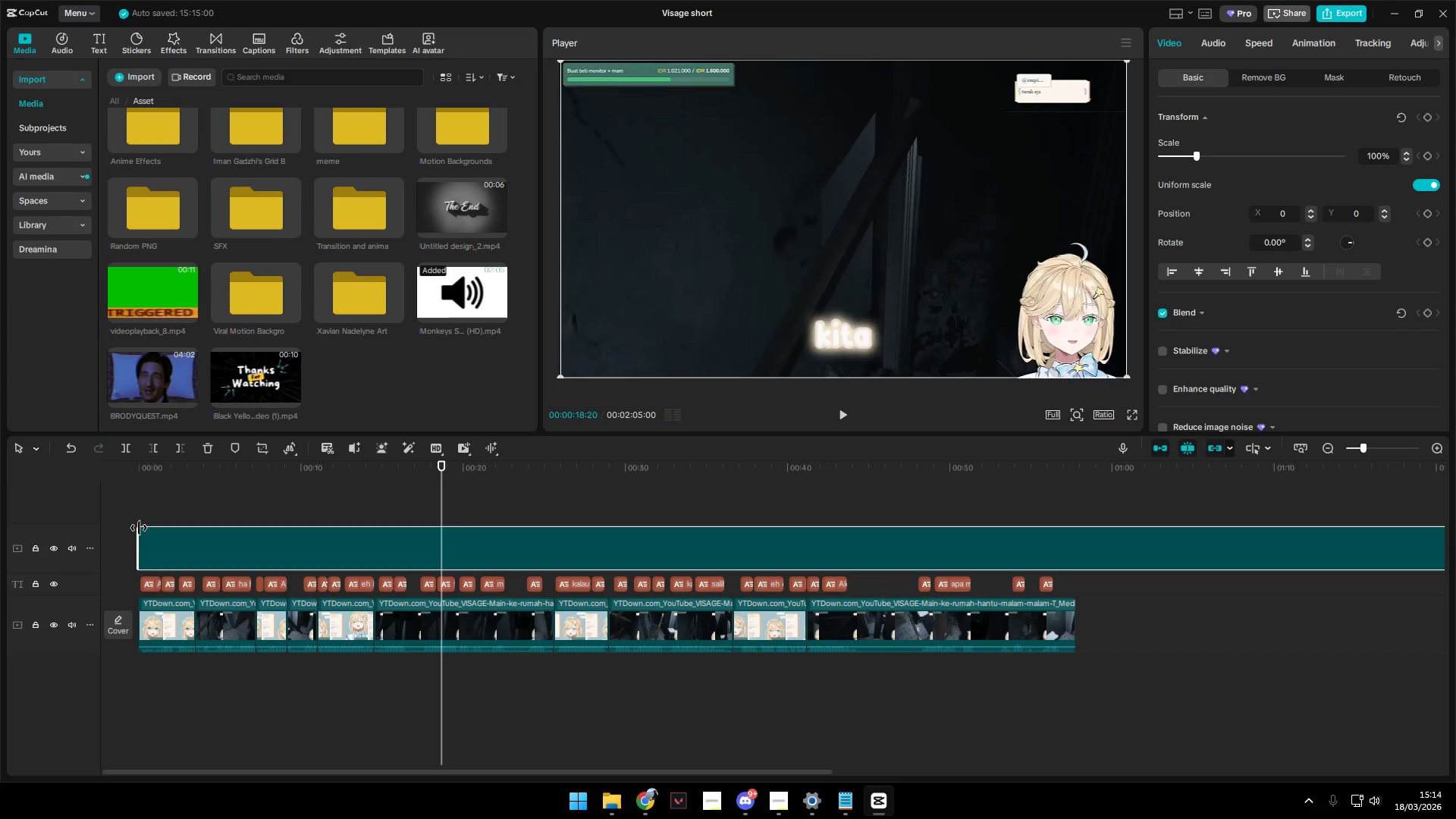 
key(E)
 